 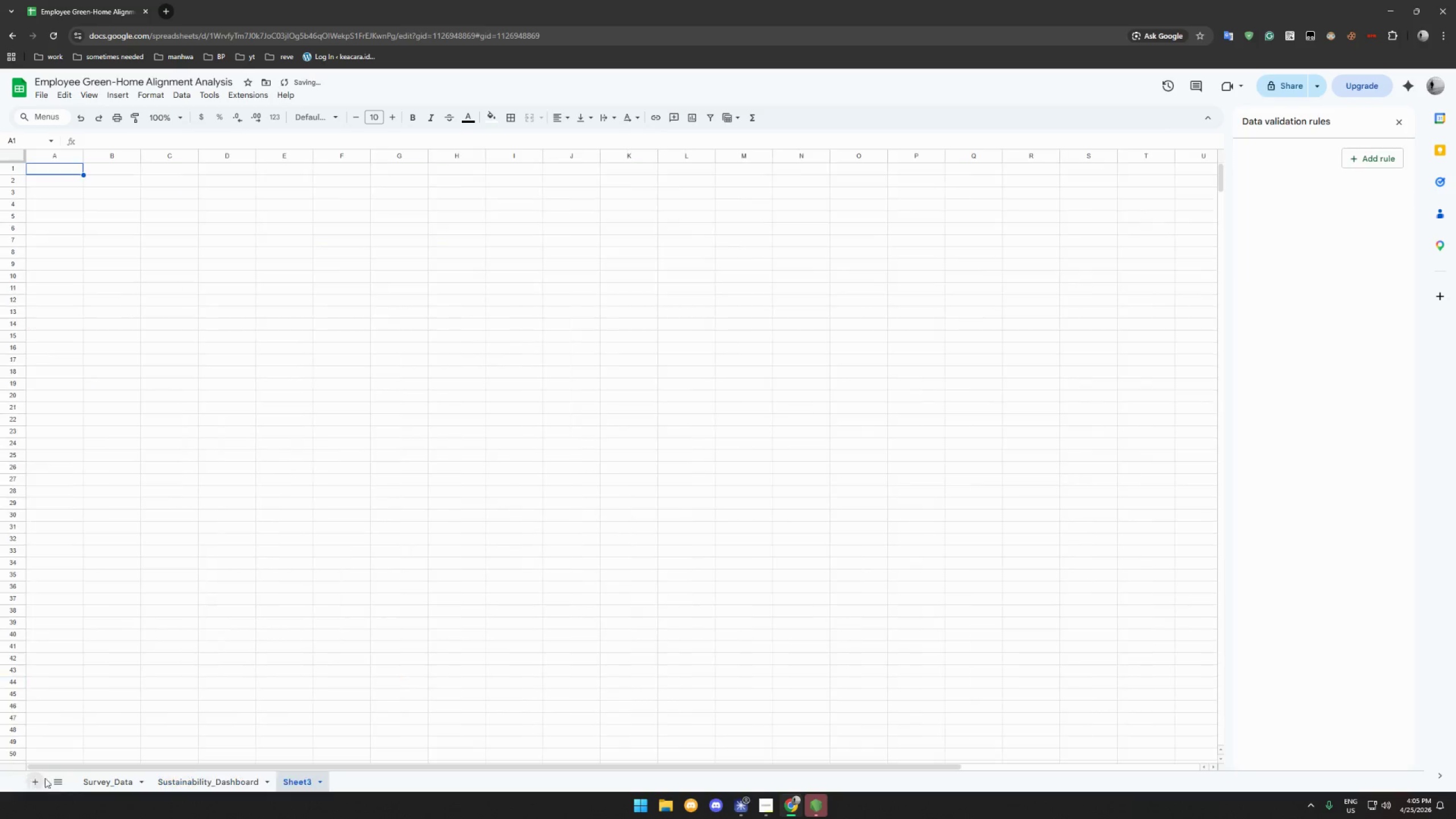 
double_click([295, 789])
 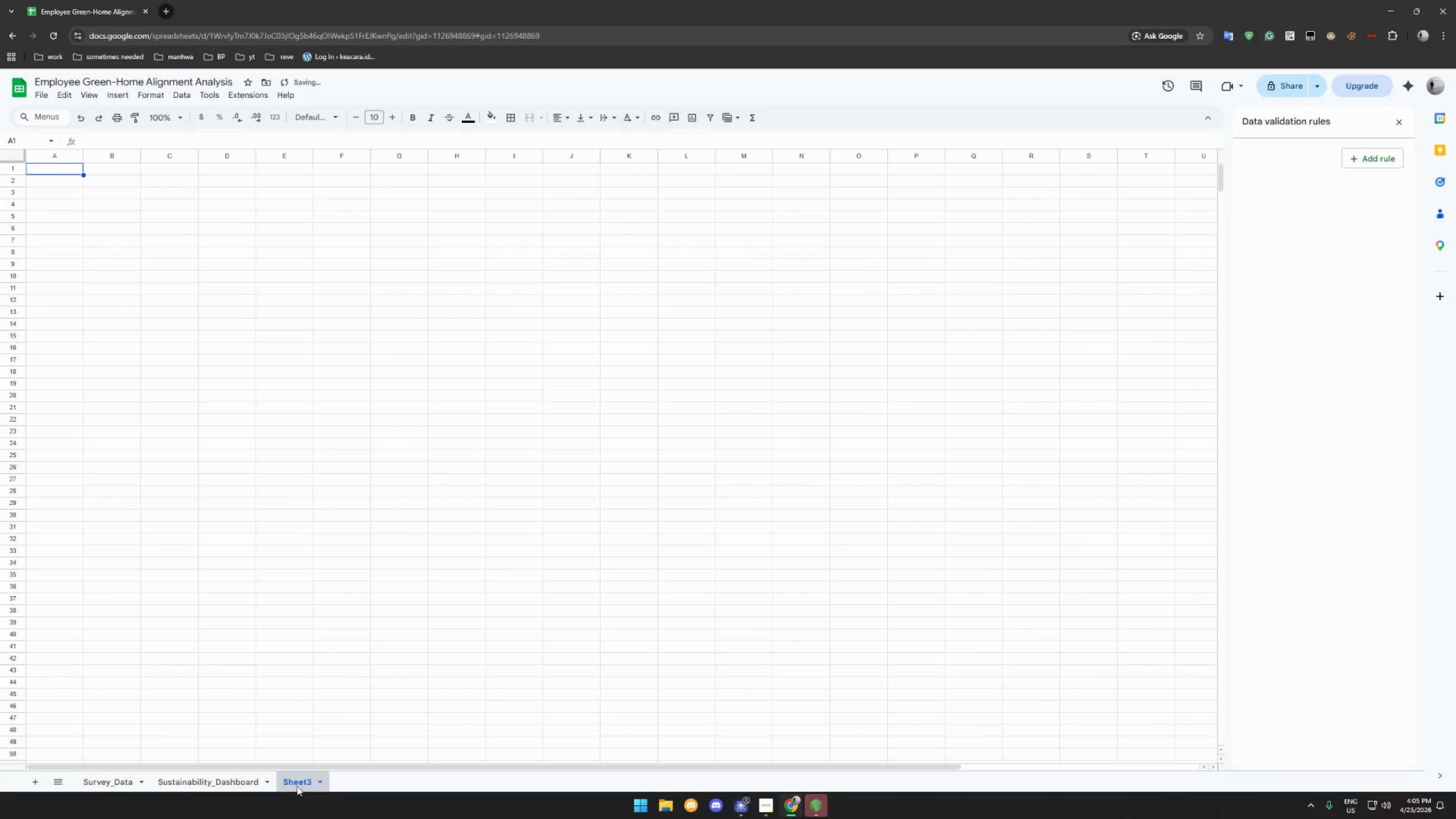 
triple_click([297, 785])
 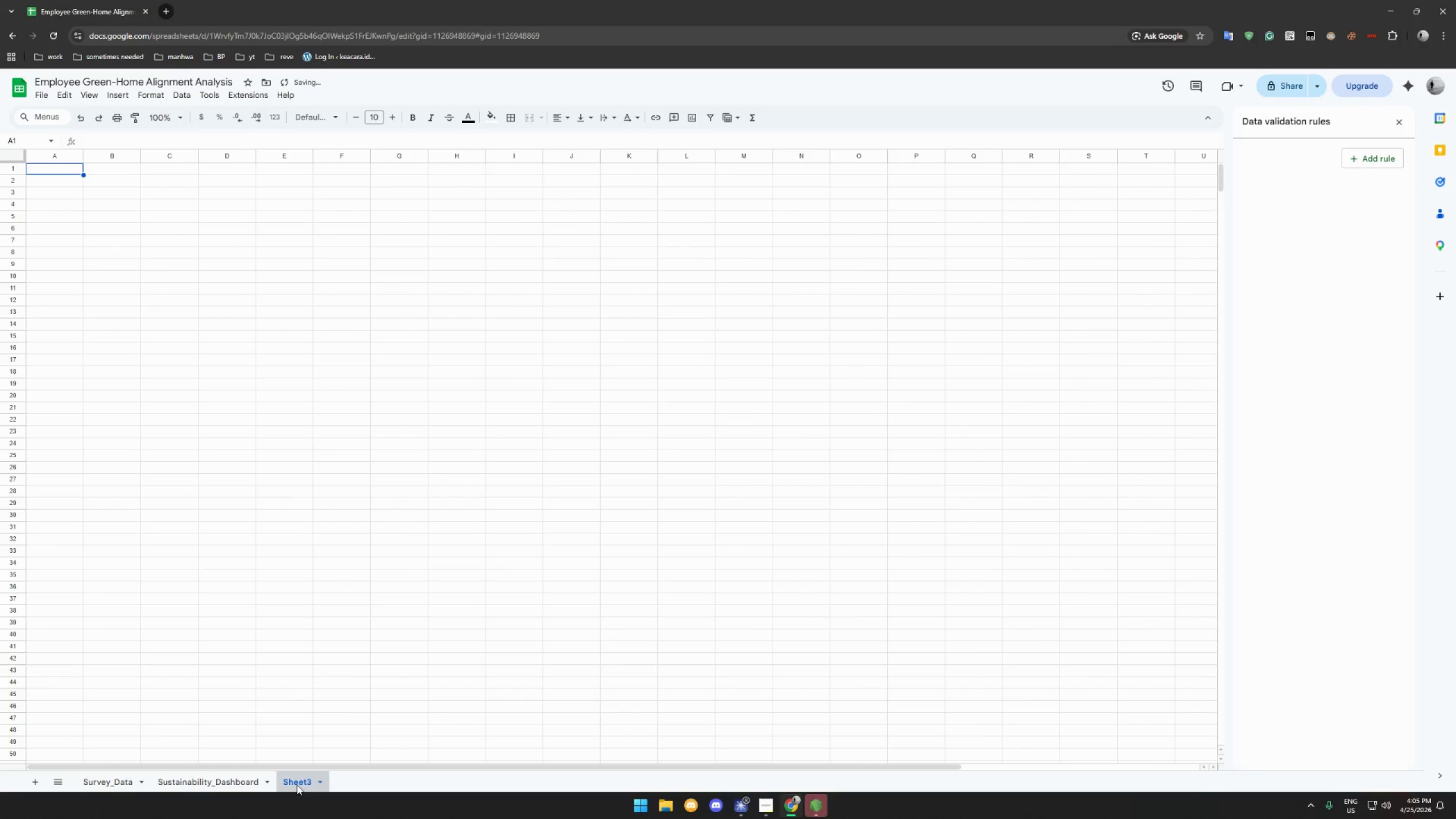 
triple_click([297, 785])
 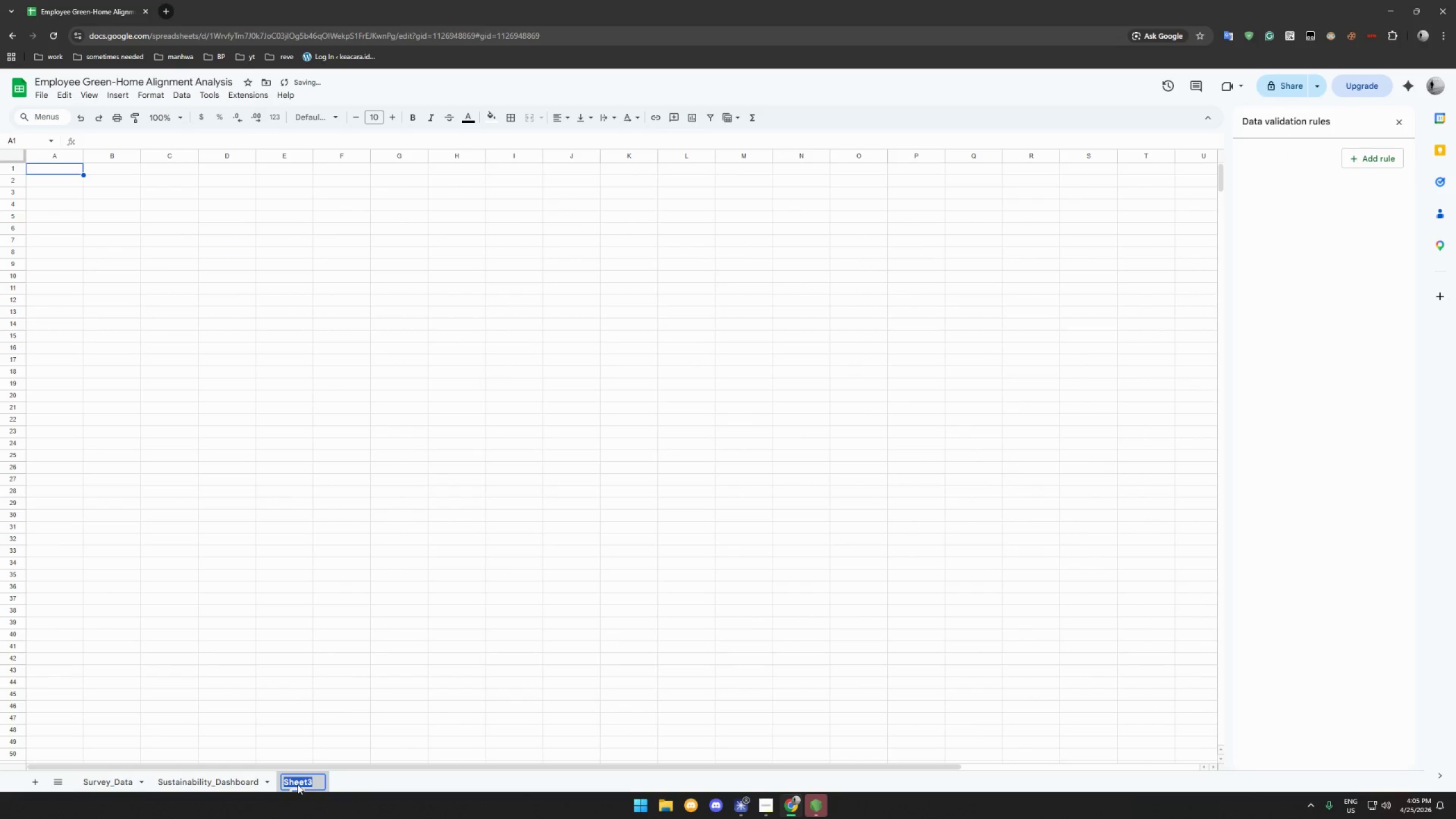 
type(Usewr)
key(Backspace)
key(Backspace)
type(er)
key(Backspace)
key(Backspace)
type(r_Guide)
 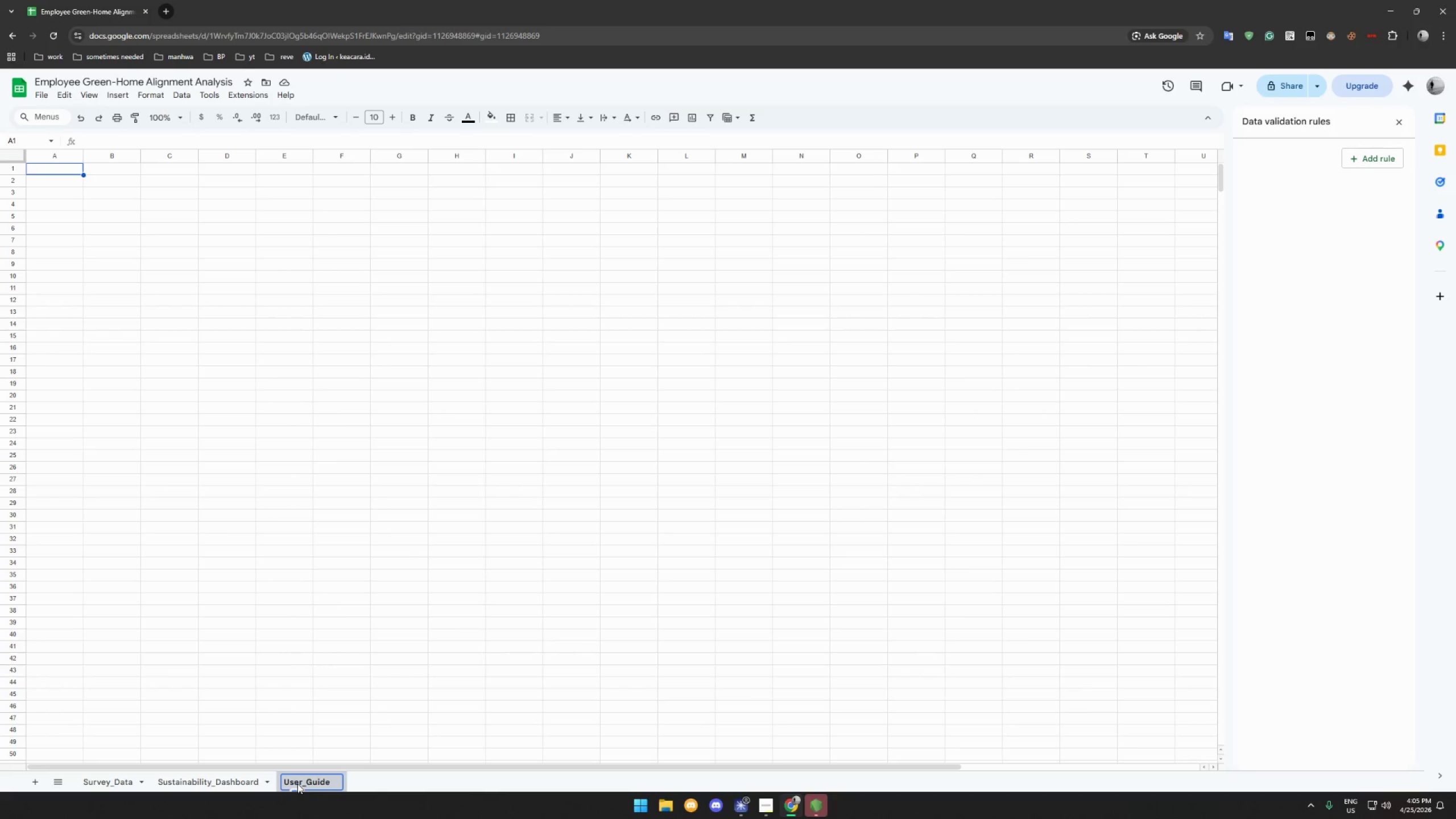 
left_click([395, 785])
 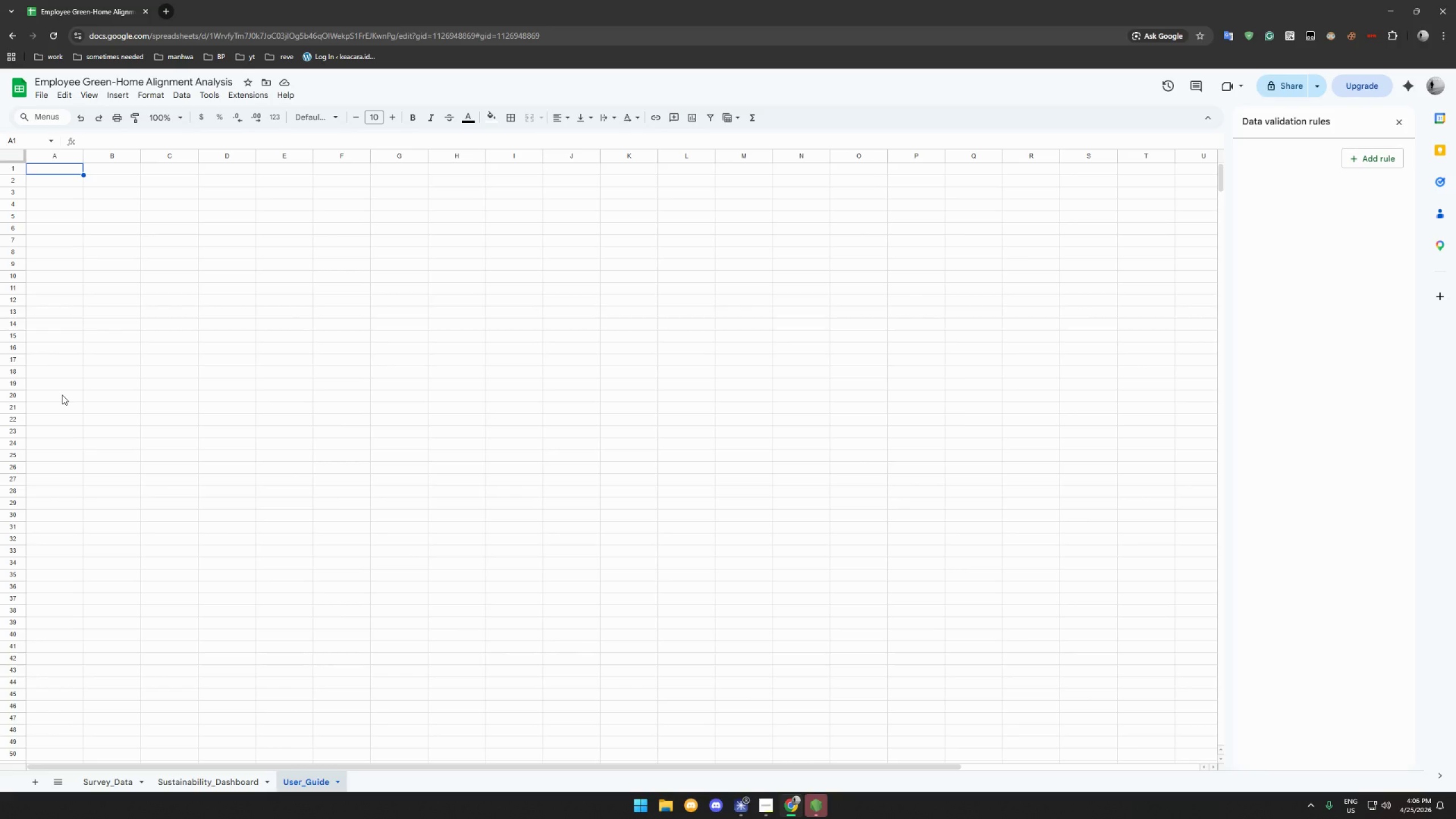 
wait(21.44)
 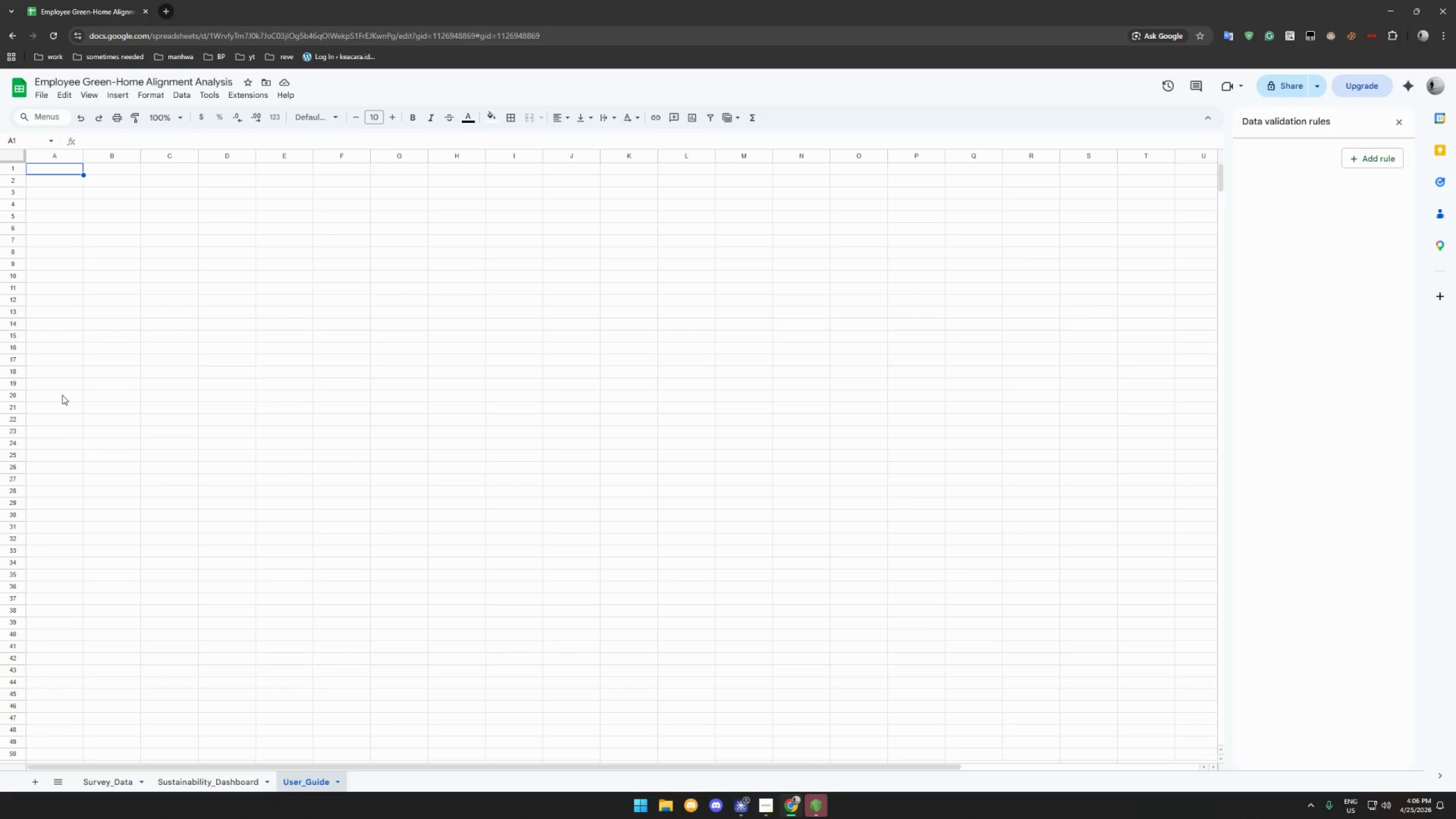 
type(USER GUIDE)
 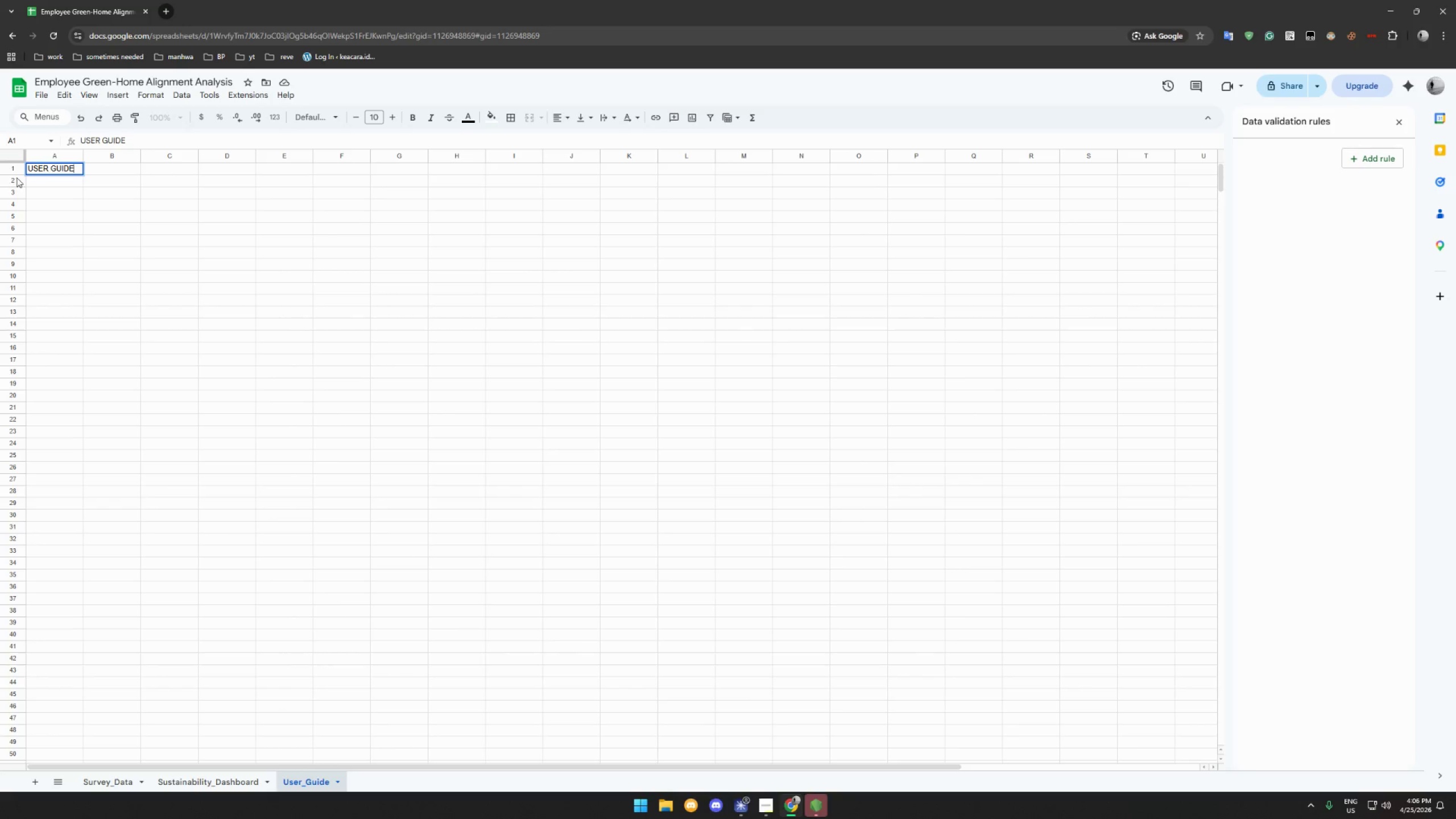 
left_click_drag(start_coordinate=[14, 177], to_coordinate=[14, 189])
 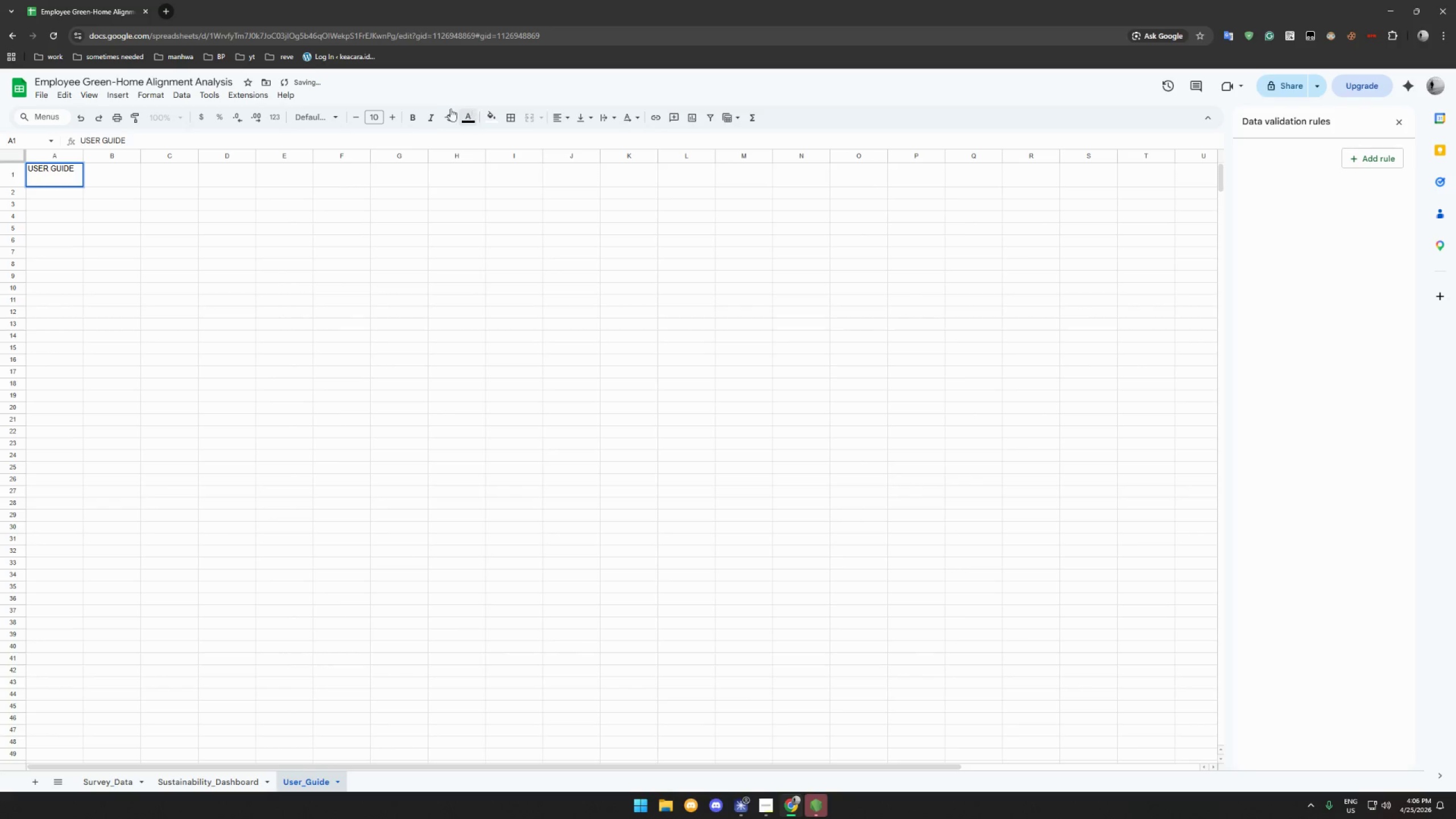 
left_click([419, 114])
 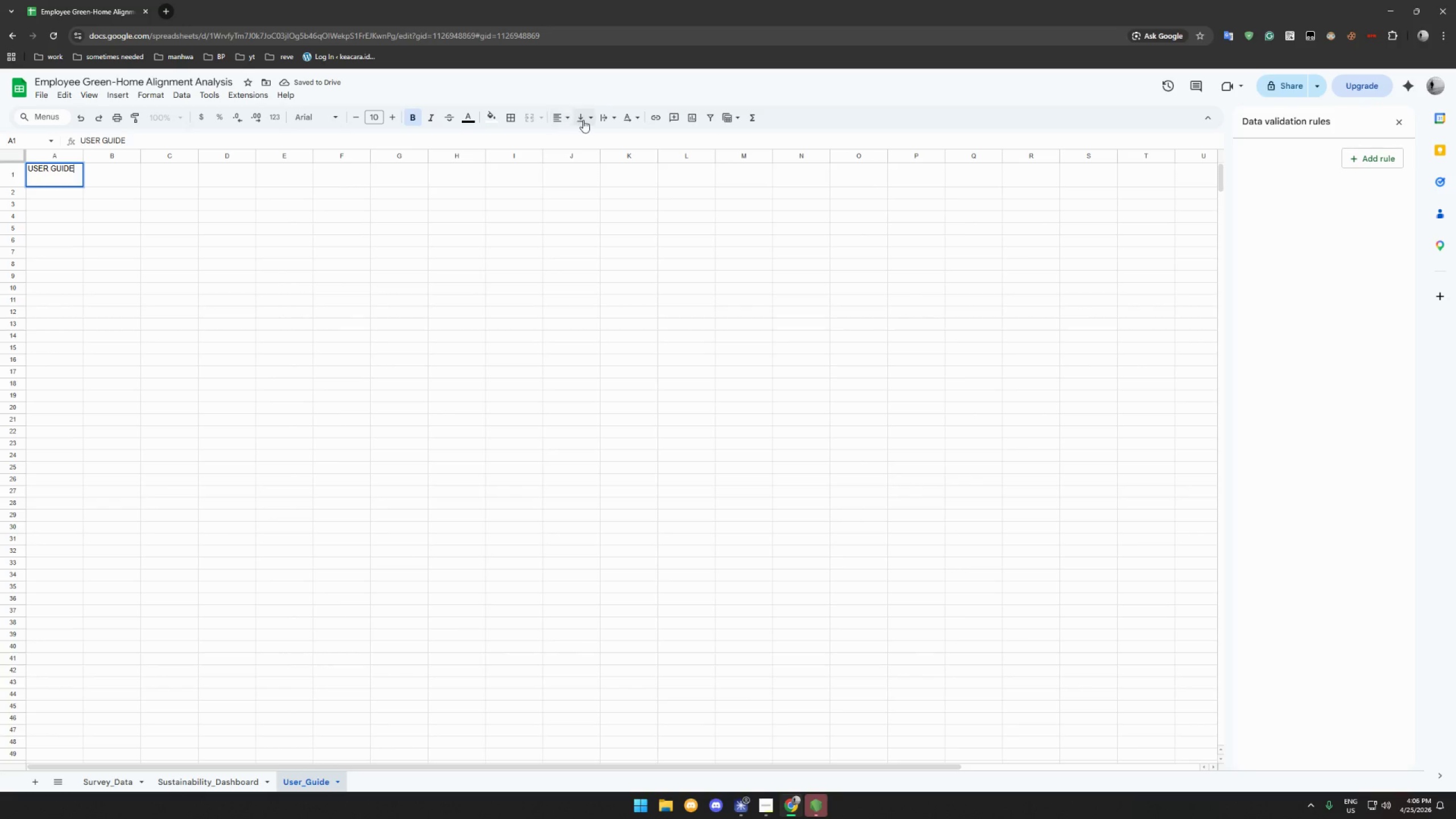 
left_click([585, 118])
 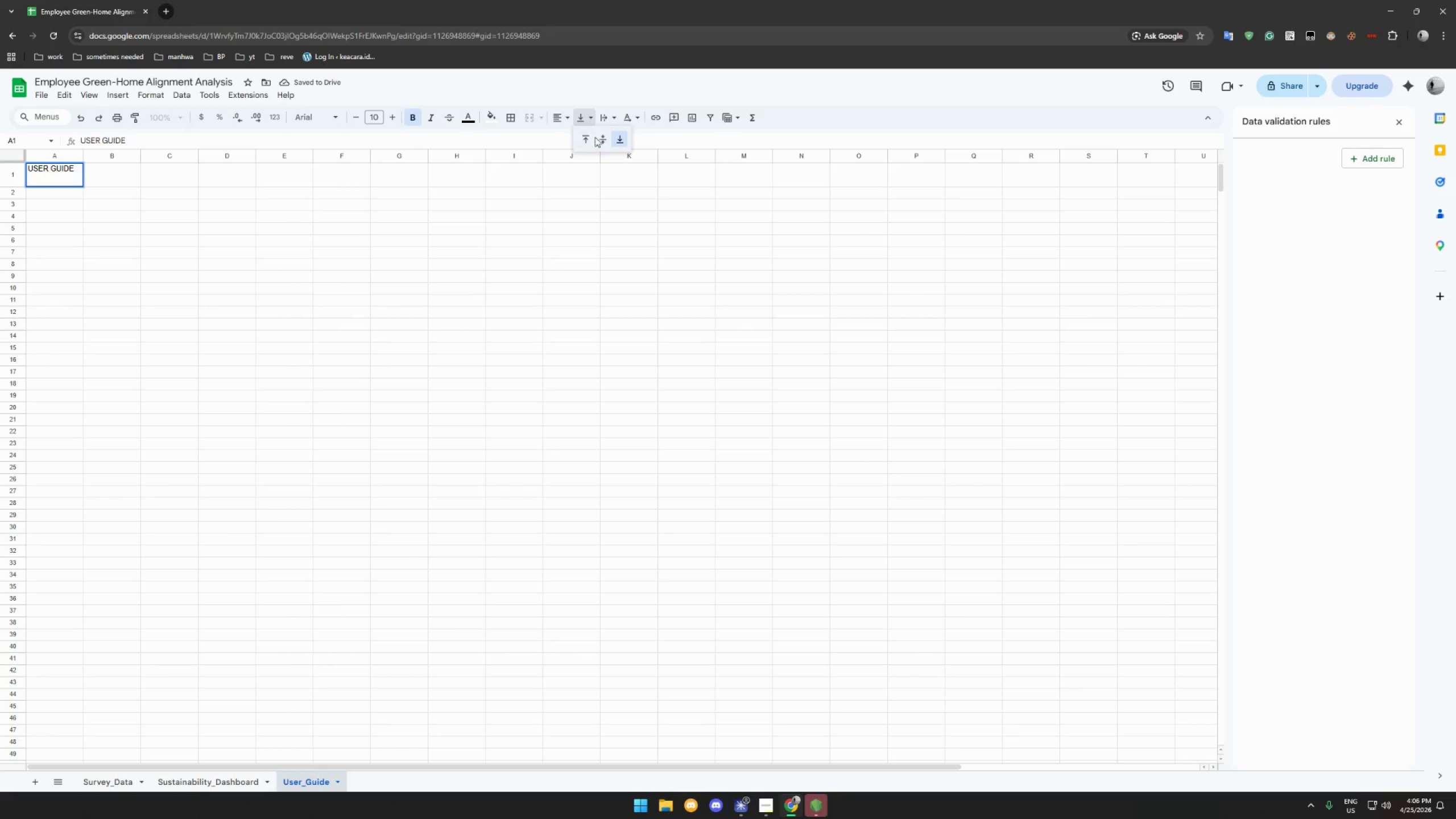 
left_click([600, 136])
 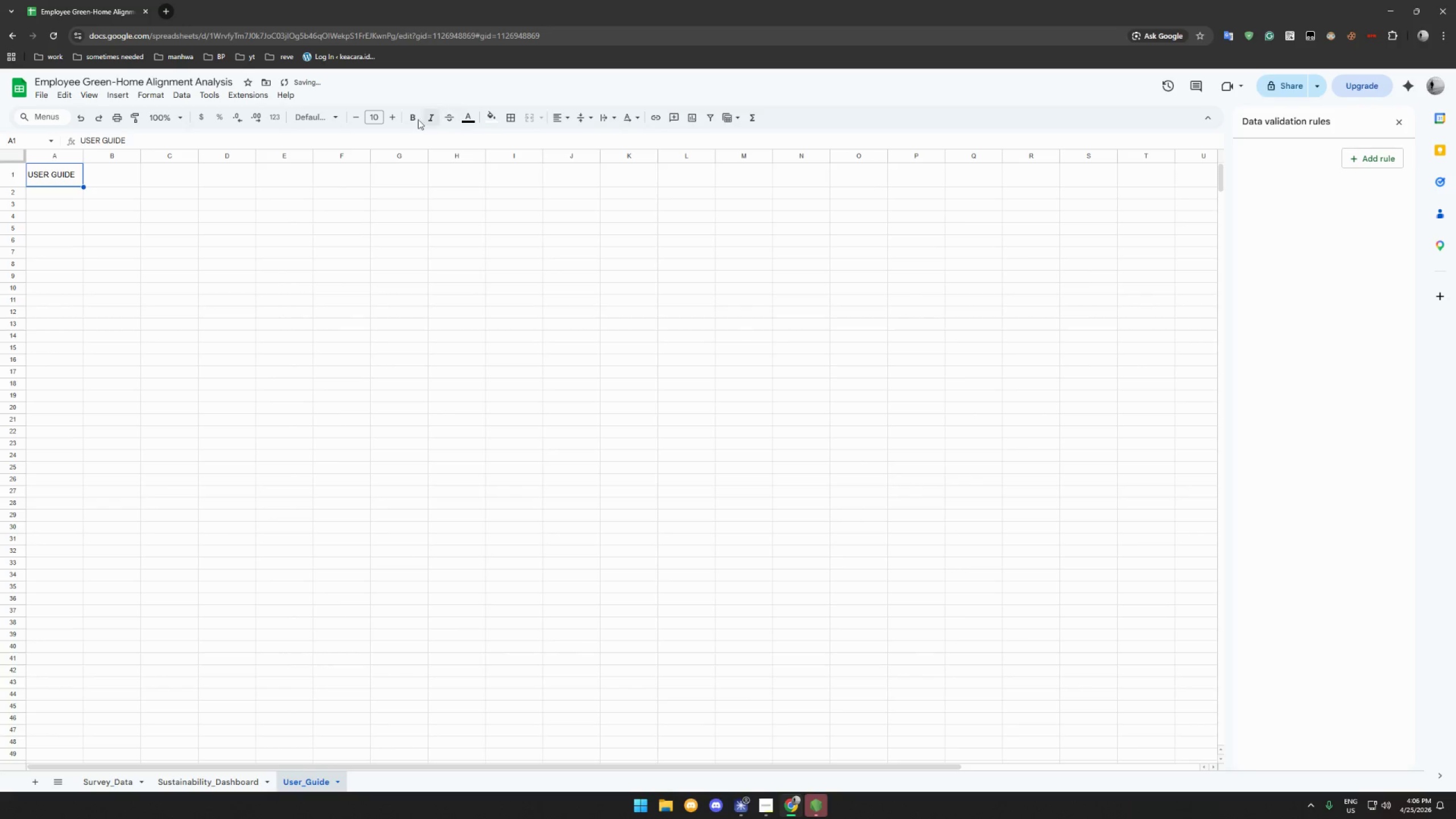 
left_click([412, 119])
 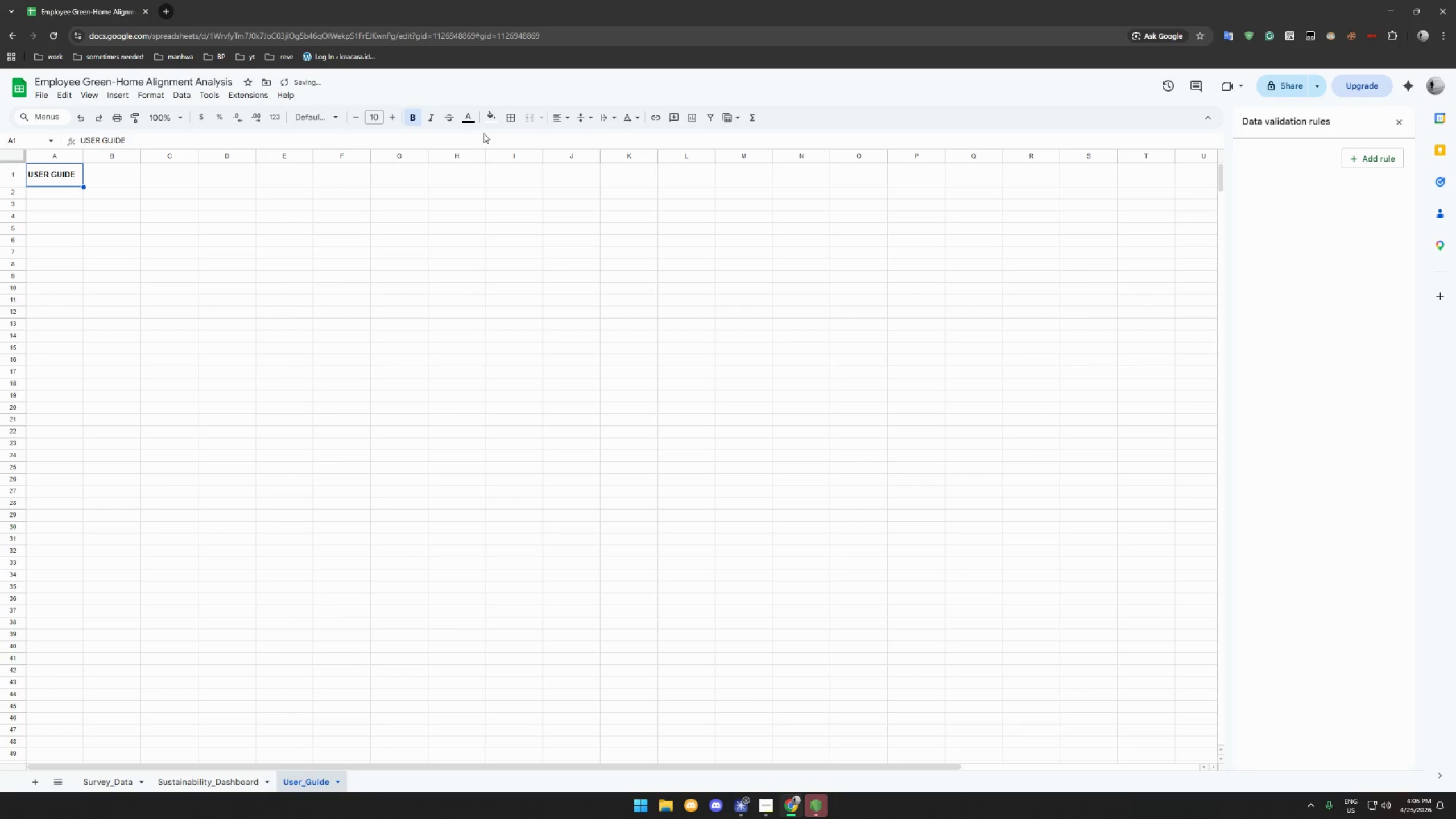 
left_click([465, 119])
 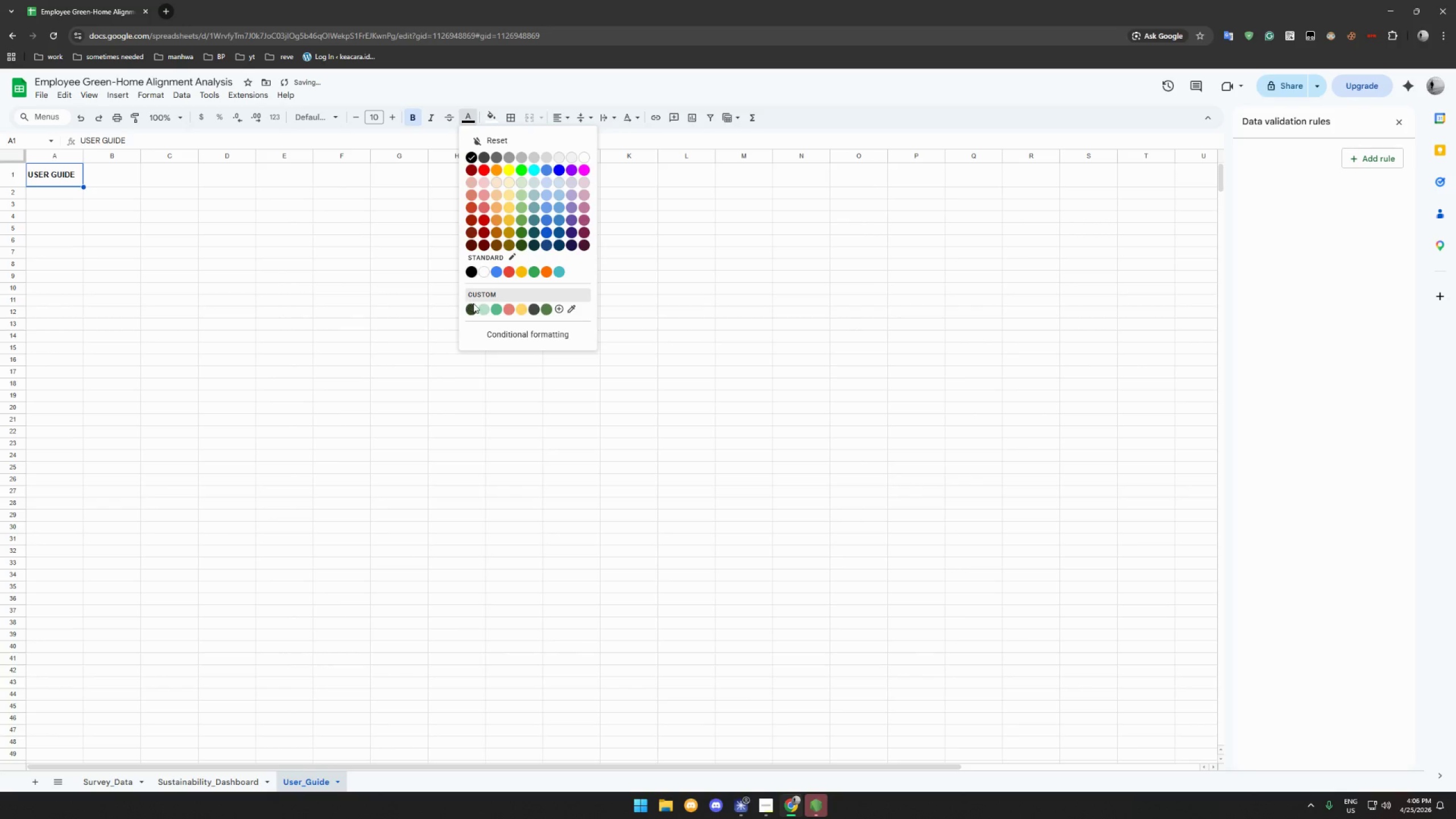 
left_click([474, 305])
 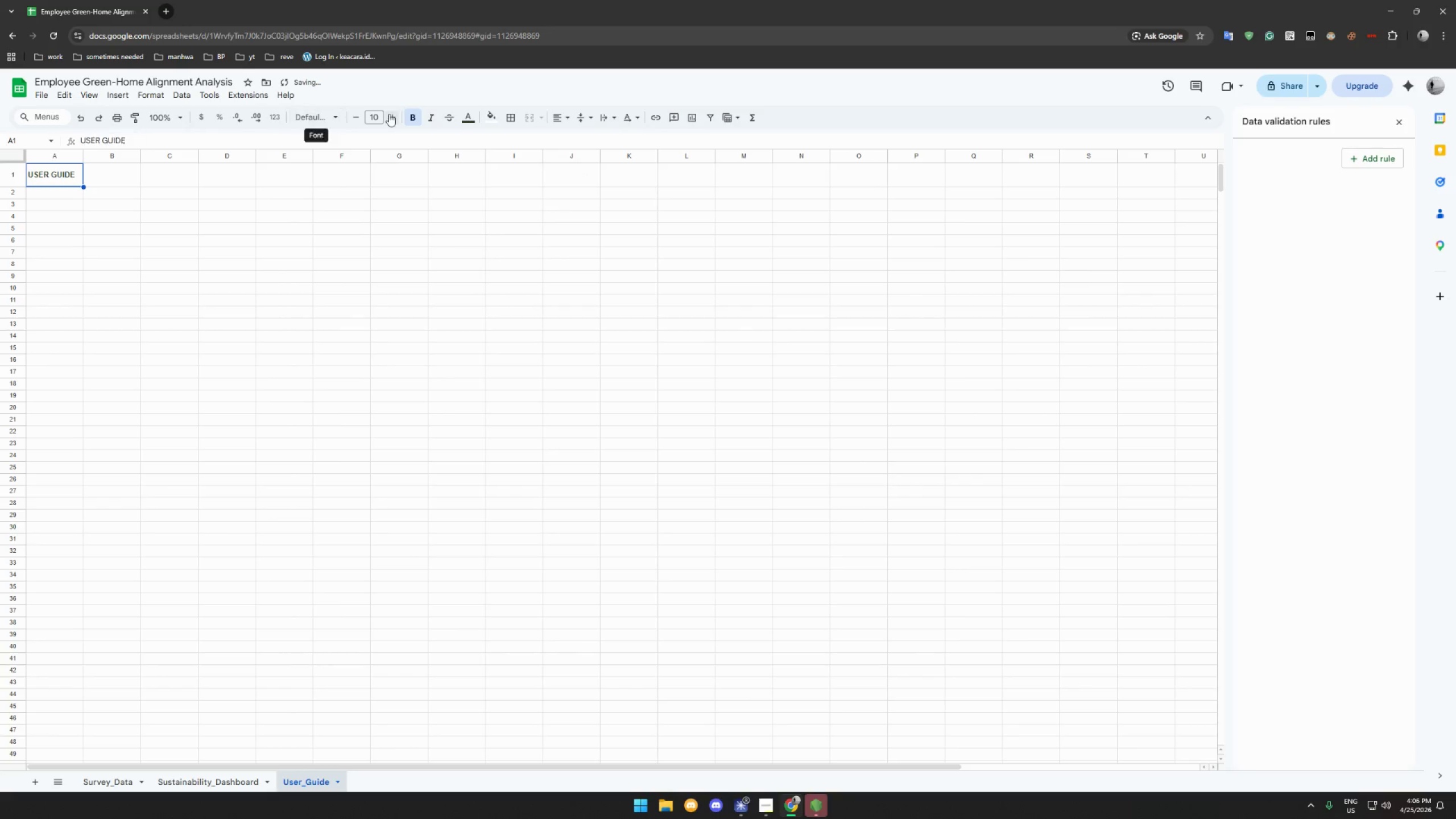 
double_click([390, 114])
 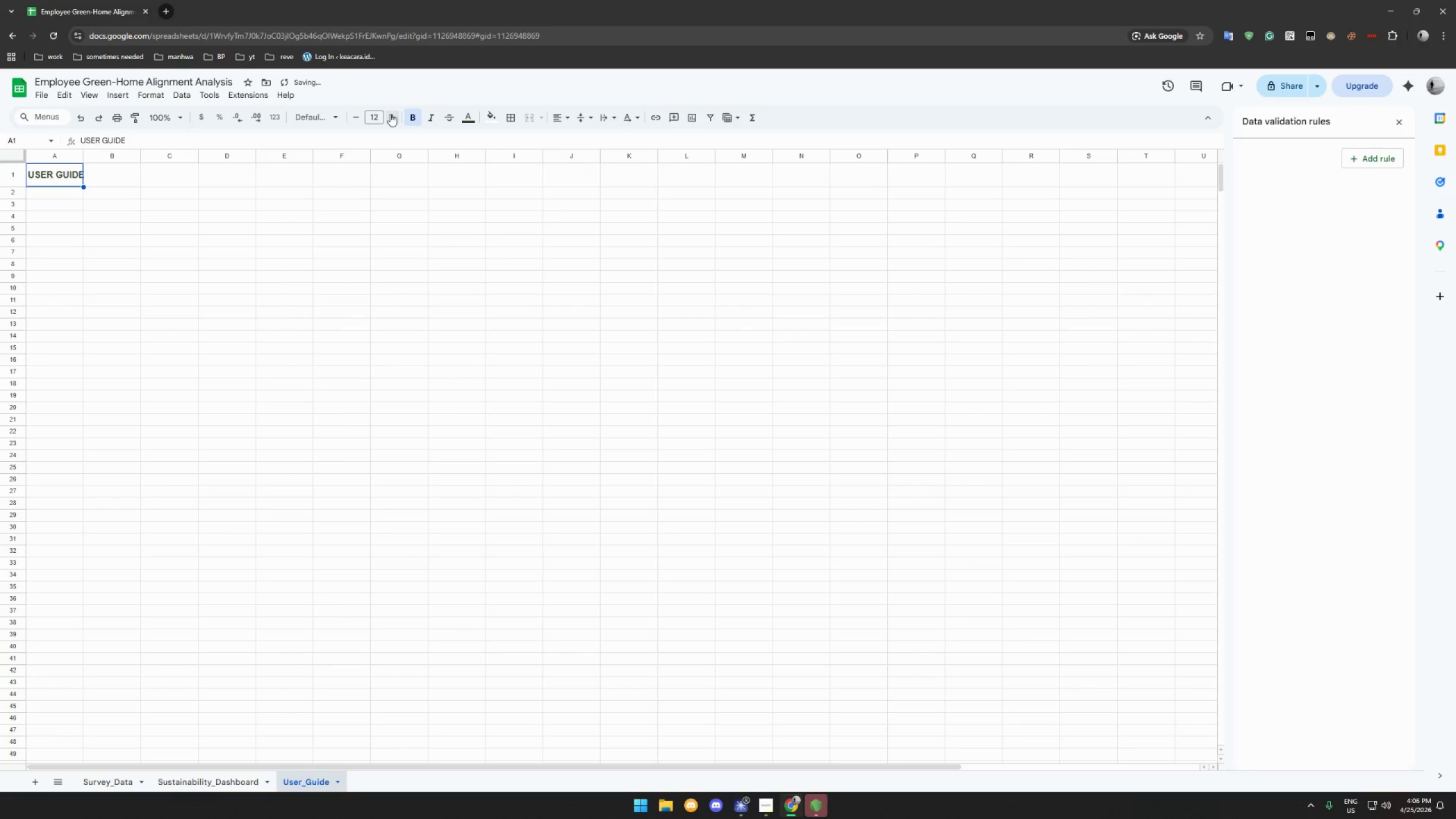 
triple_click([390, 114])
 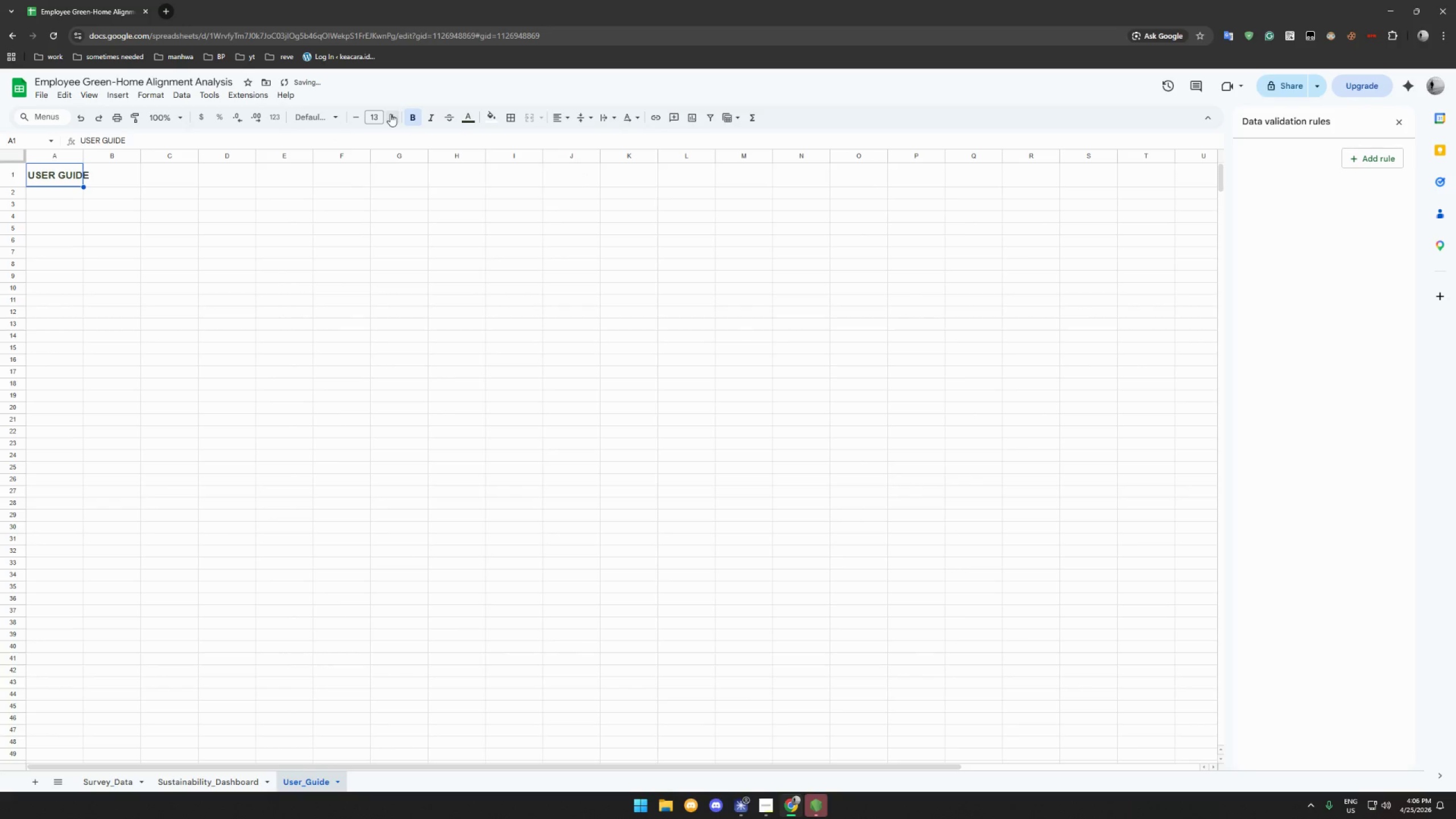 
triple_click([390, 114])
 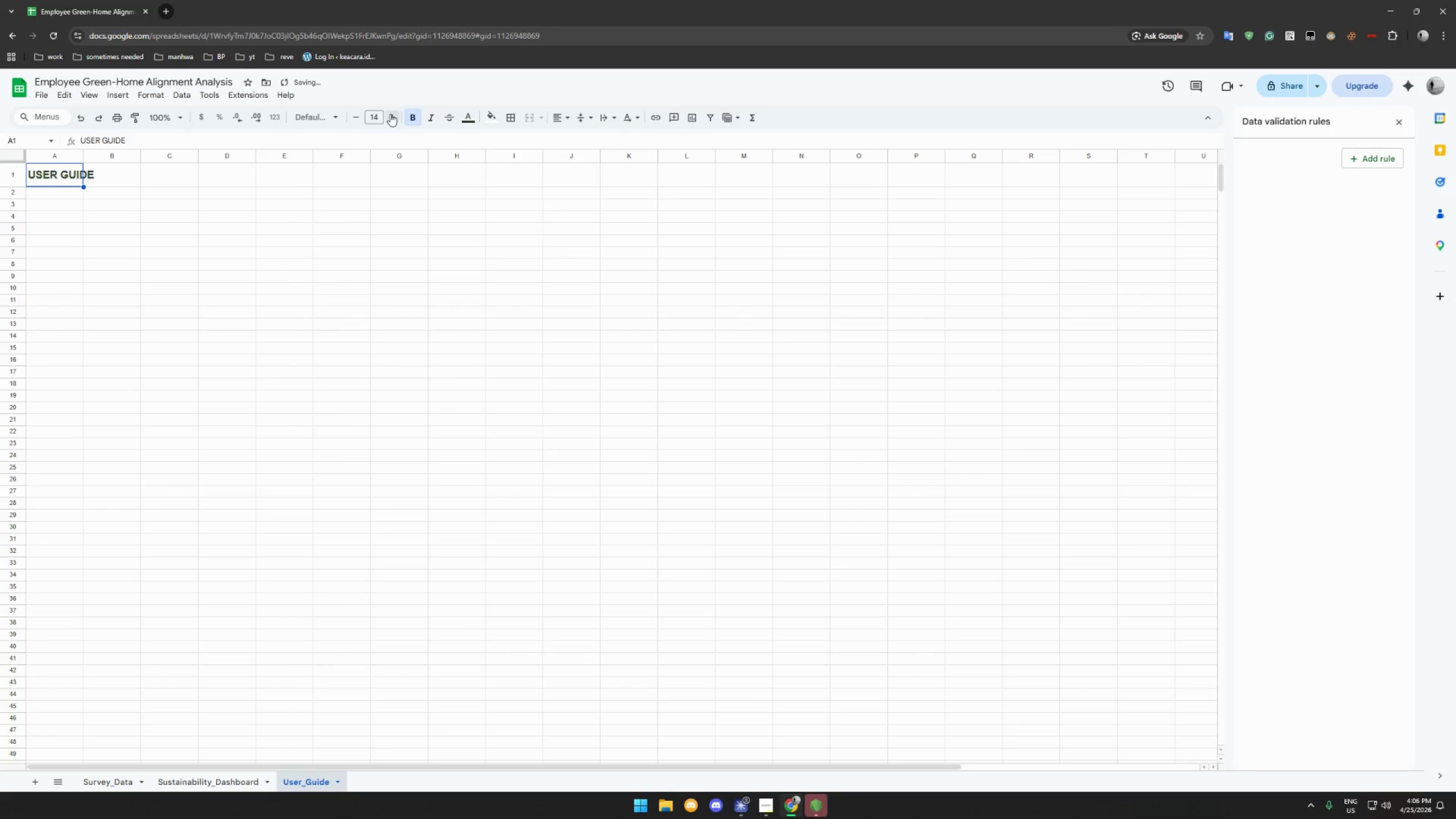 
triple_click([390, 114])
 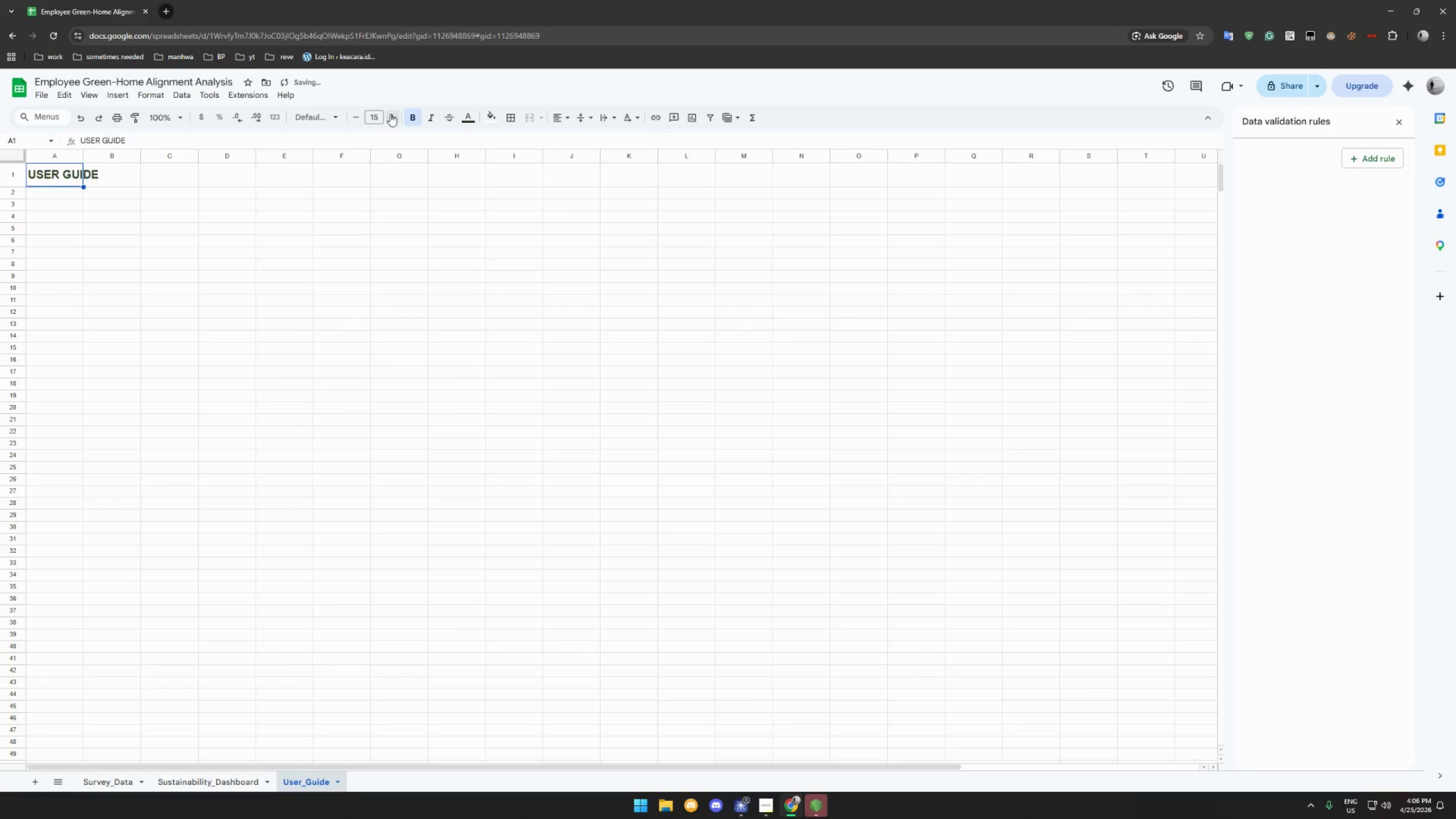 
triple_click([390, 114])
 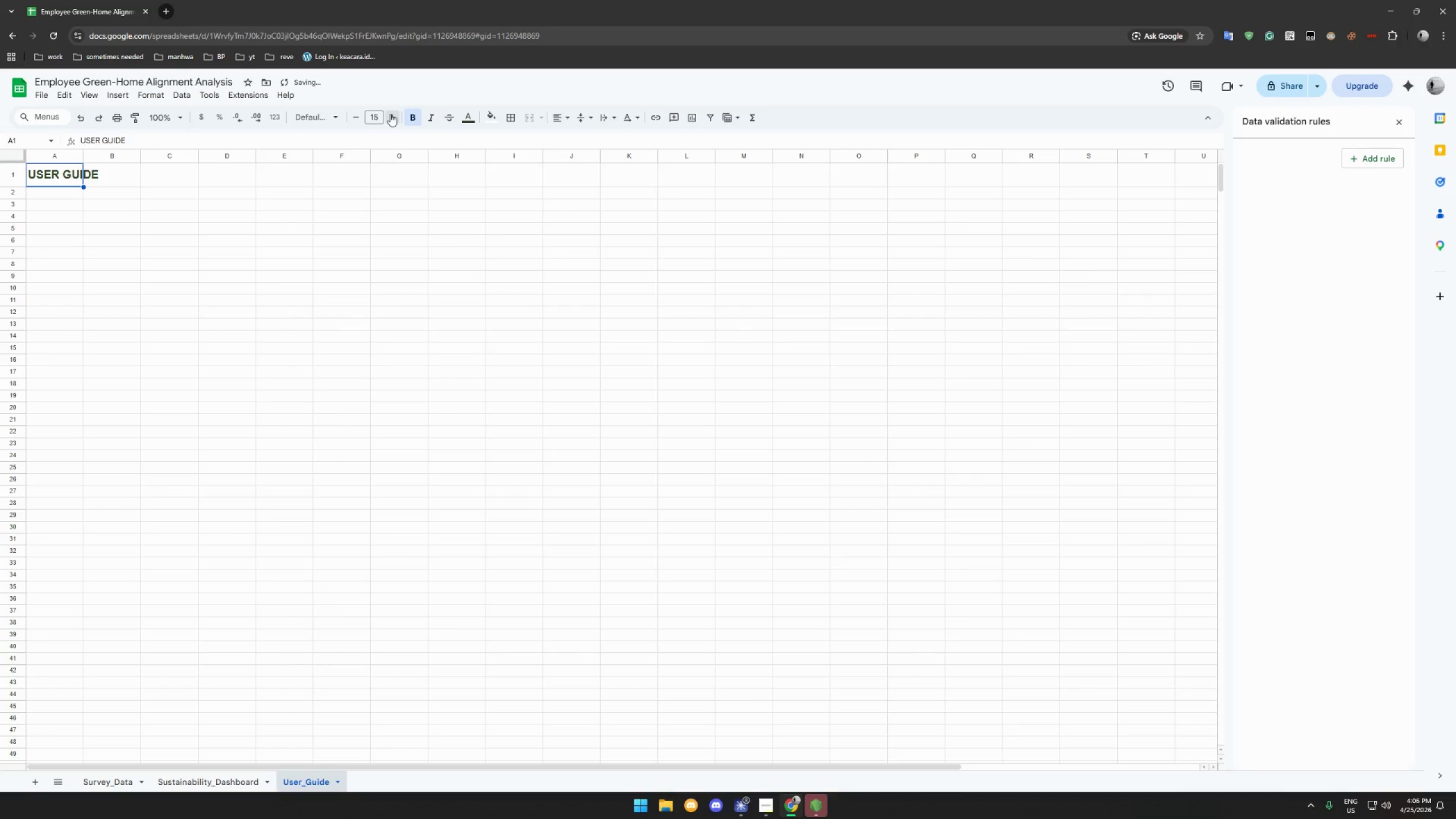 
triple_click([390, 114])
 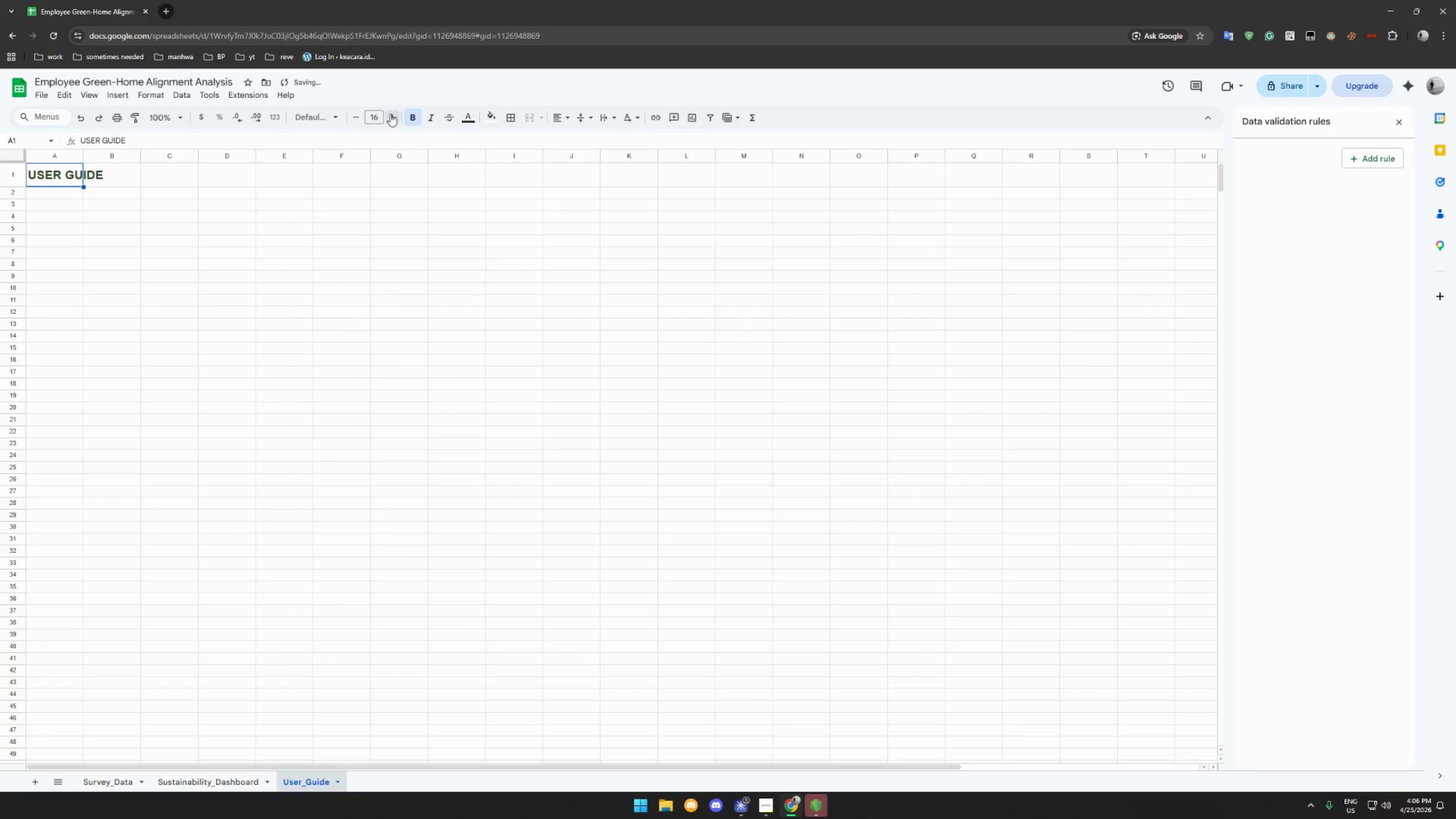 
triple_click([390, 114])
 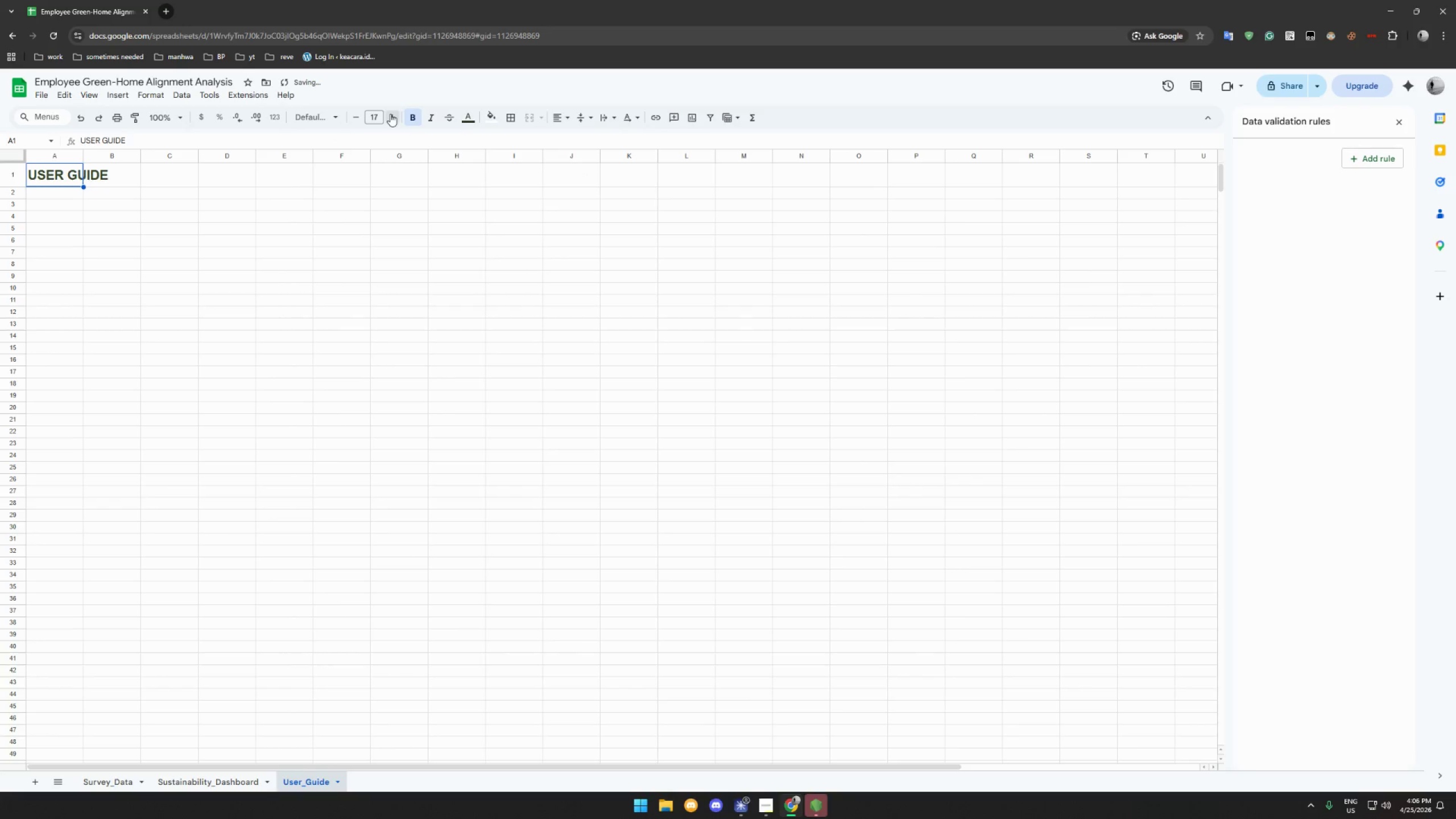 
triple_click([390, 114])
 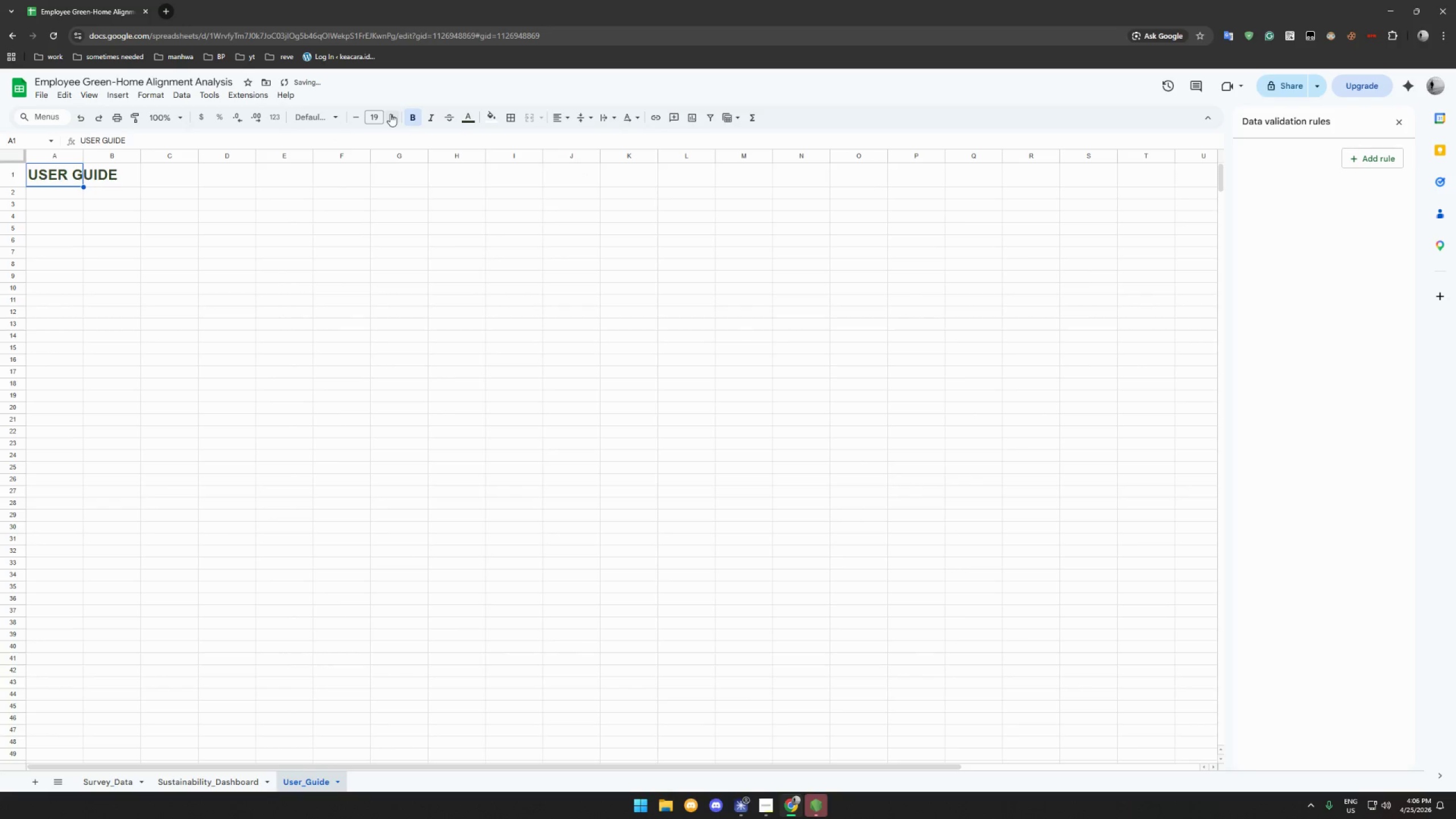 
triple_click([390, 114])
 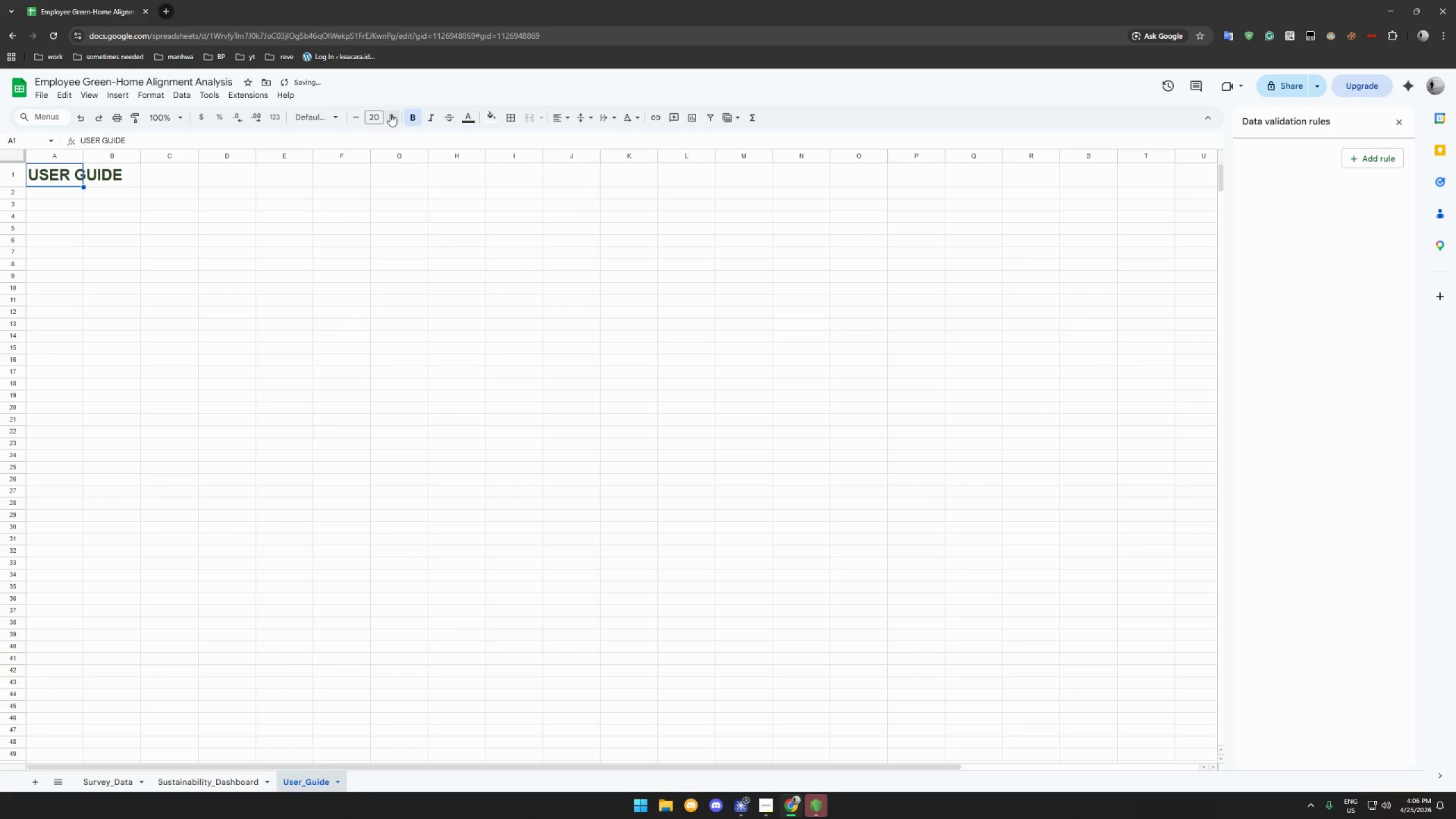 
triple_click([390, 114])
 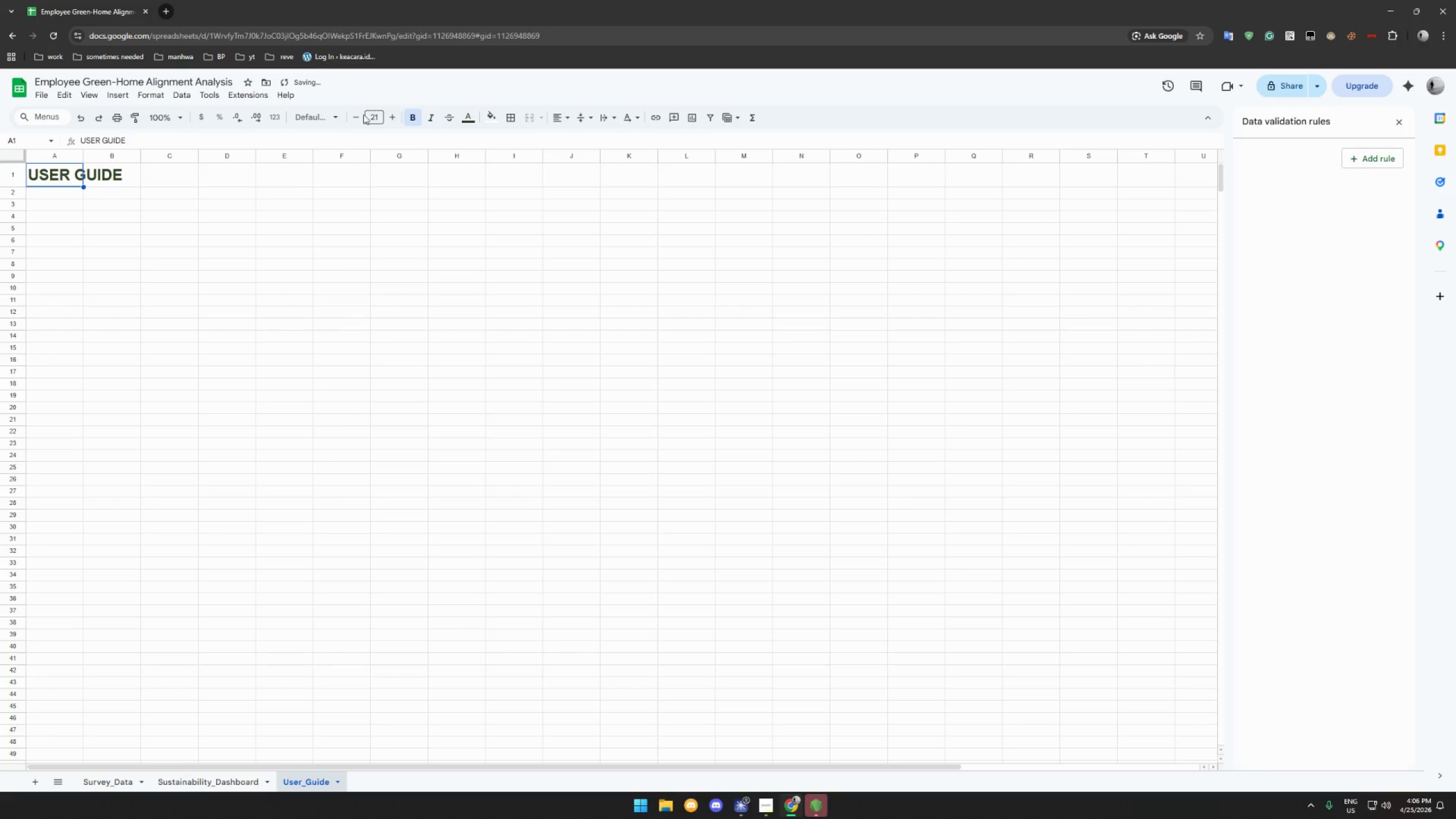 
left_click([358, 114])
 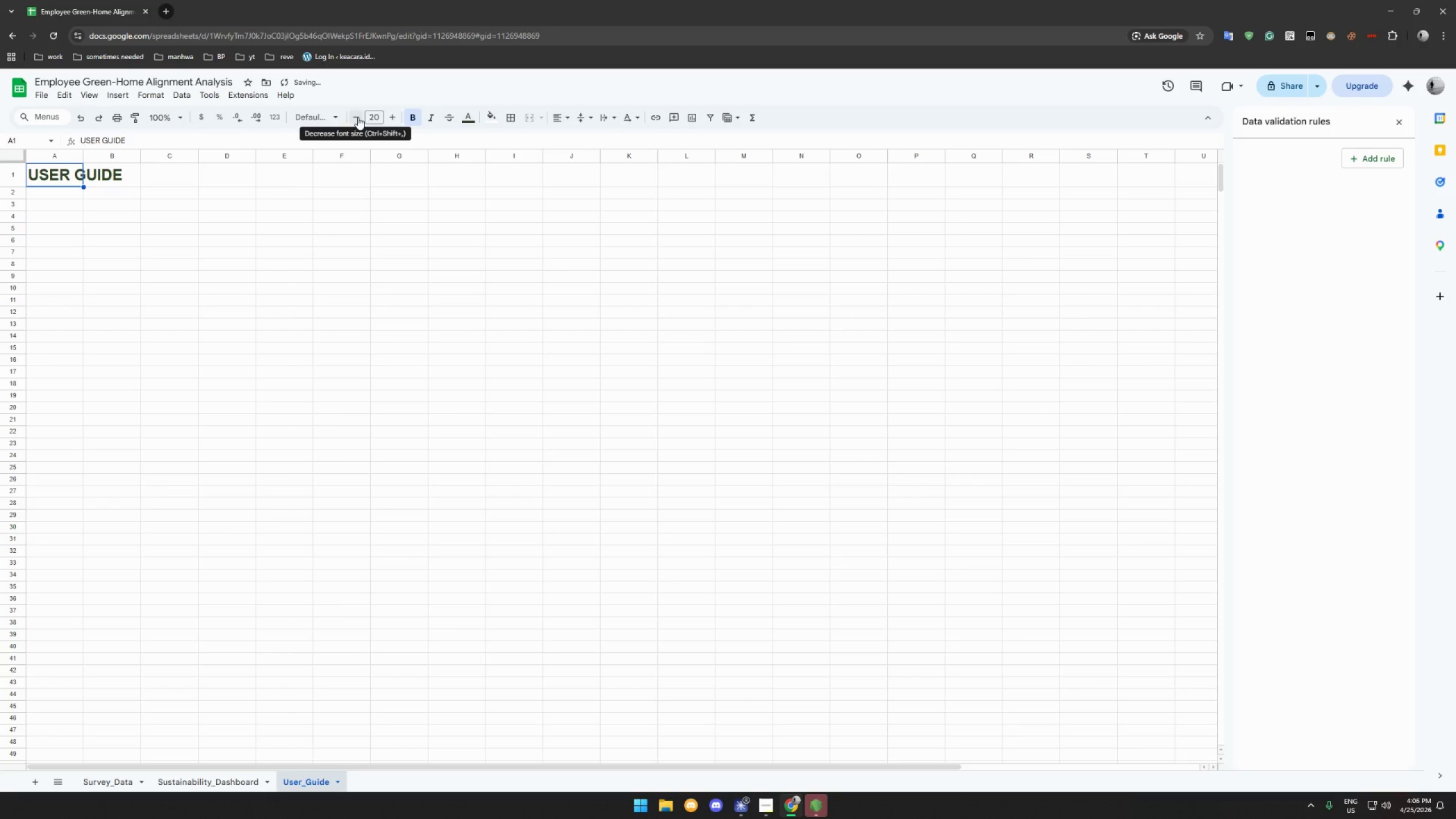 
left_click([358, 117])
 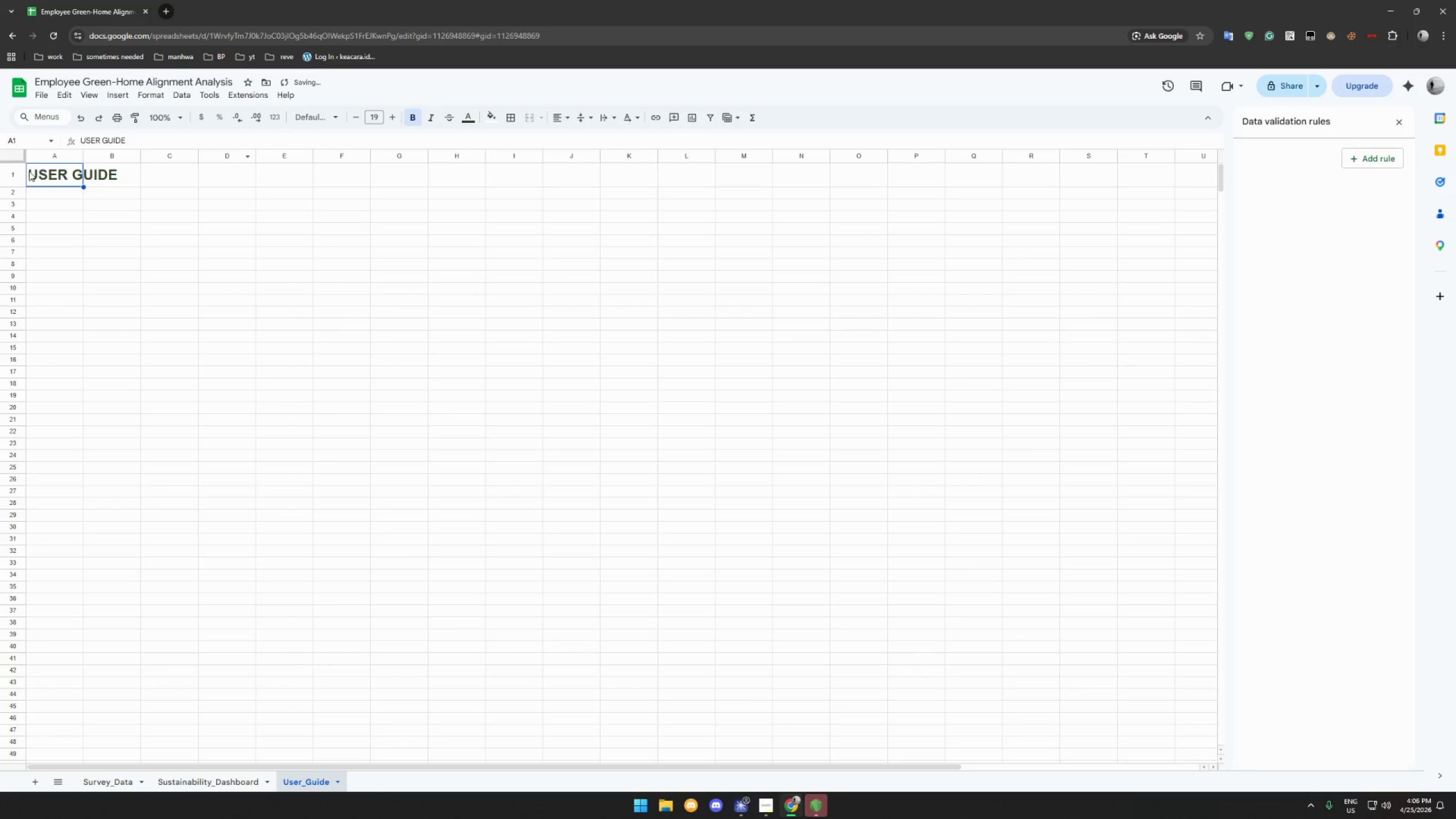 
left_click([34, 173])
 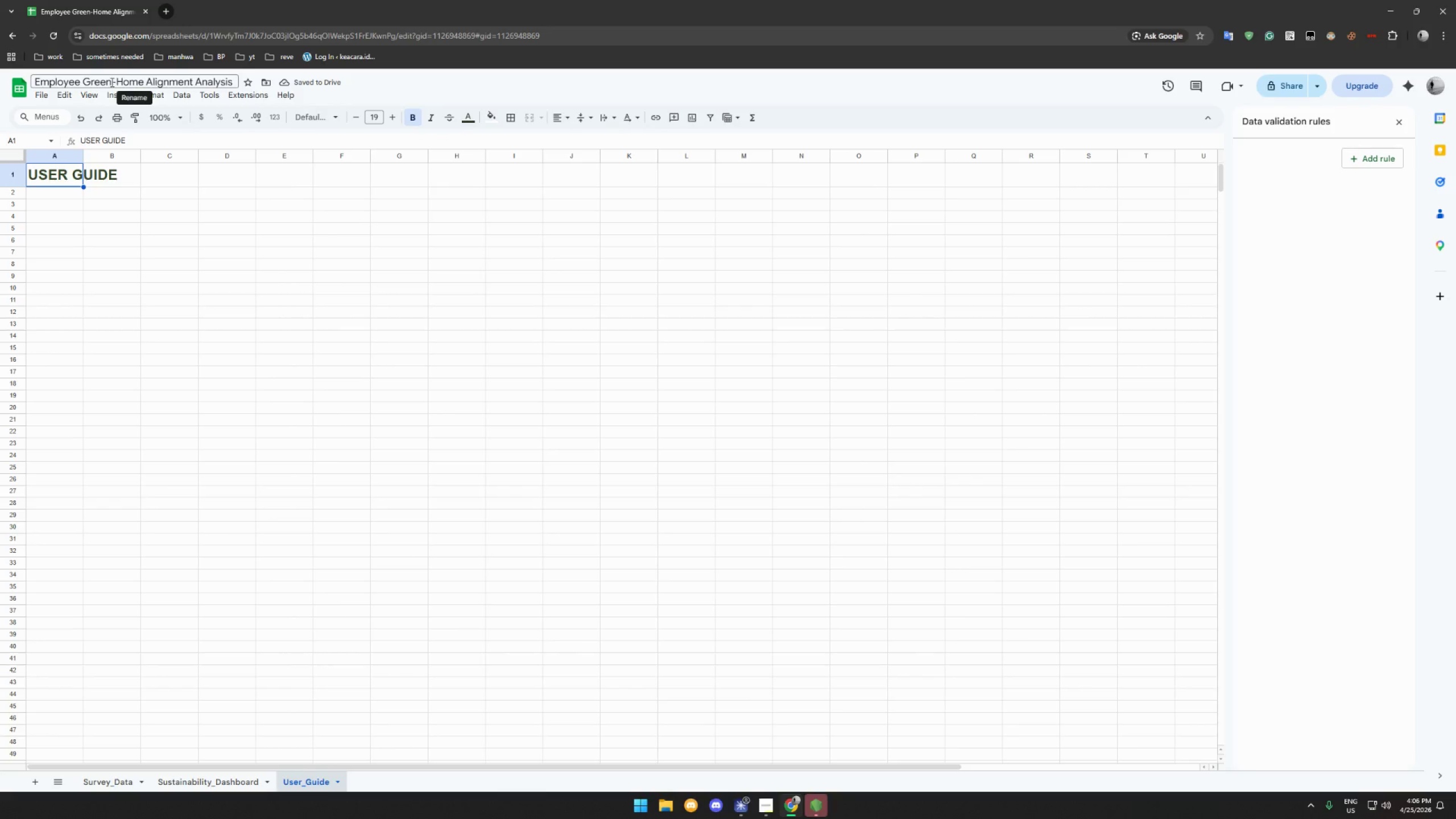 
left_click_drag(start_coordinate=[111, 82], to_coordinate=[30, 88])
 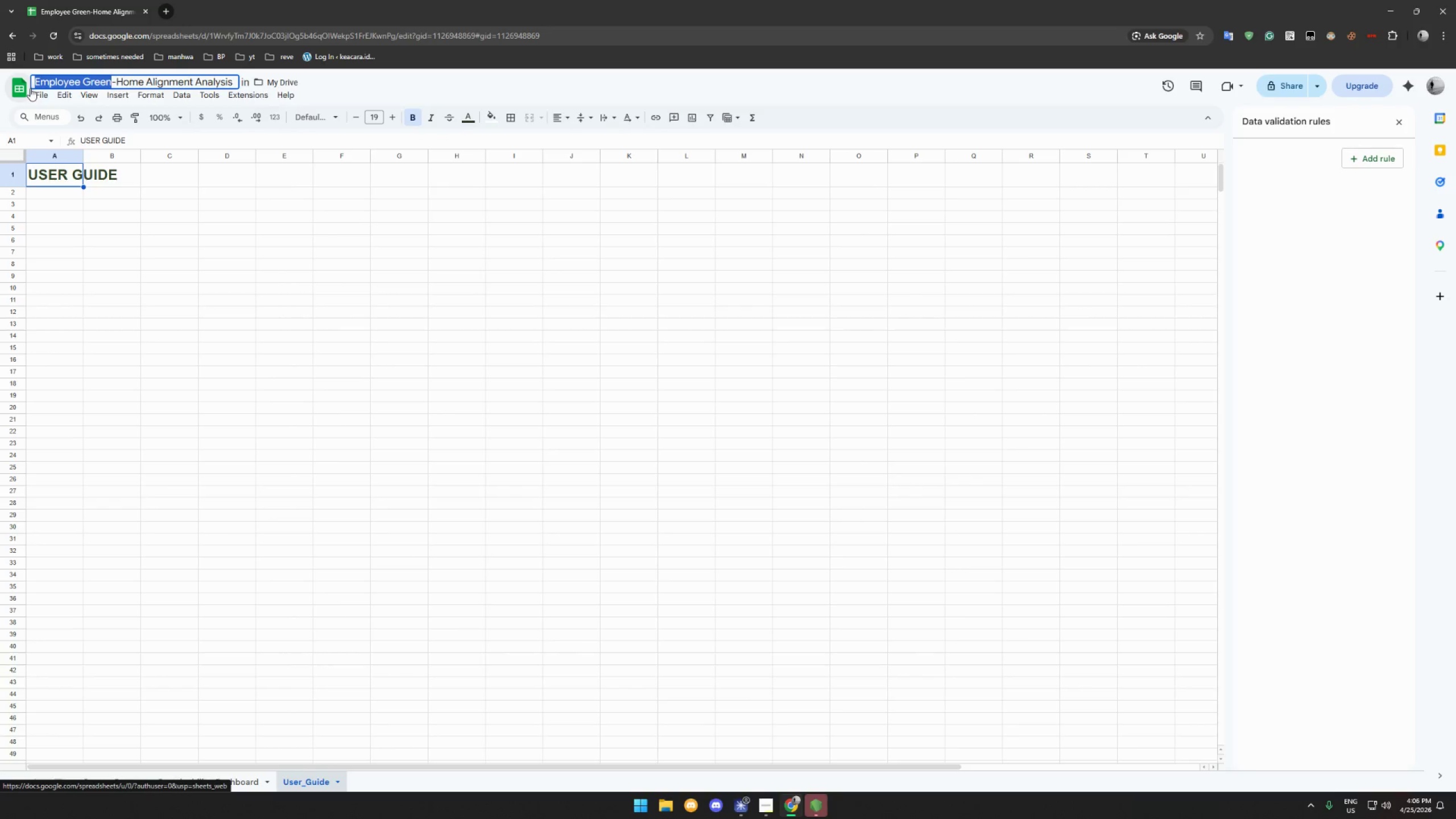 
key(Control+C)
 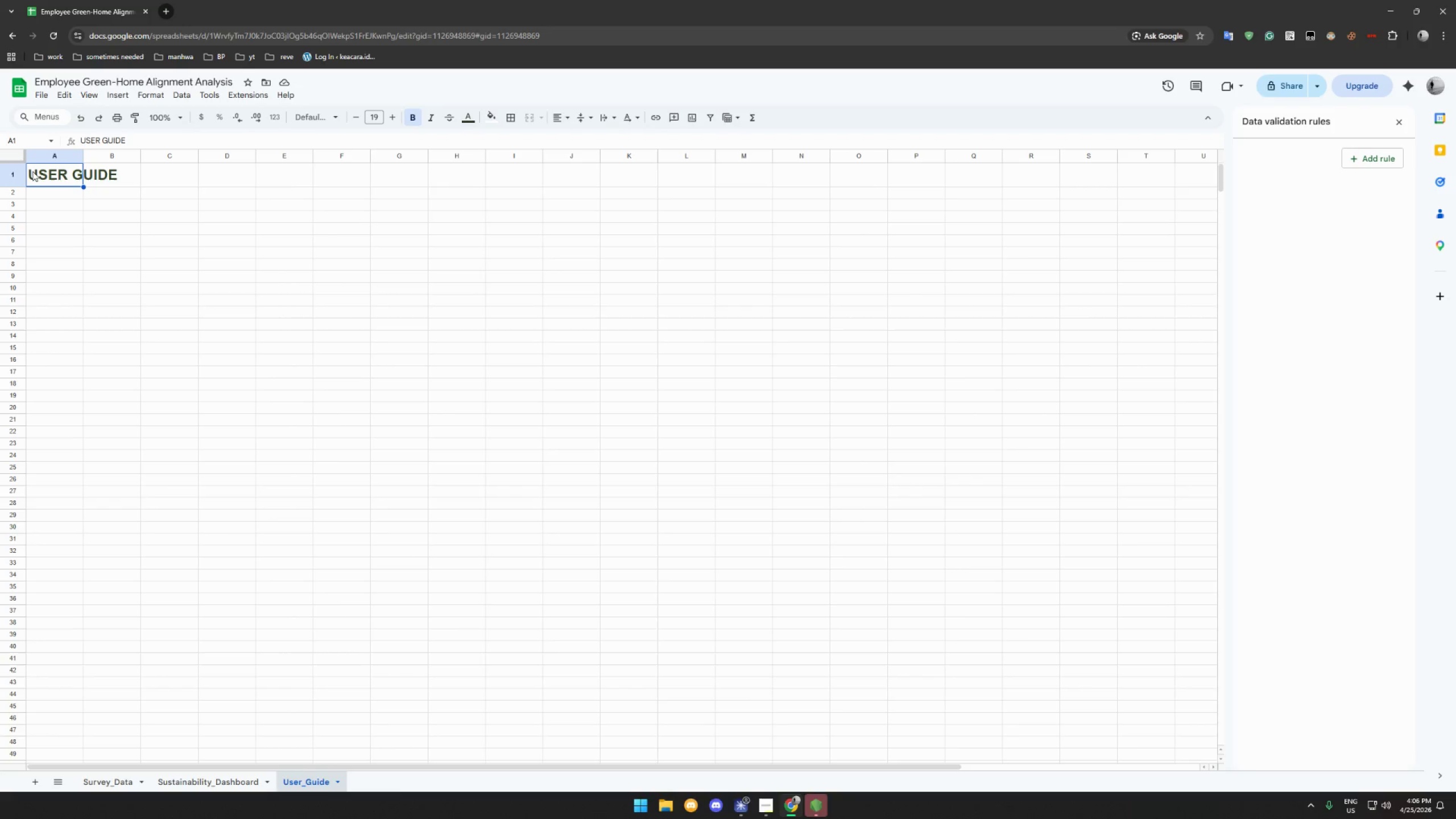 
double_click([28, 171])
 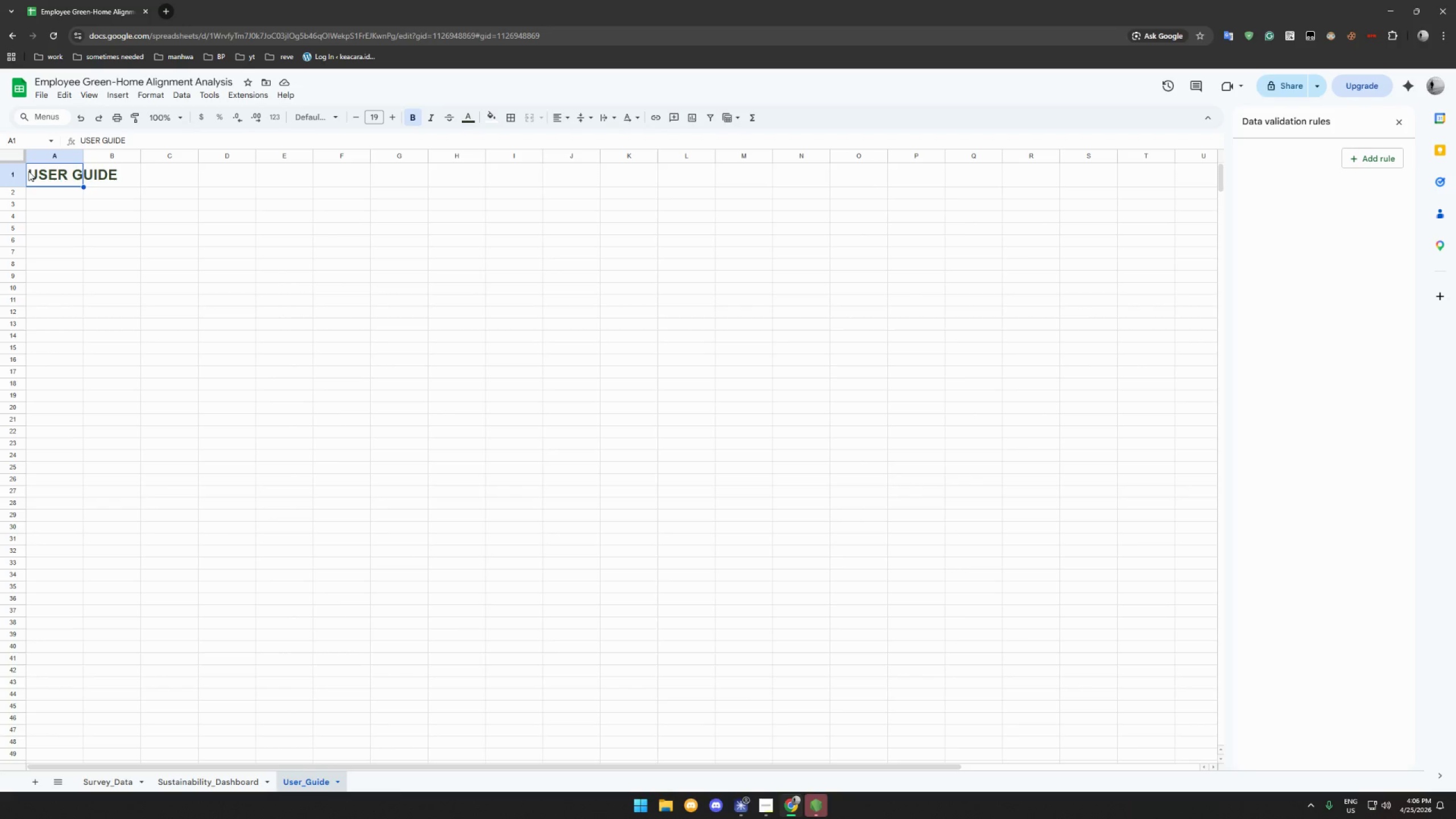 
triple_click([28, 171])
 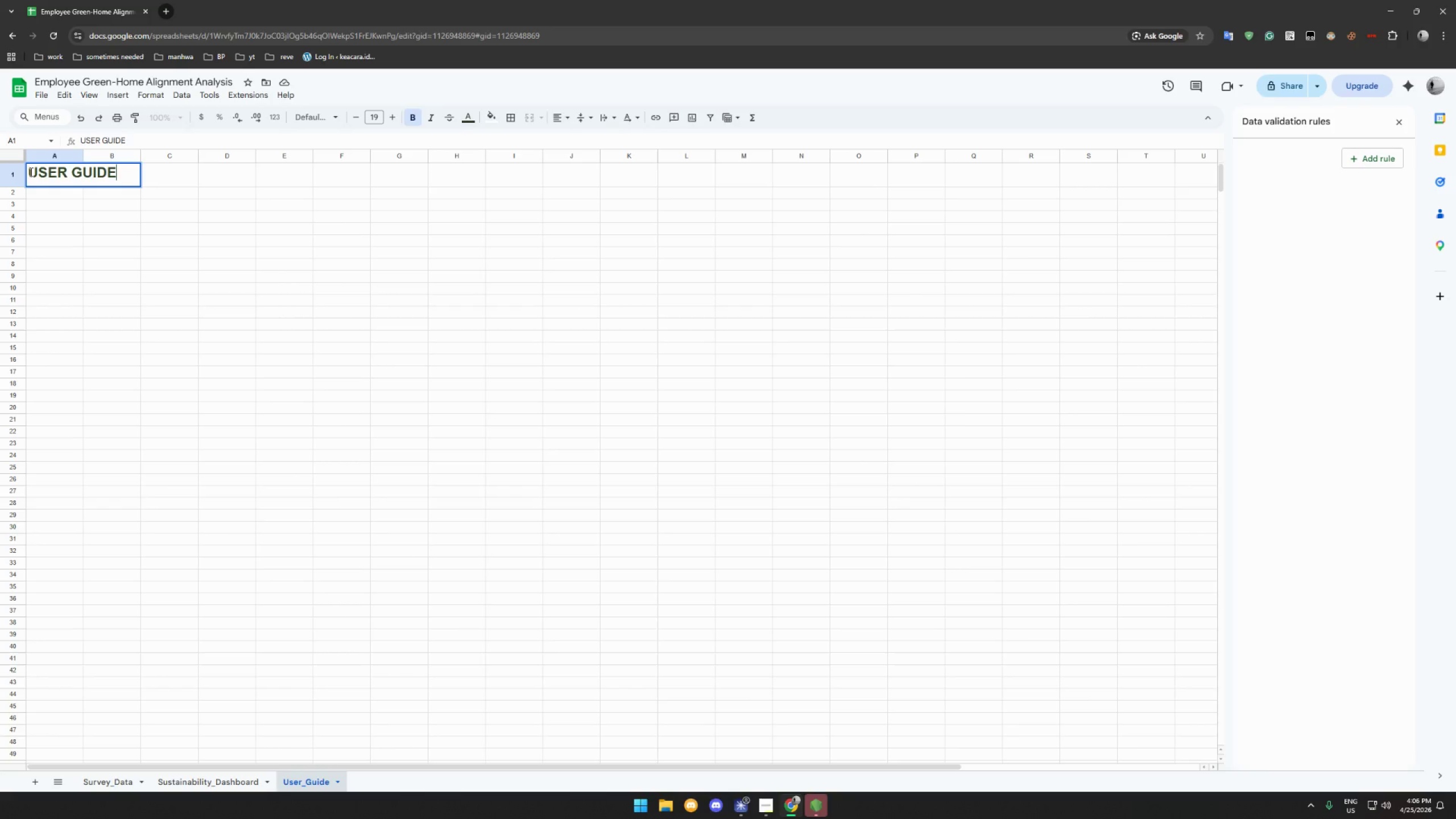 
left_click([30, 172])
 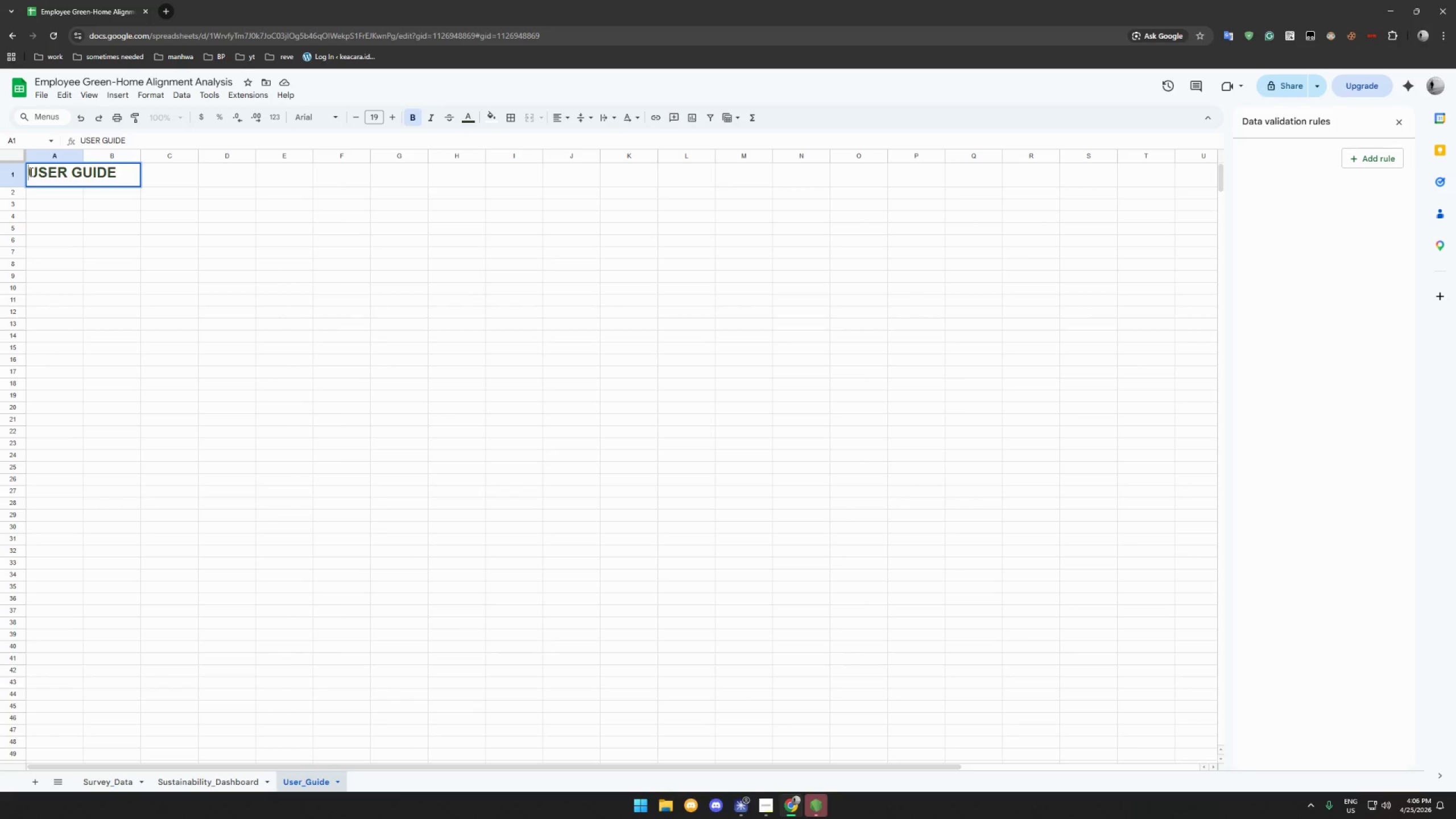 
key(Control+V)
 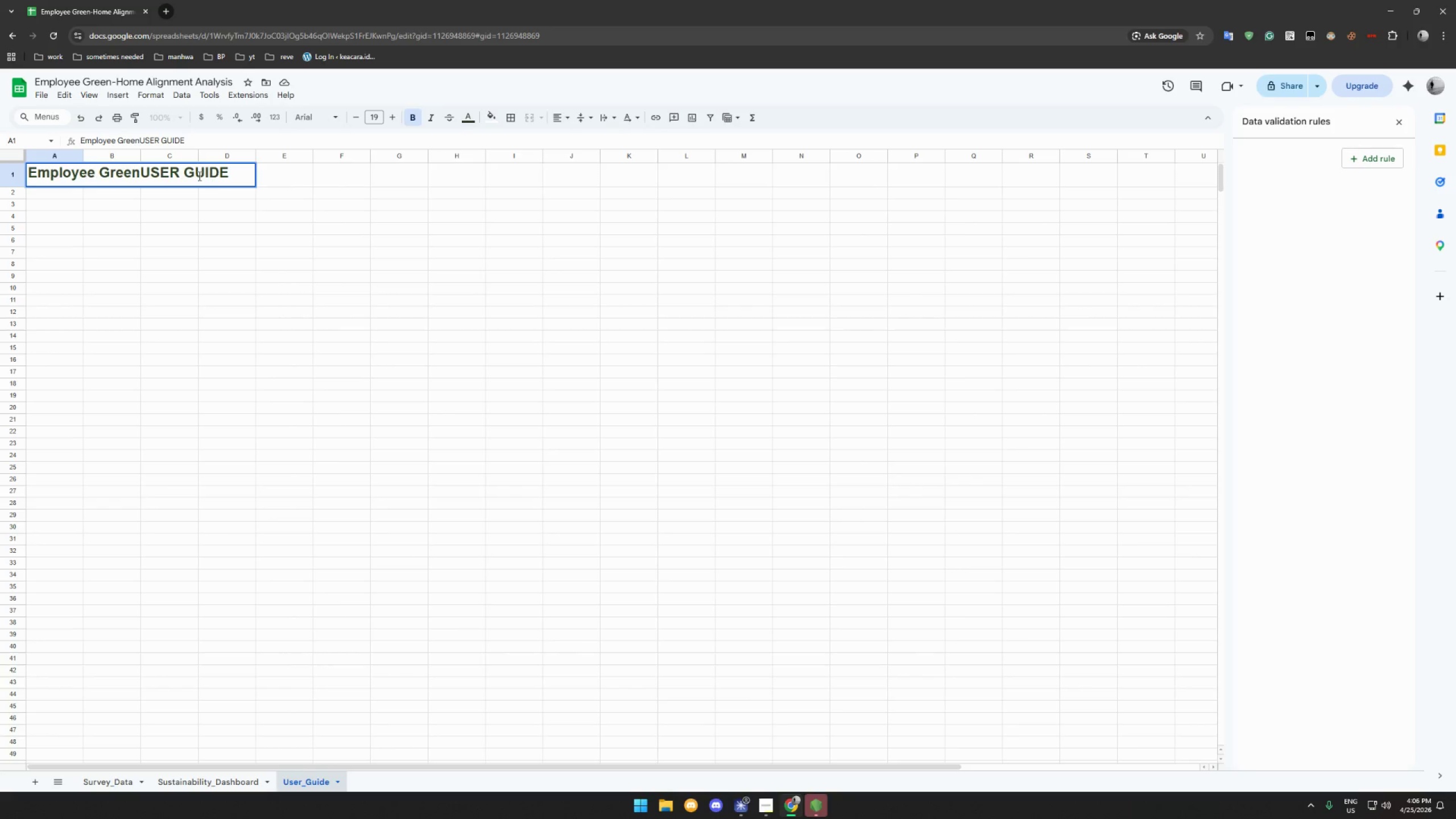 
wait(5.27)
 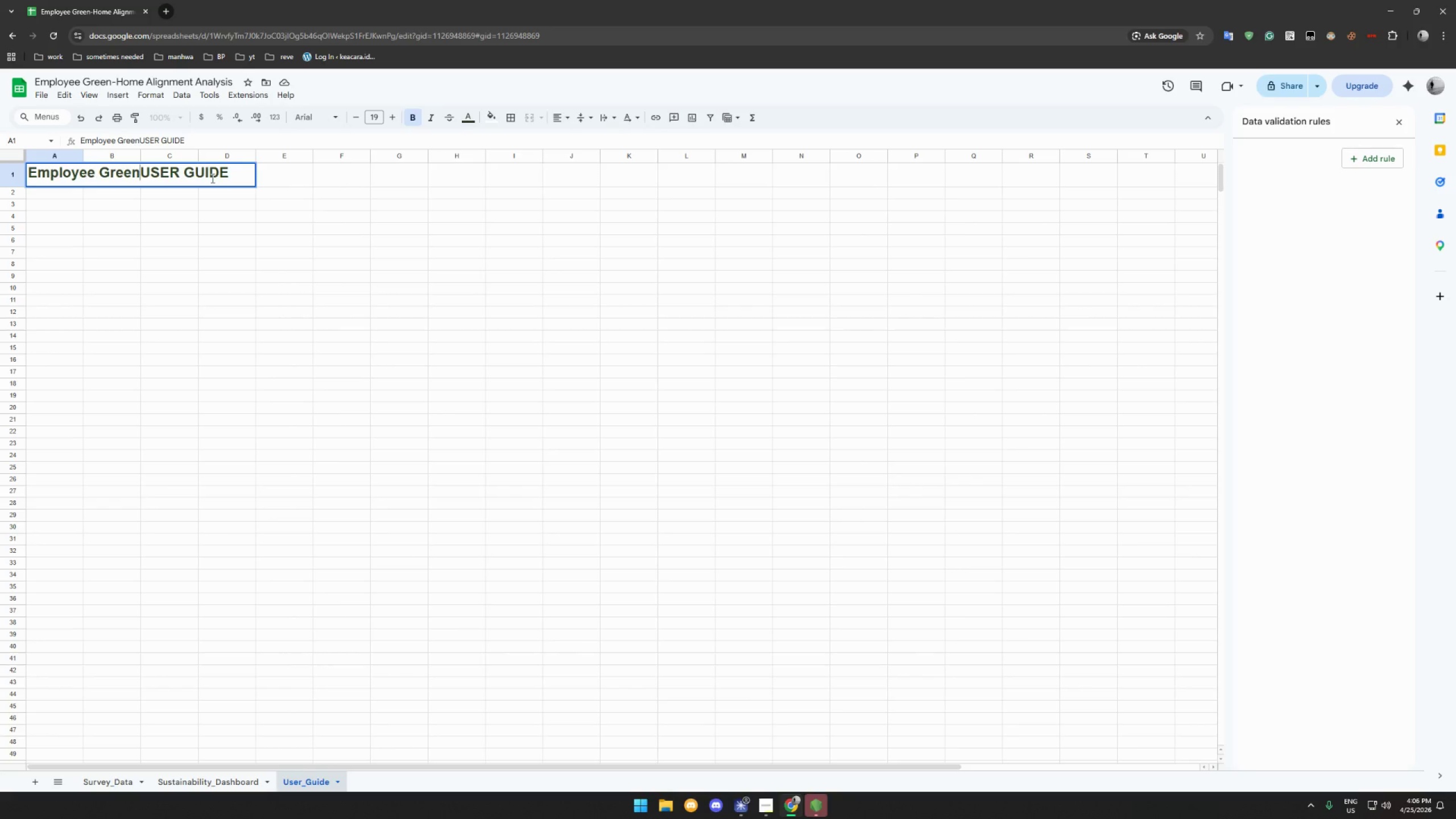 
left_click_drag(start_coordinate=[139, 176], to_coordinate=[14, 172])
 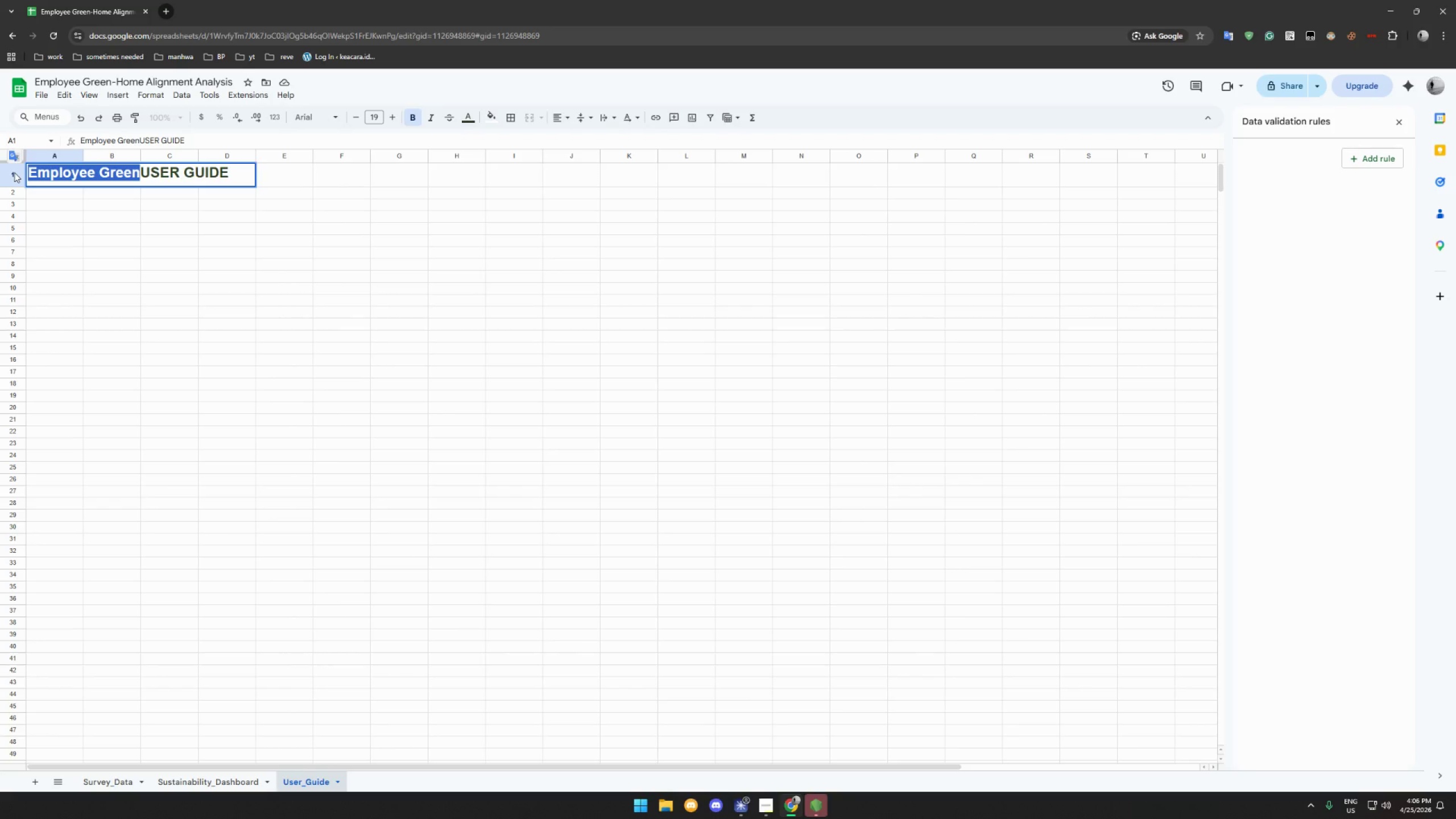 
type(e)
key(Backspace)
type(EMPLOYEE GREEN HOUSE)
 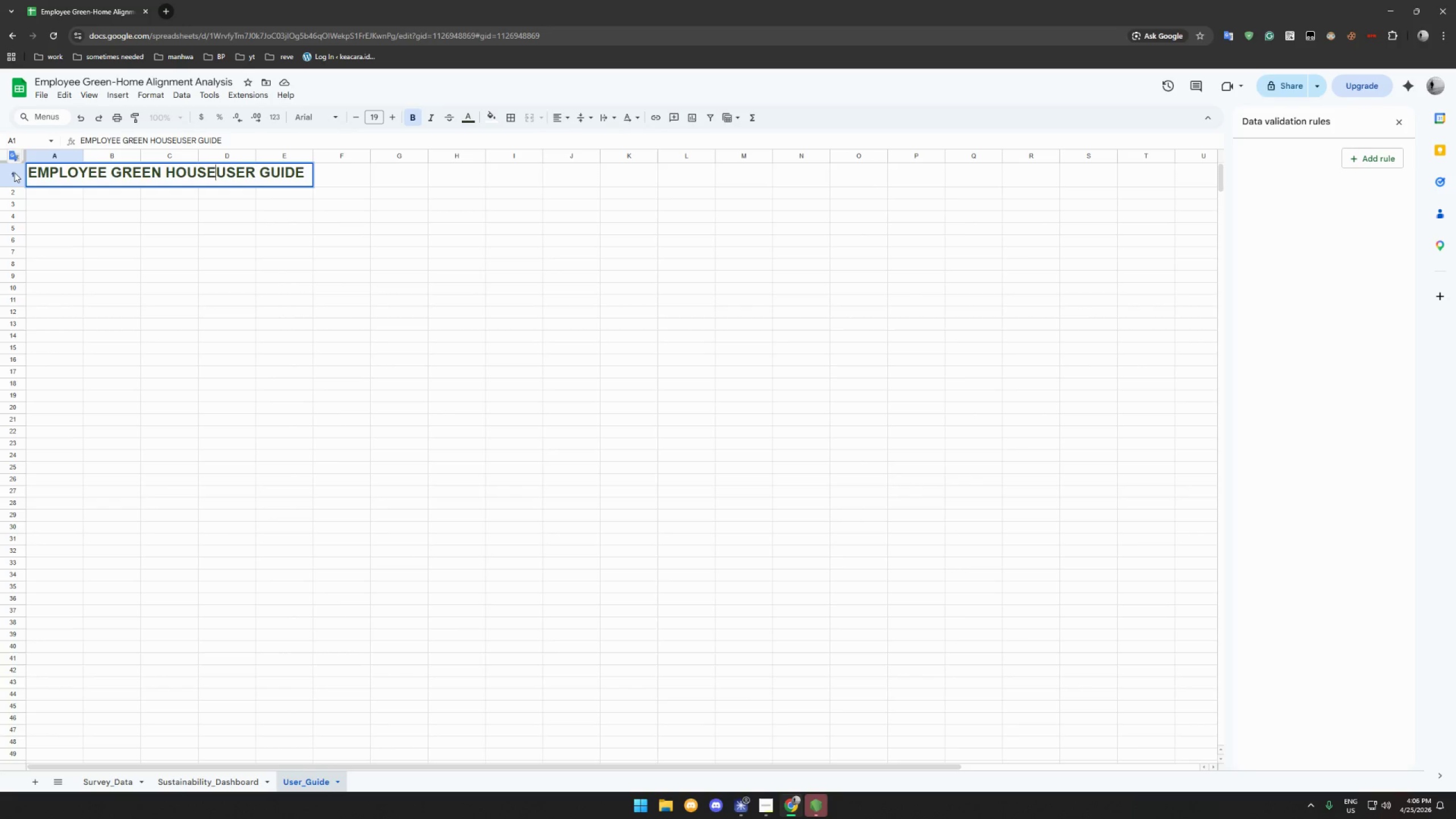 
key(Enter)
 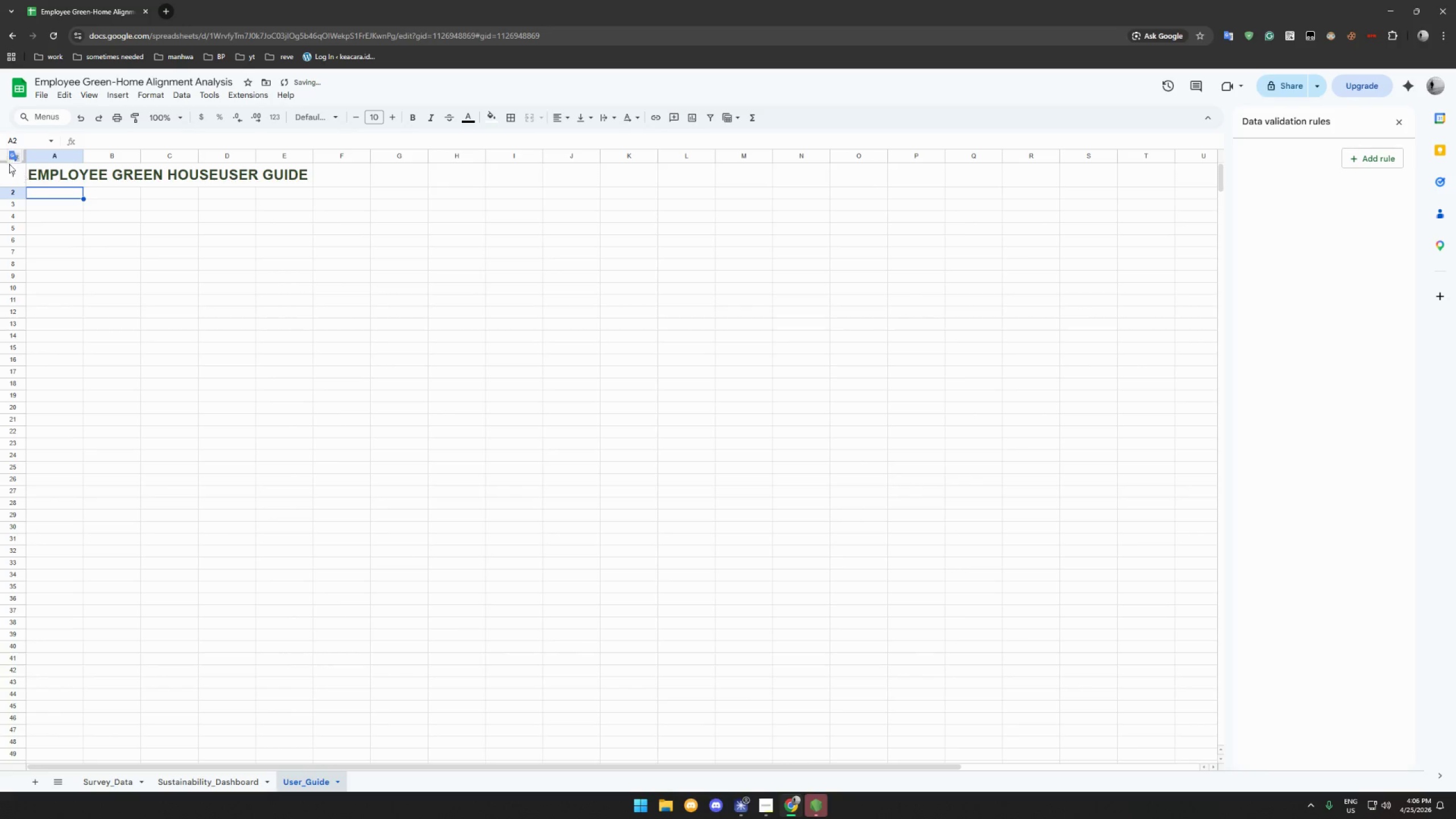 
left_click([159, 179])
 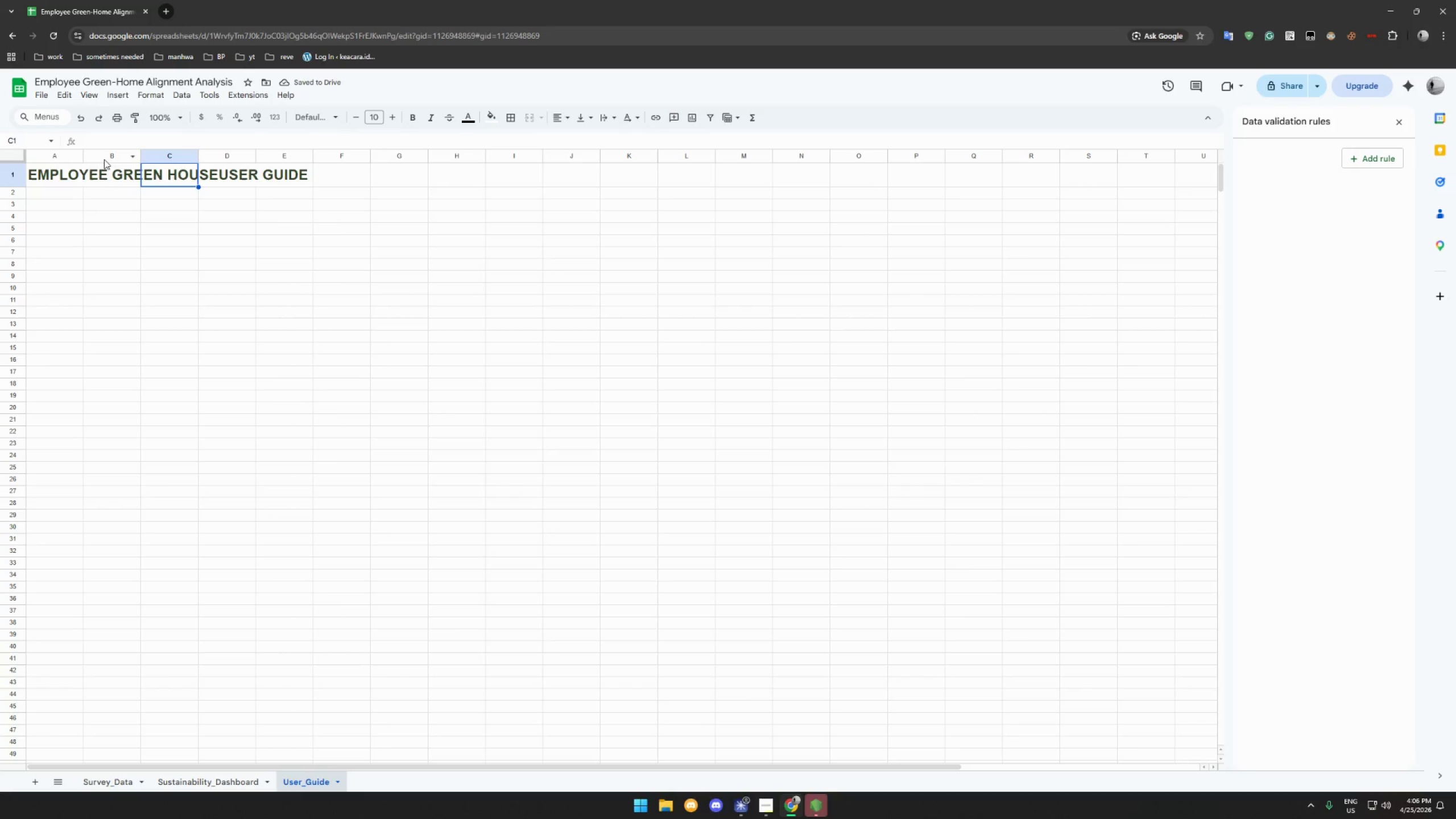 
left_click([39, 175])
 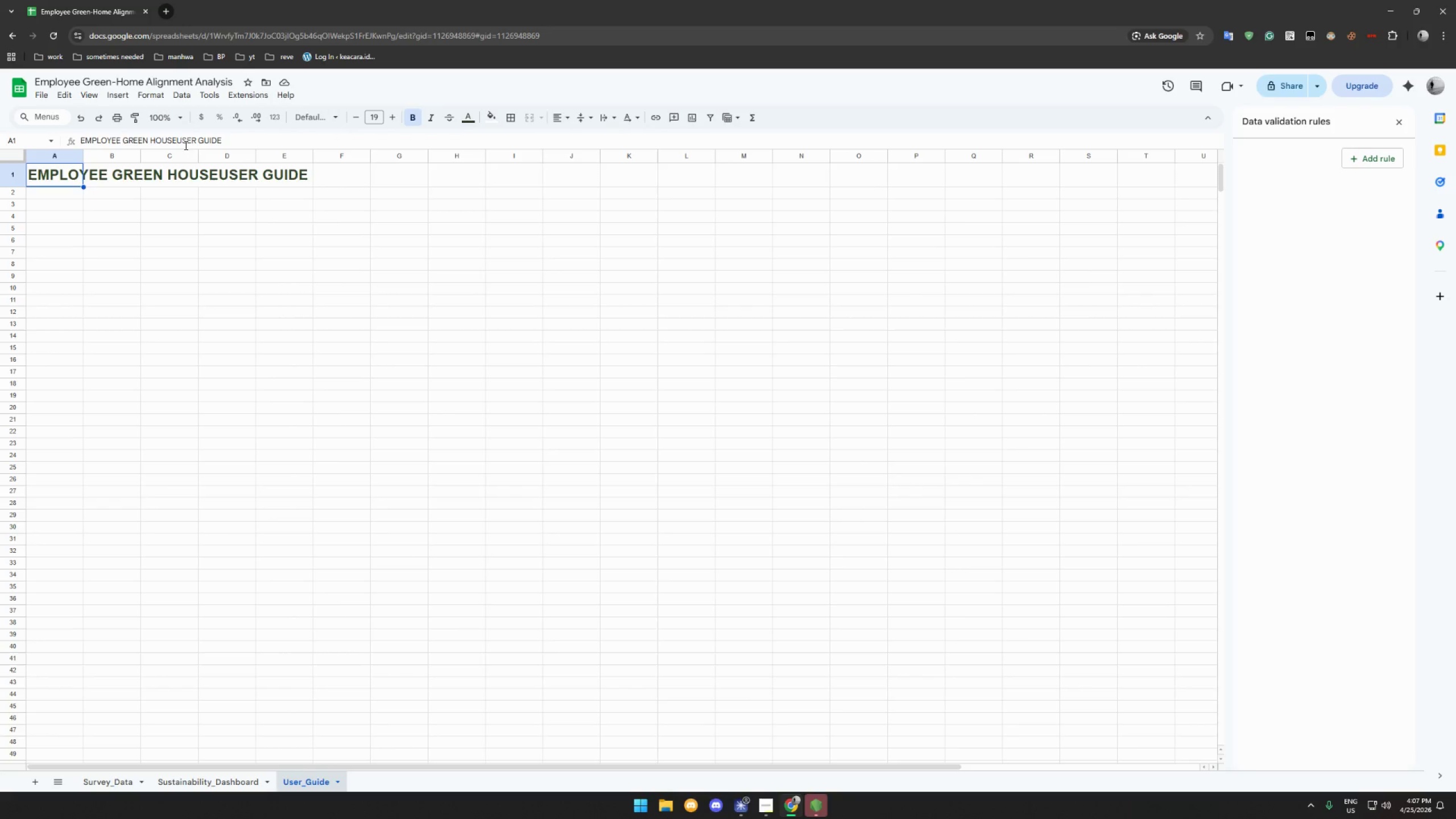 
left_click([176, 139])
 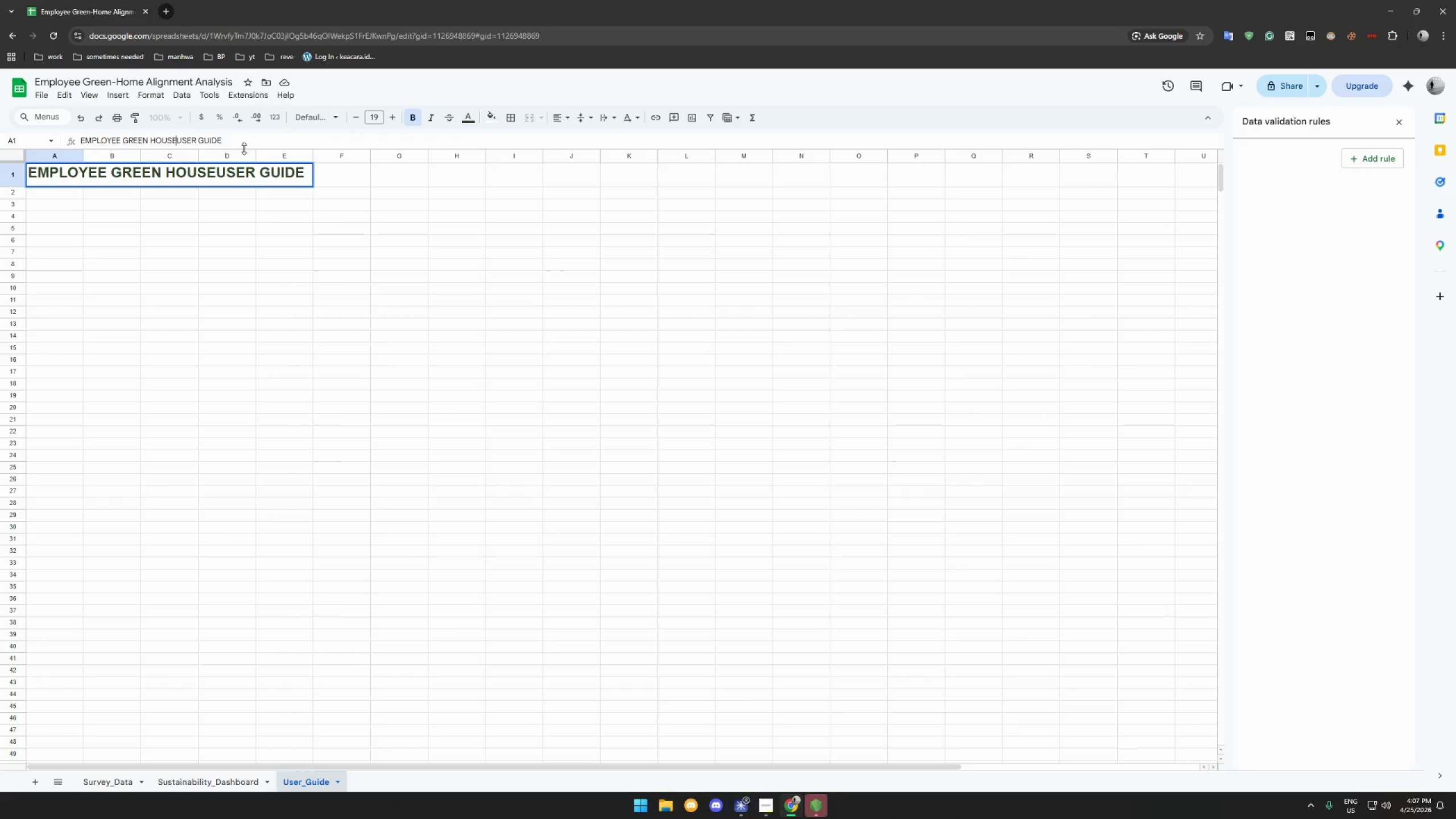 
key(Space)
 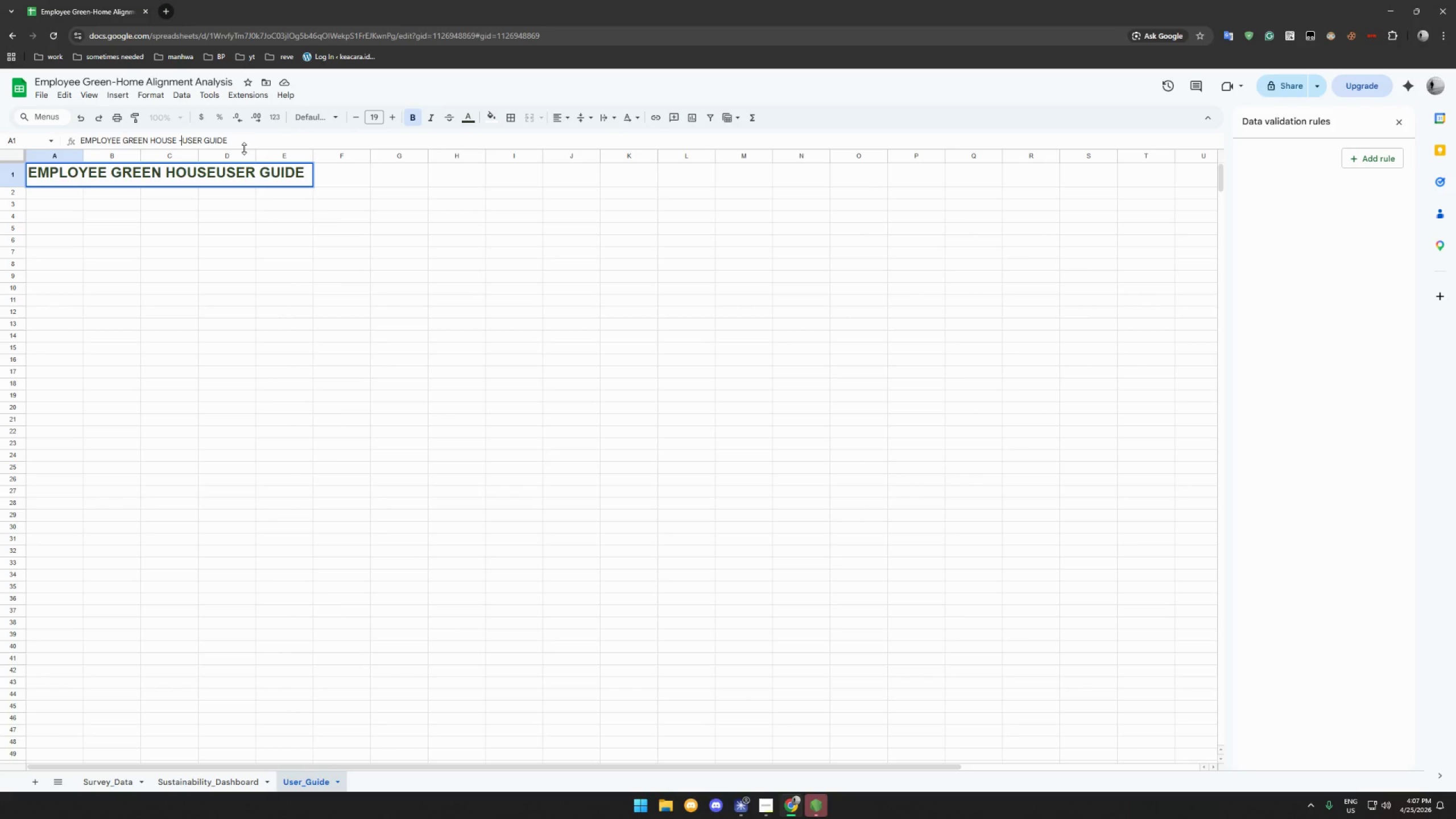 
key(Minus)
 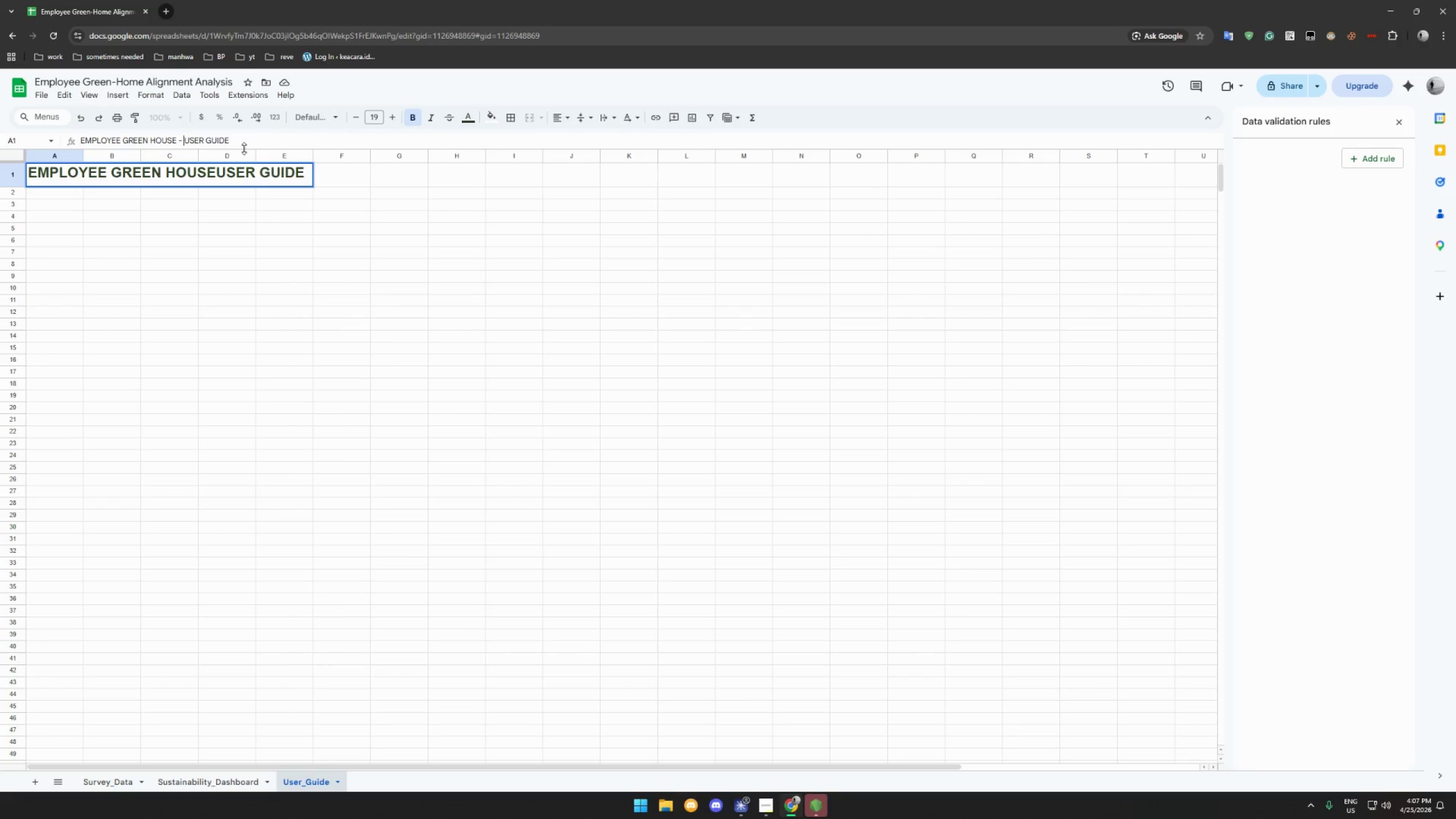 
key(Space)
 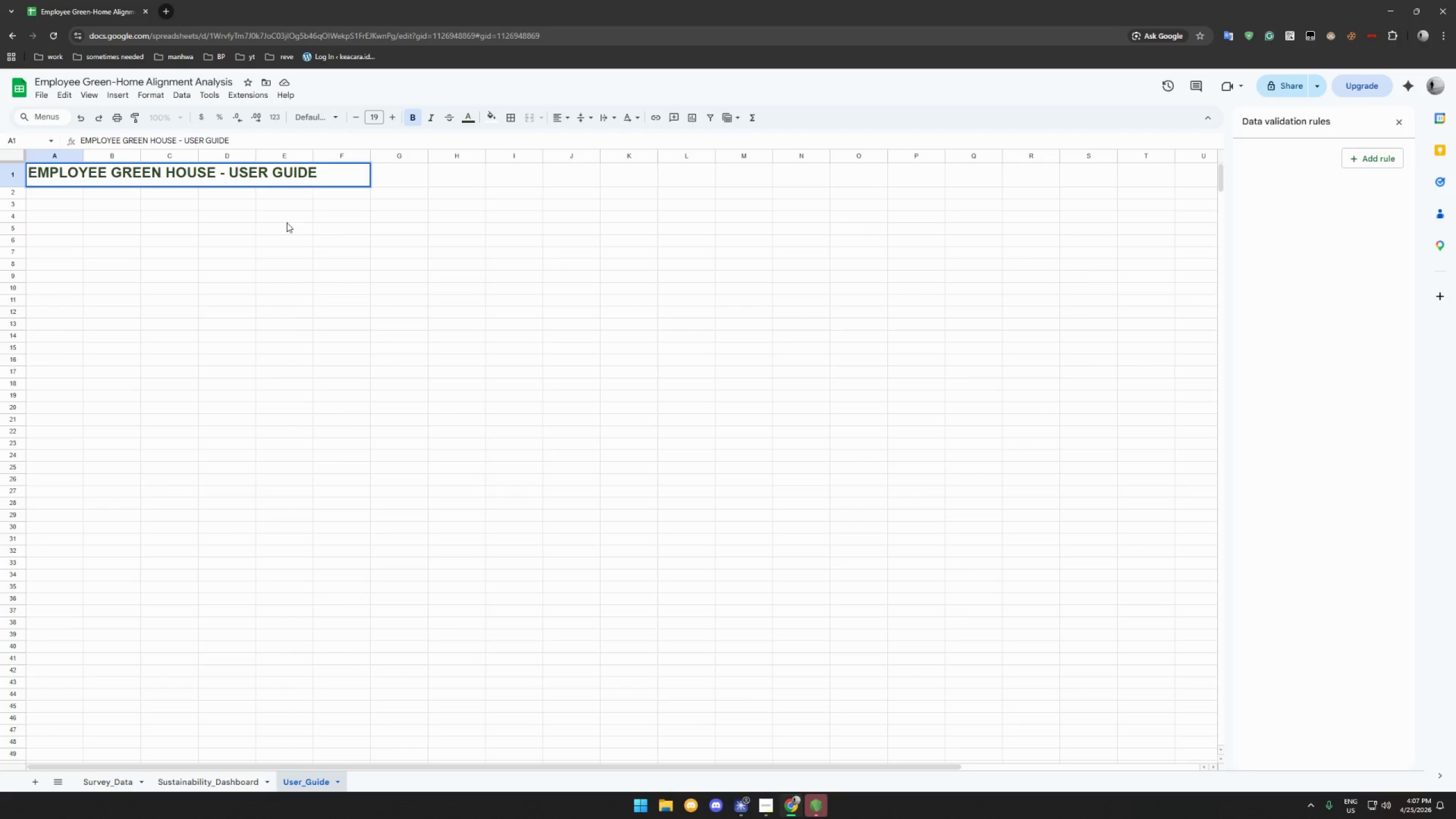 
left_click([305, 248])
 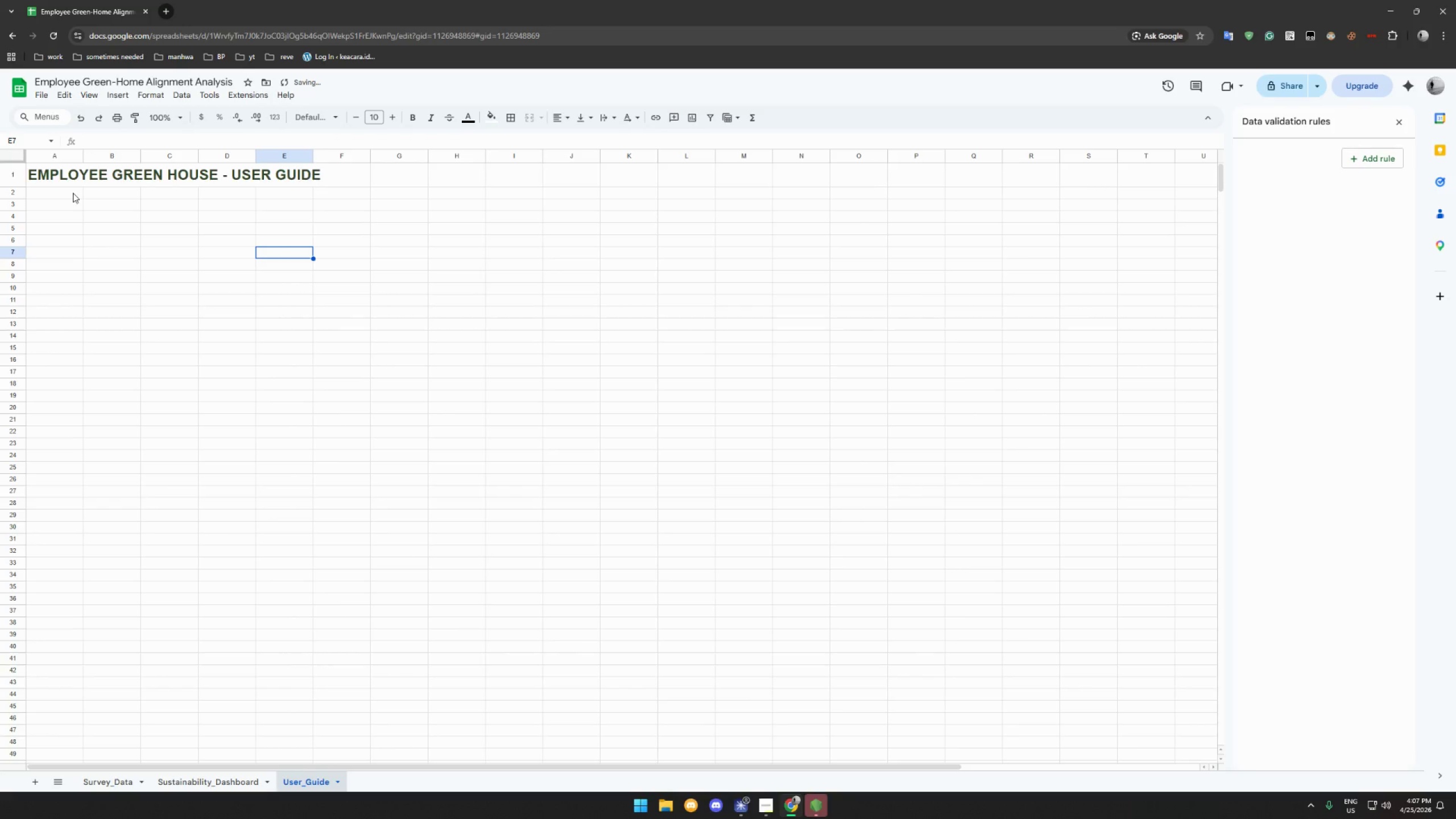 
left_click([73, 193])
 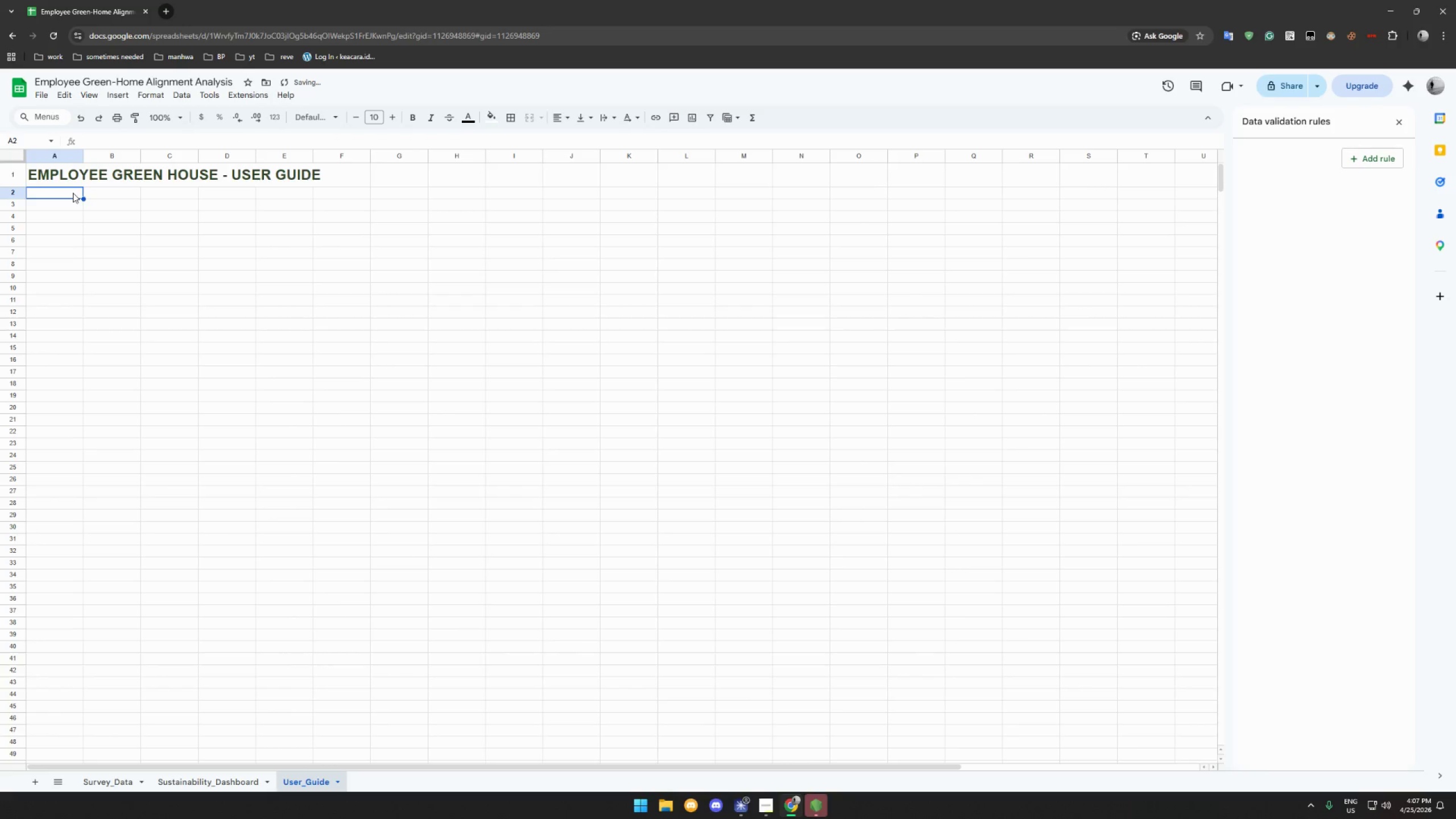 
key(CapsLock)
 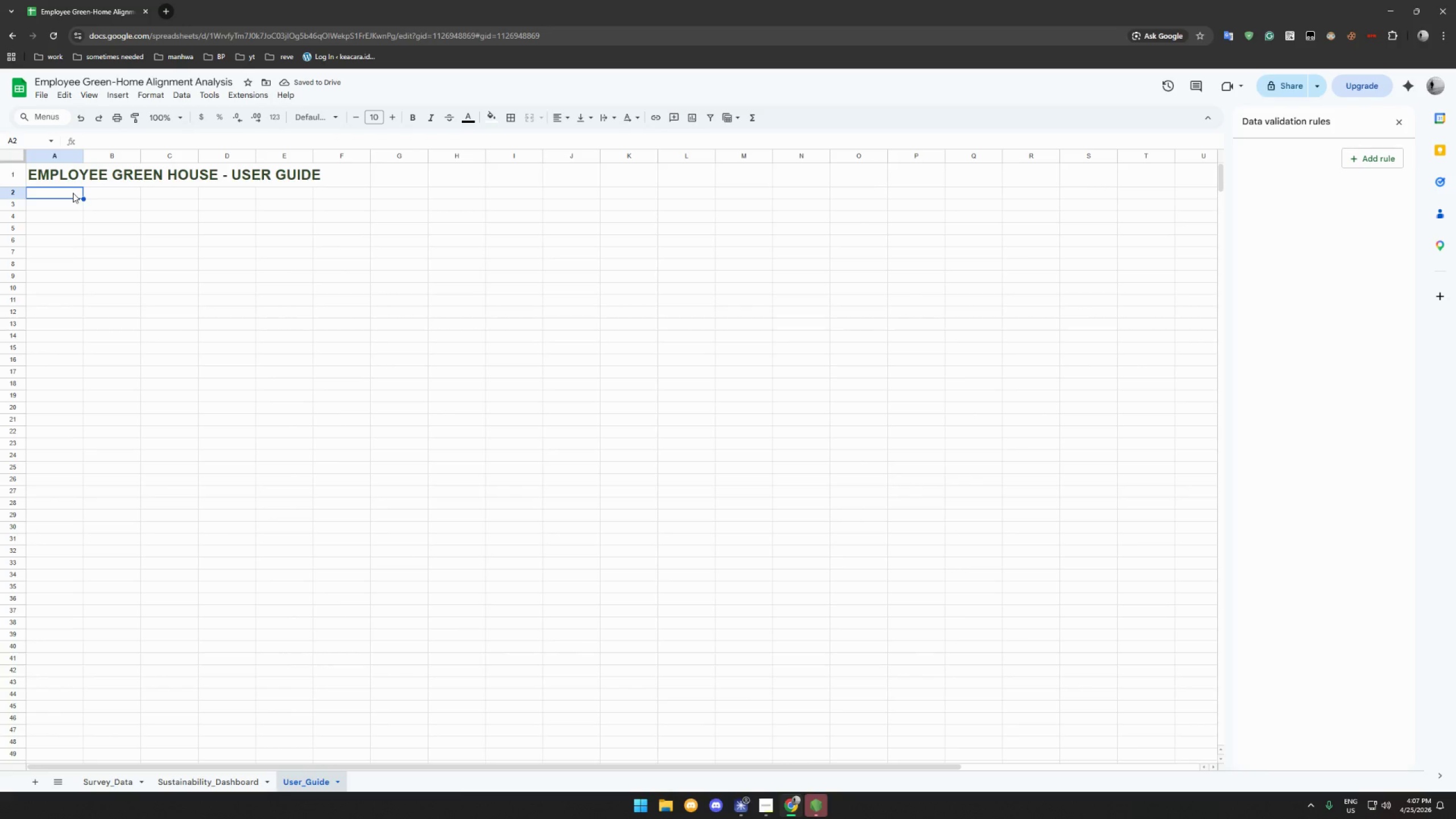 
hold_key(key=ShiftLeft, duration=1.05)
 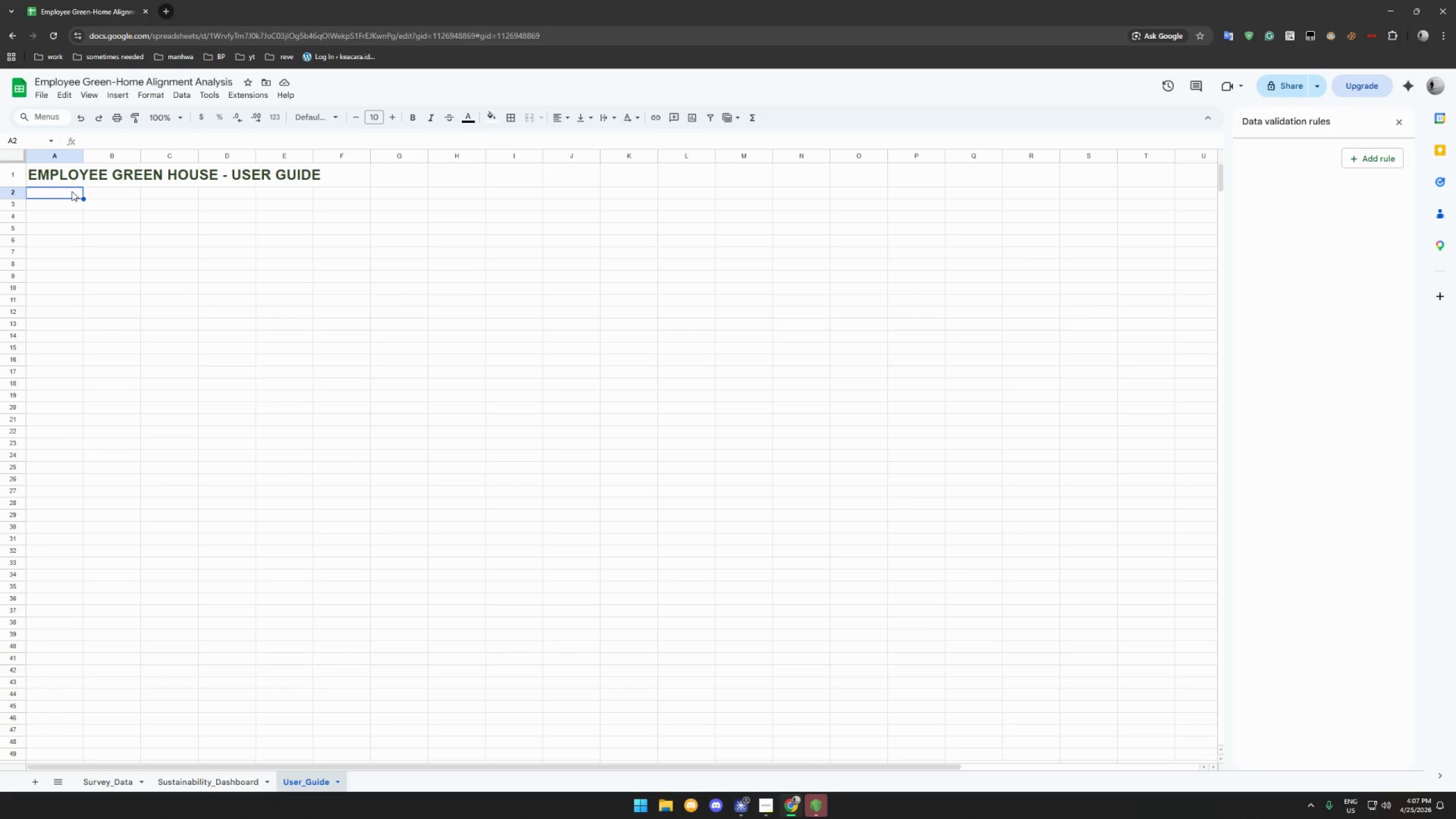 
left_click([145, 81])
 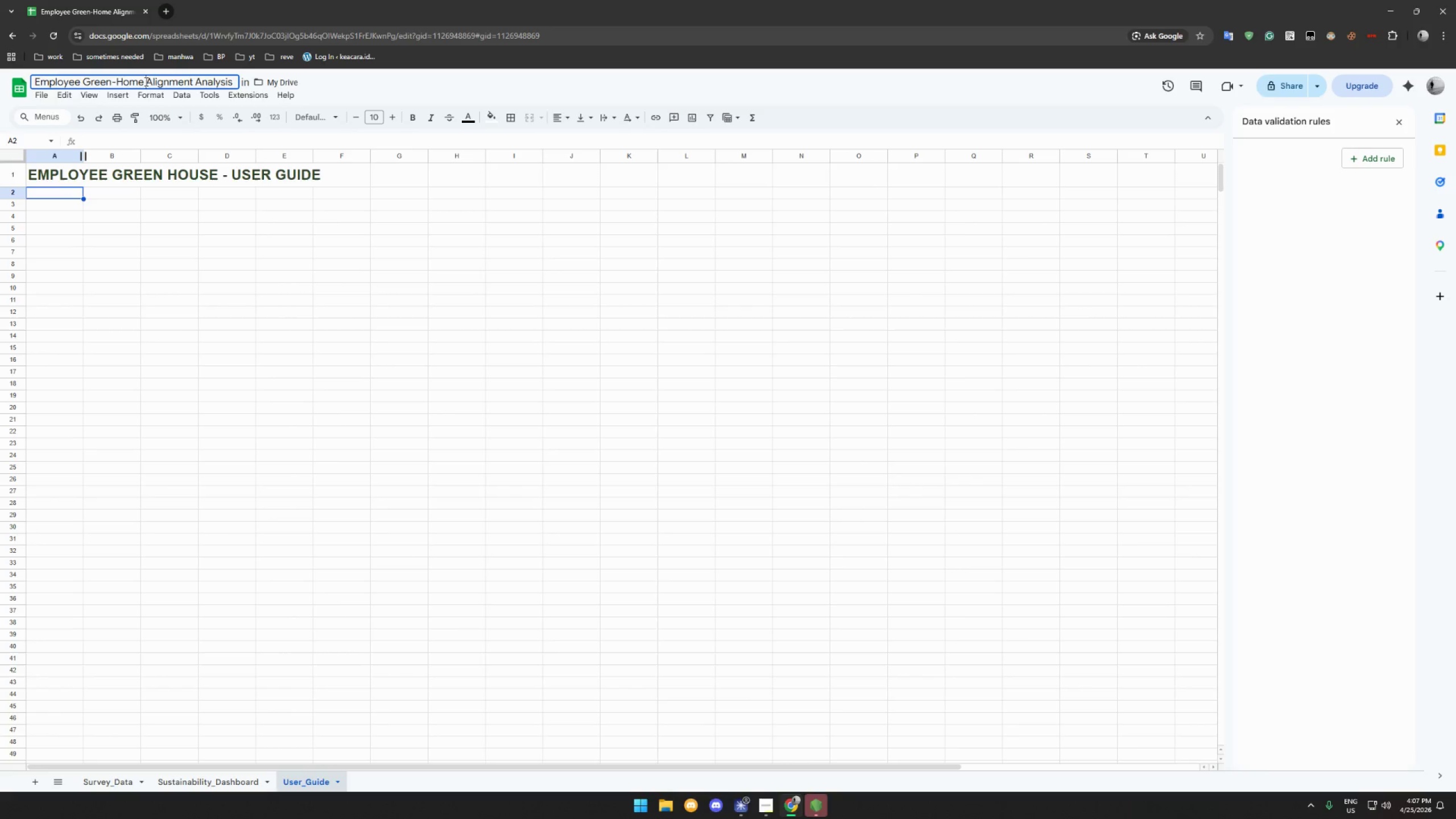 
key(Control+A)
 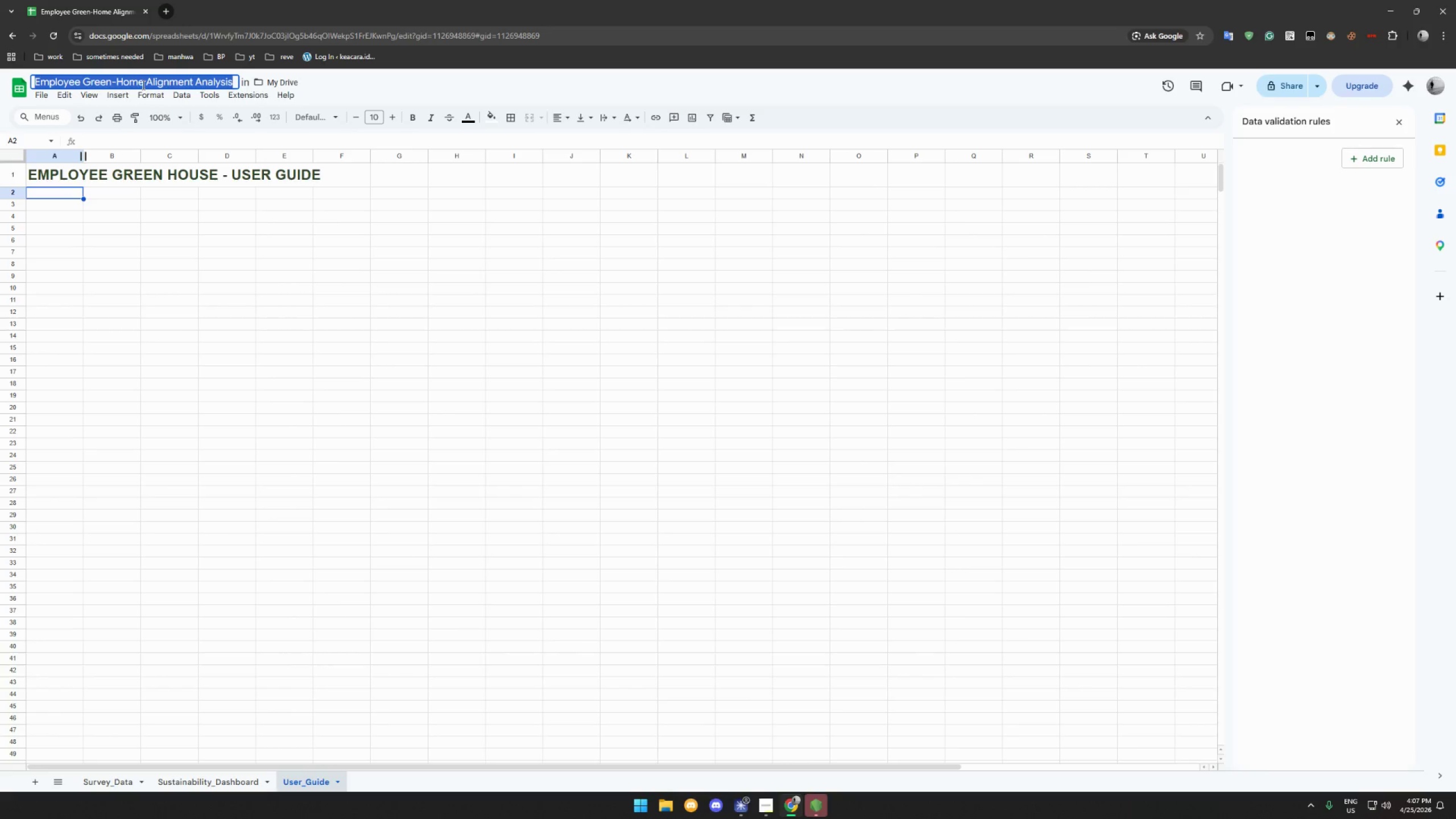 
key(Control+C)
 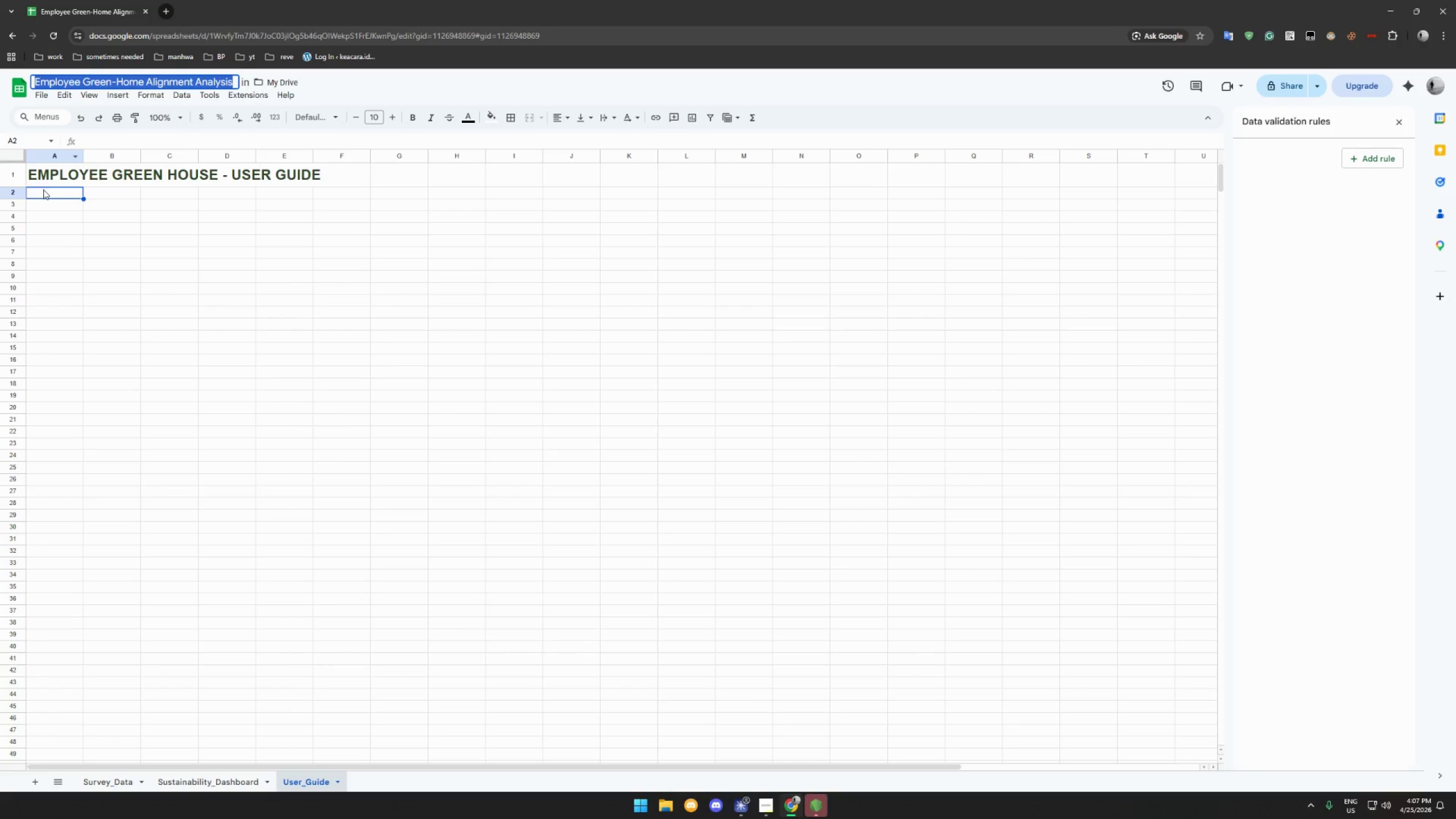 
left_click([43, 190])
 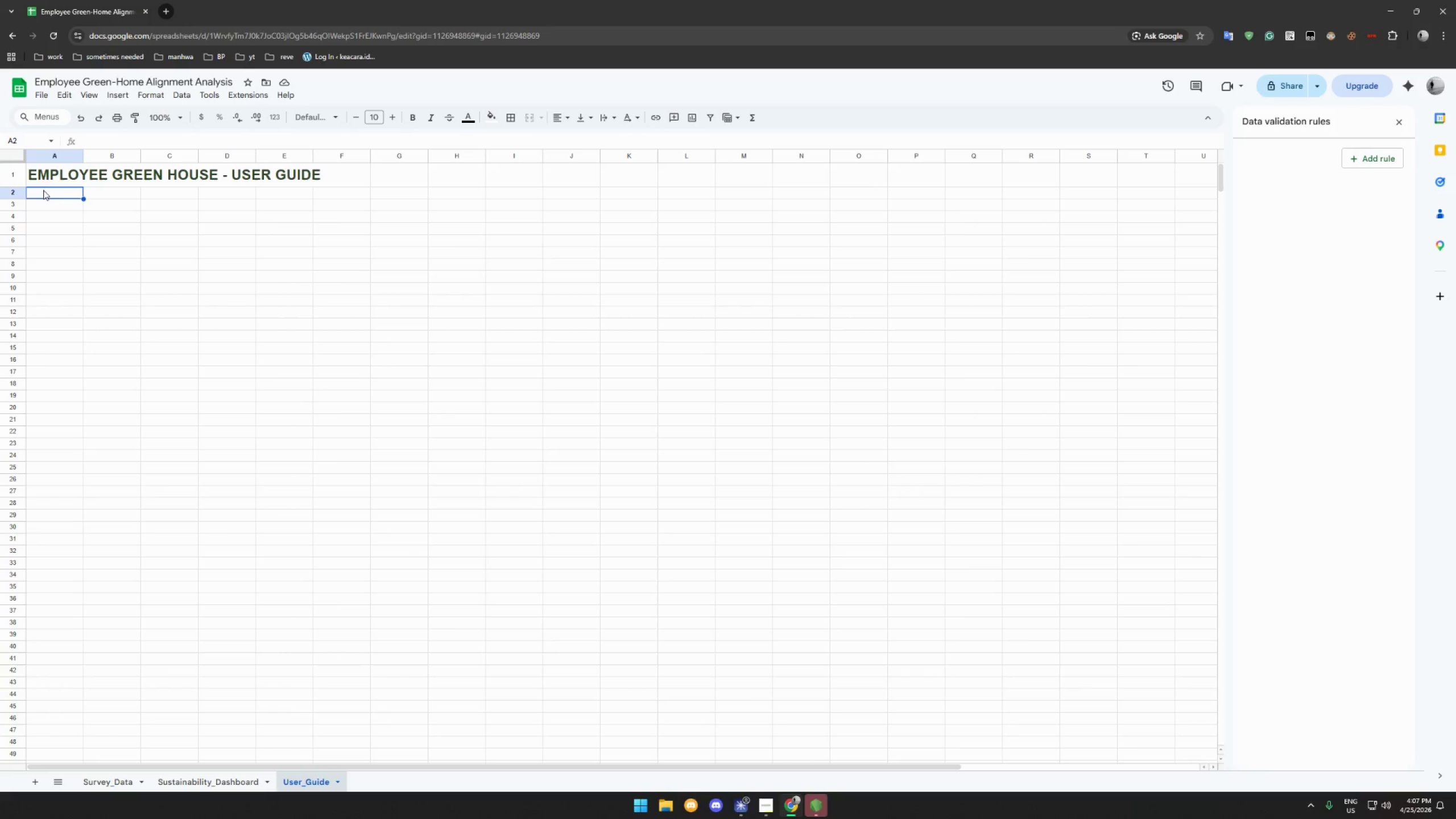 
key(Control+ControlLeft)
 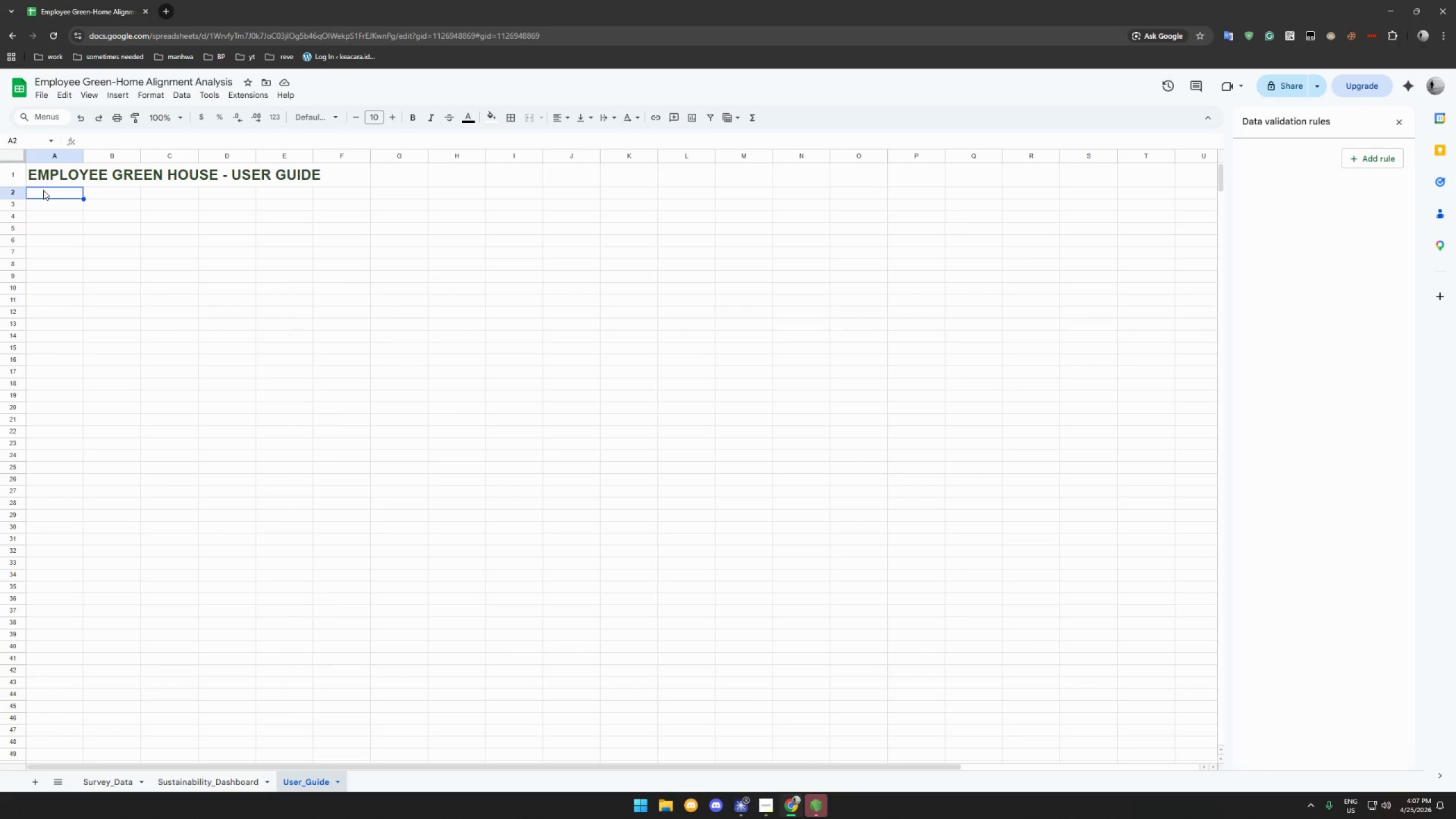 
key(Control+V)
 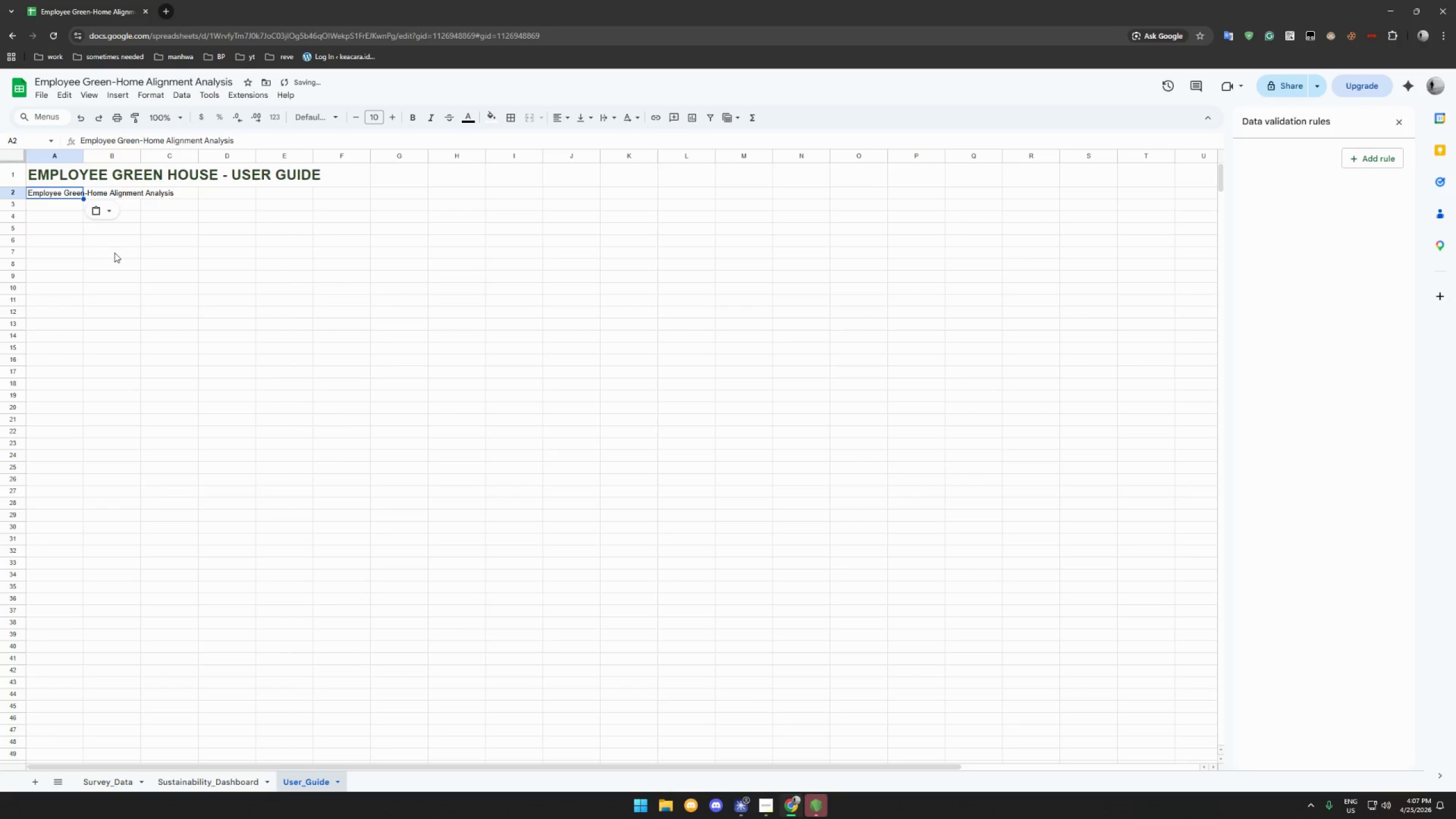 
left_click([117, 254])
 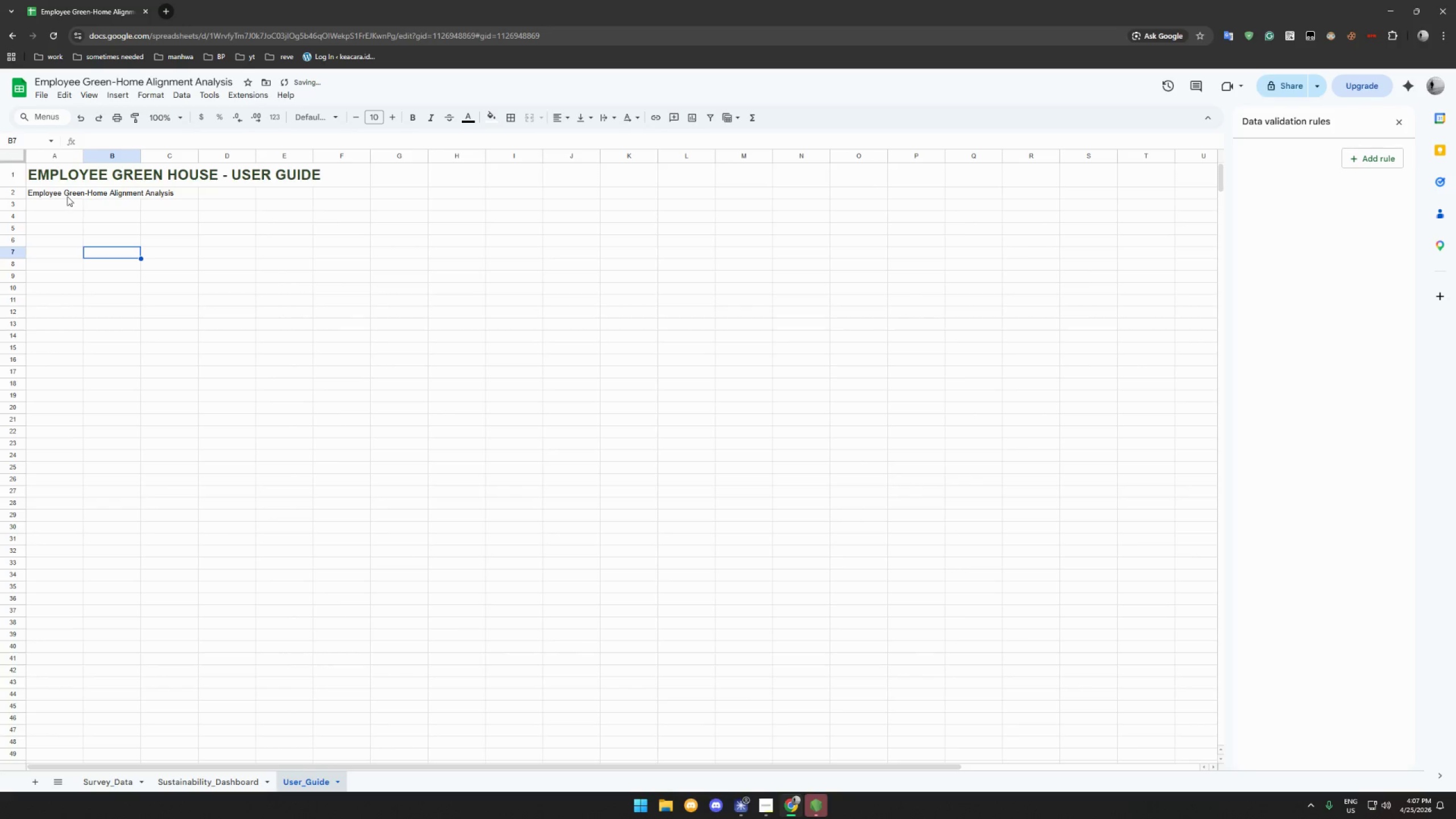 
left_click([60, 188])
 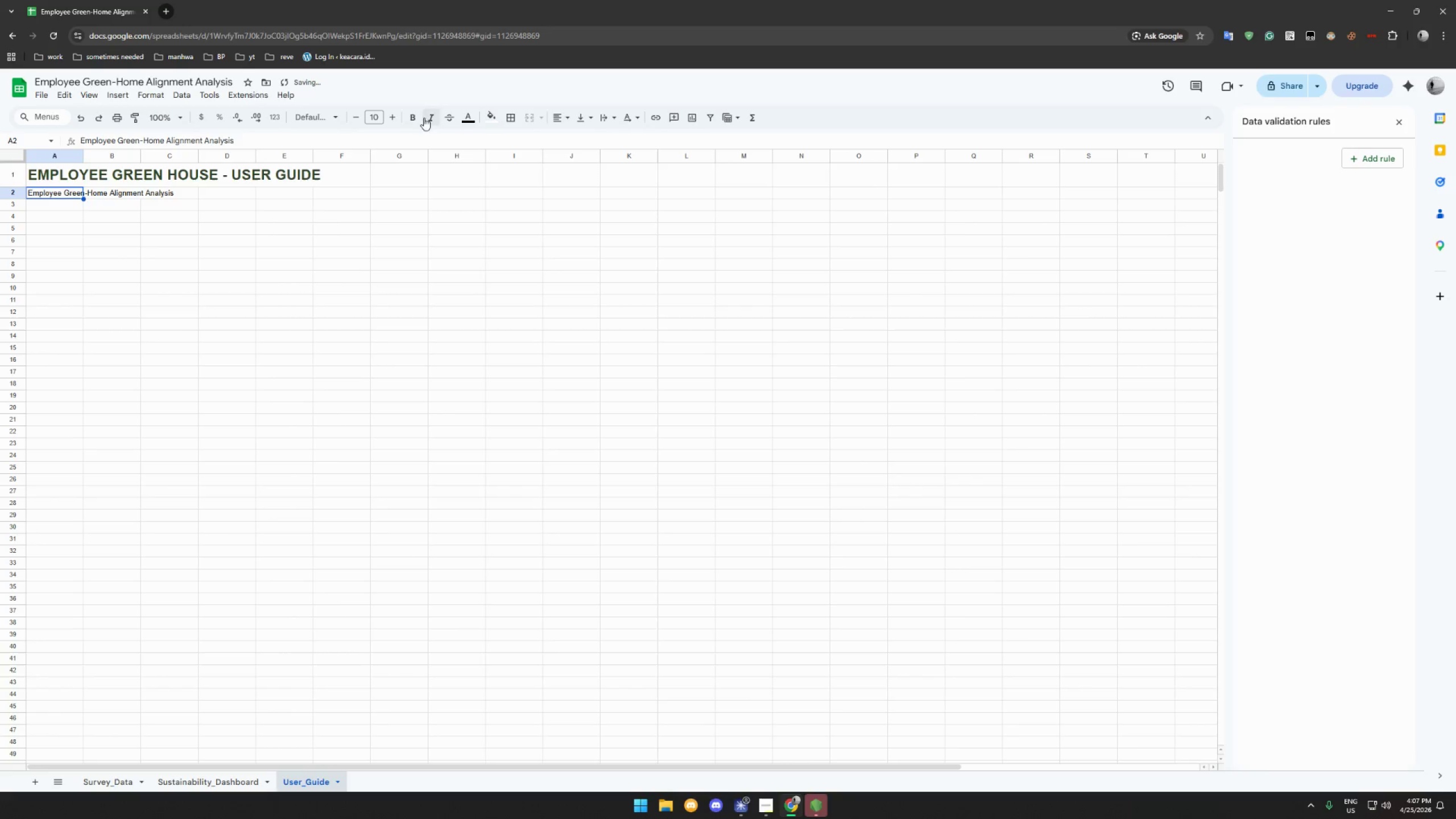 
left_click([437, 118])
 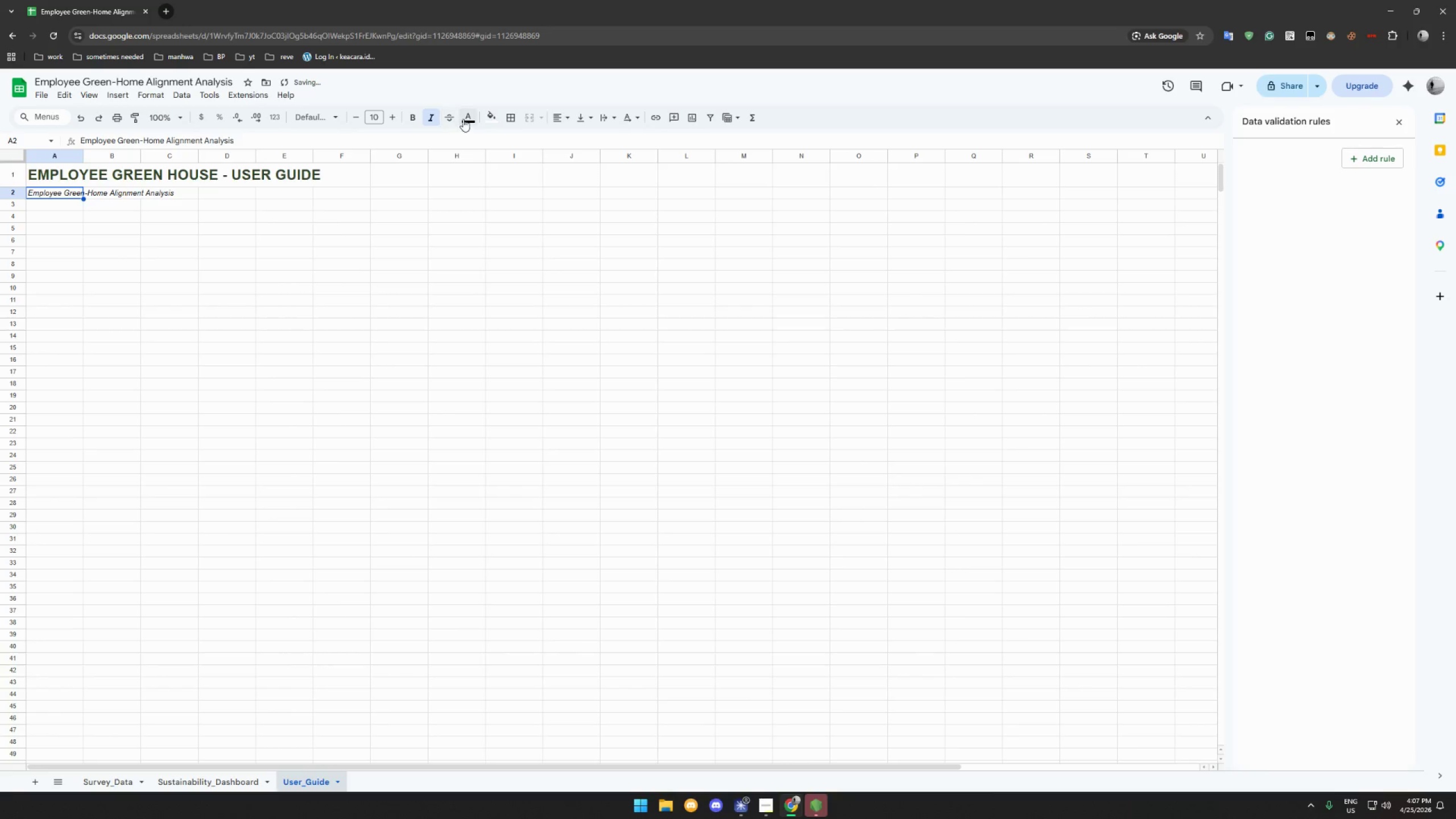 
left_click([465, 118])
 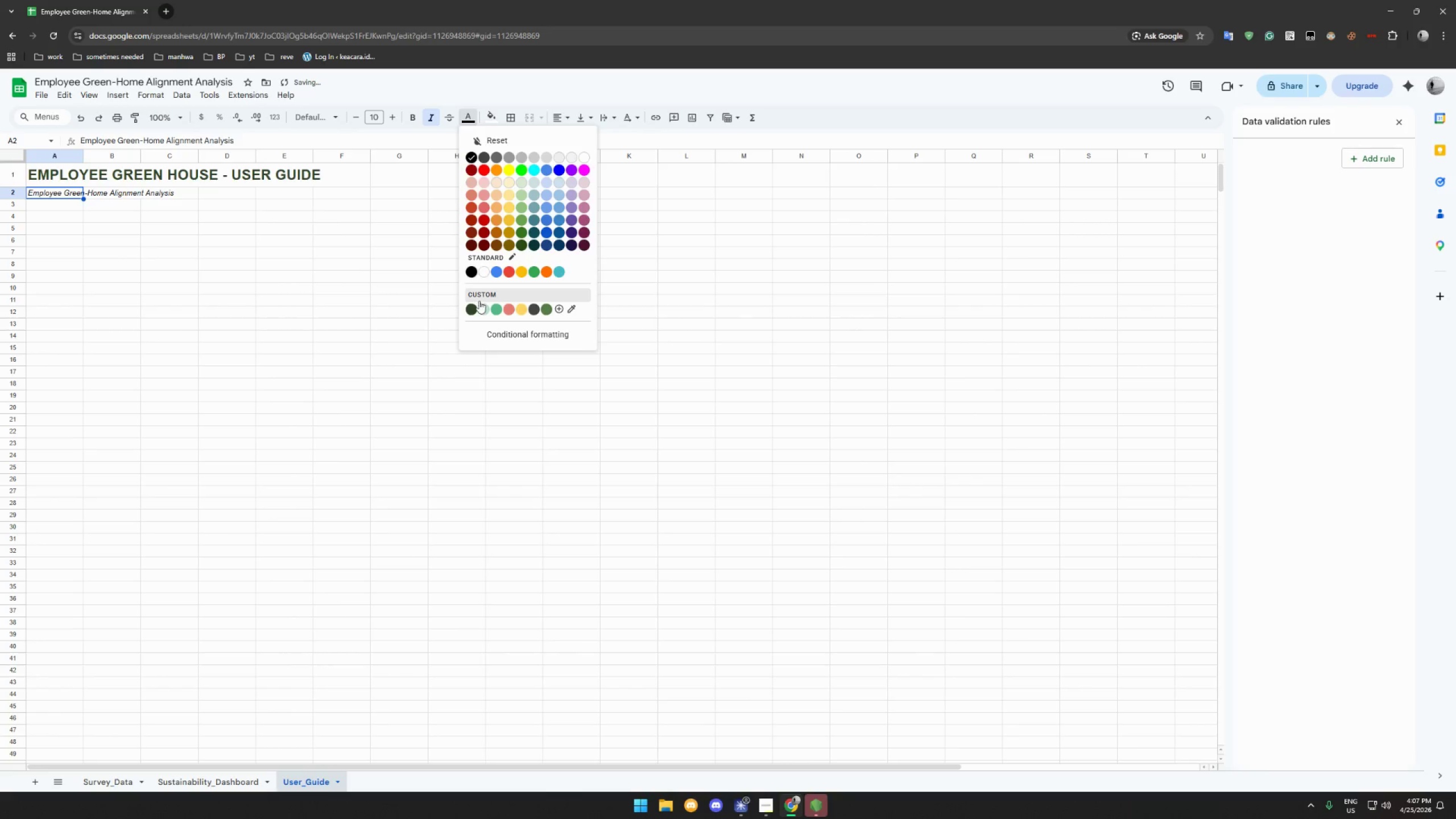 
left_click([475, 308])
 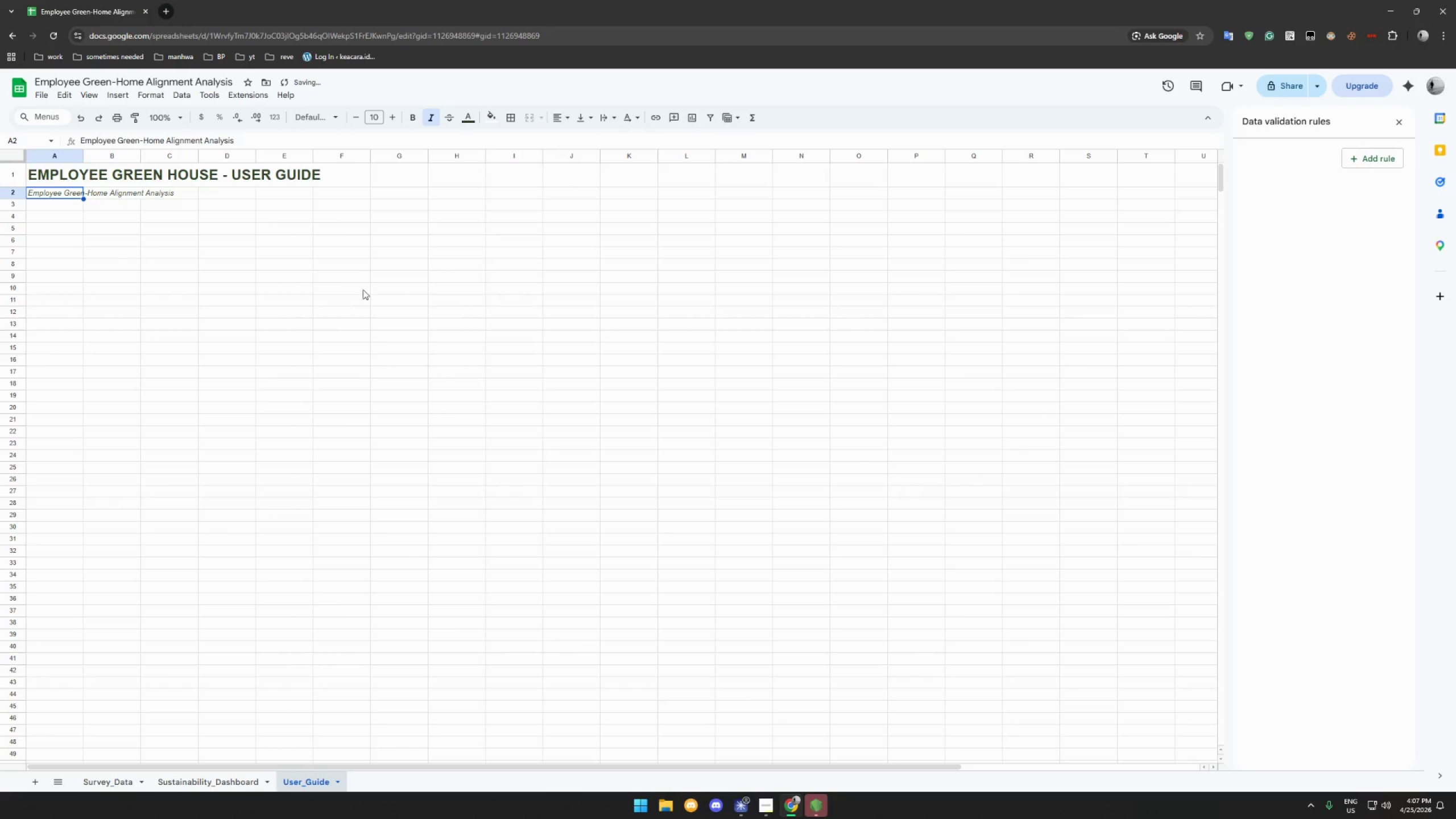 
left_click([293, 286])
 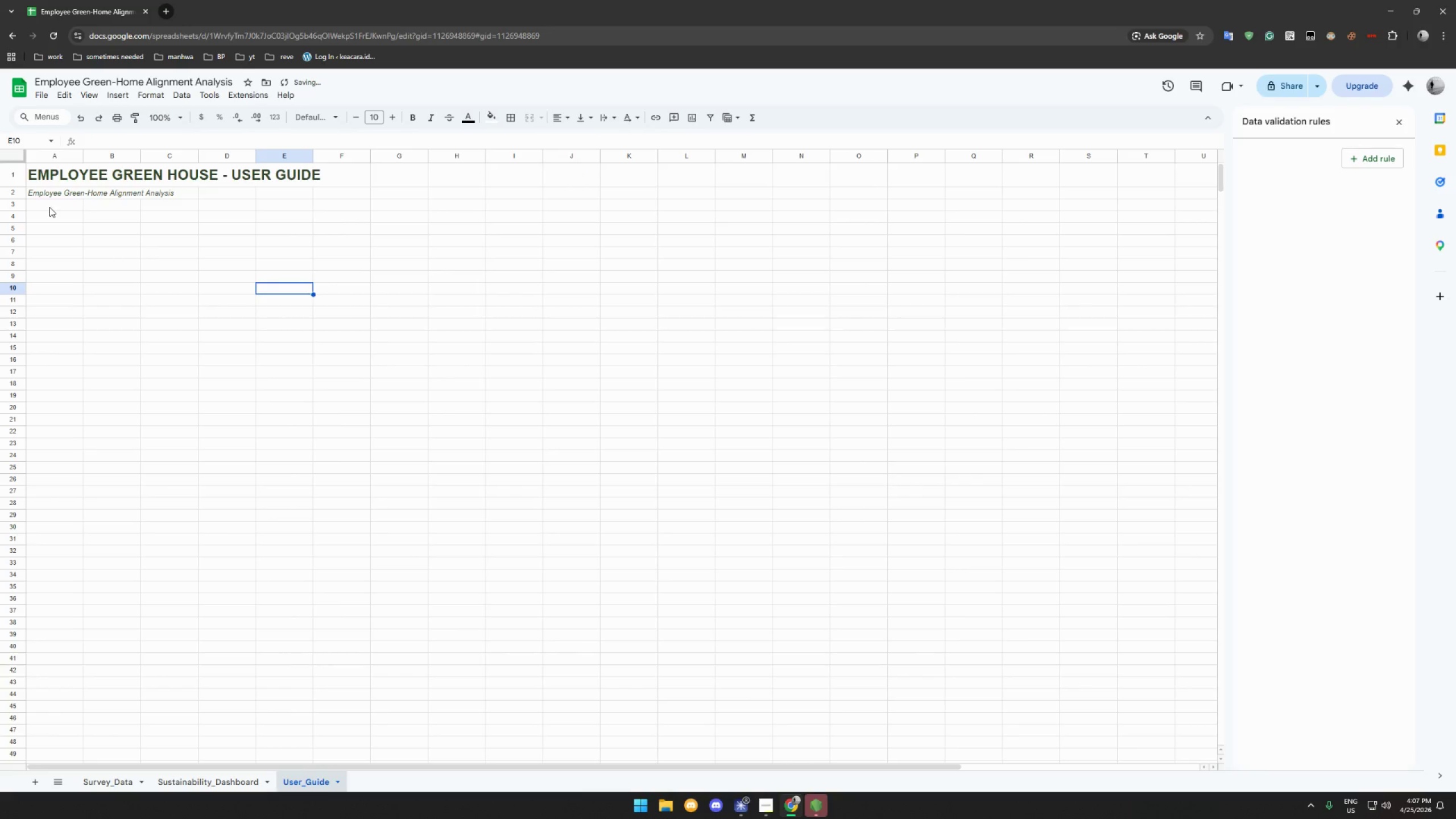 
left_click([47, 217])
 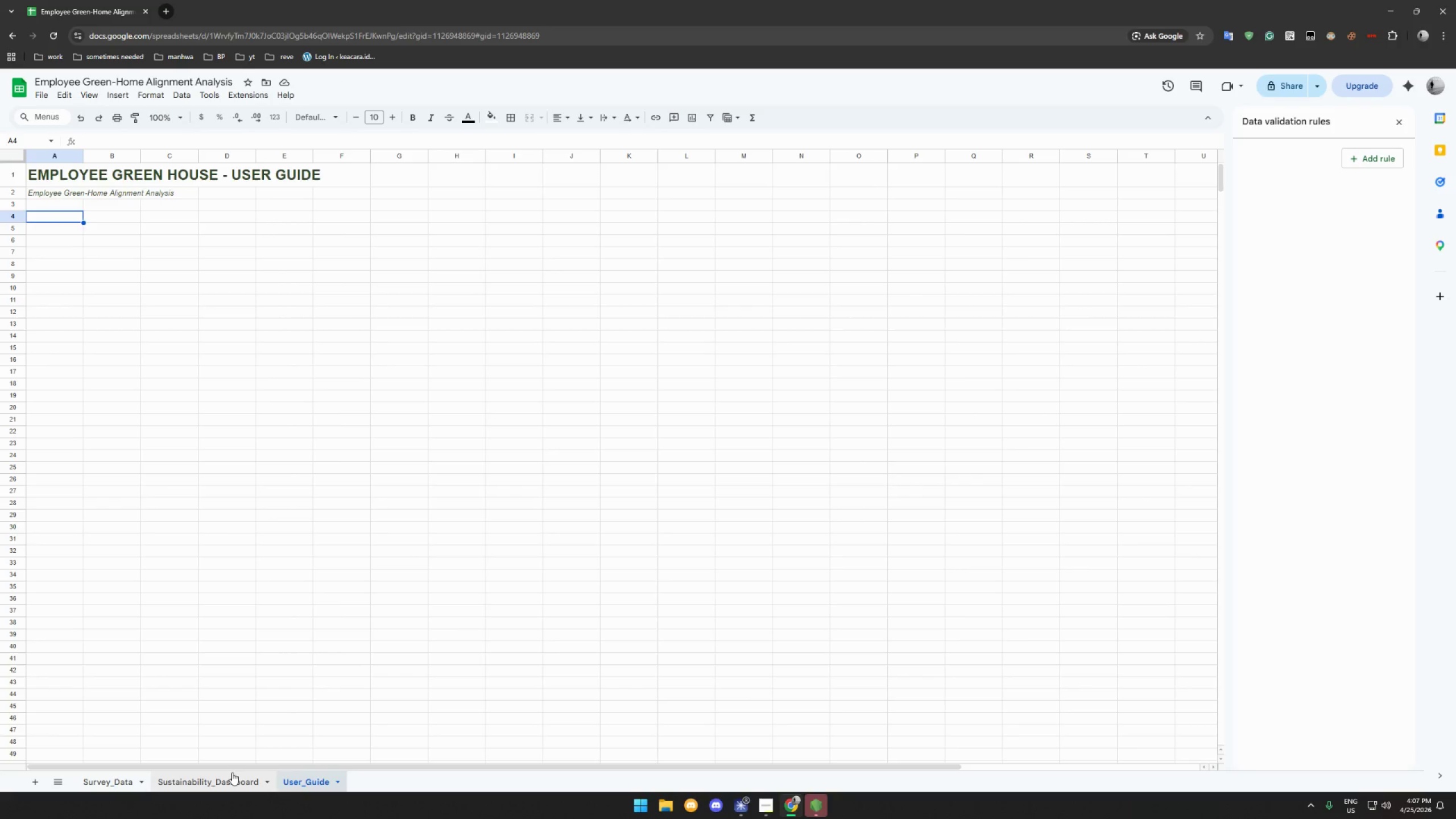 
wait(5.86)
 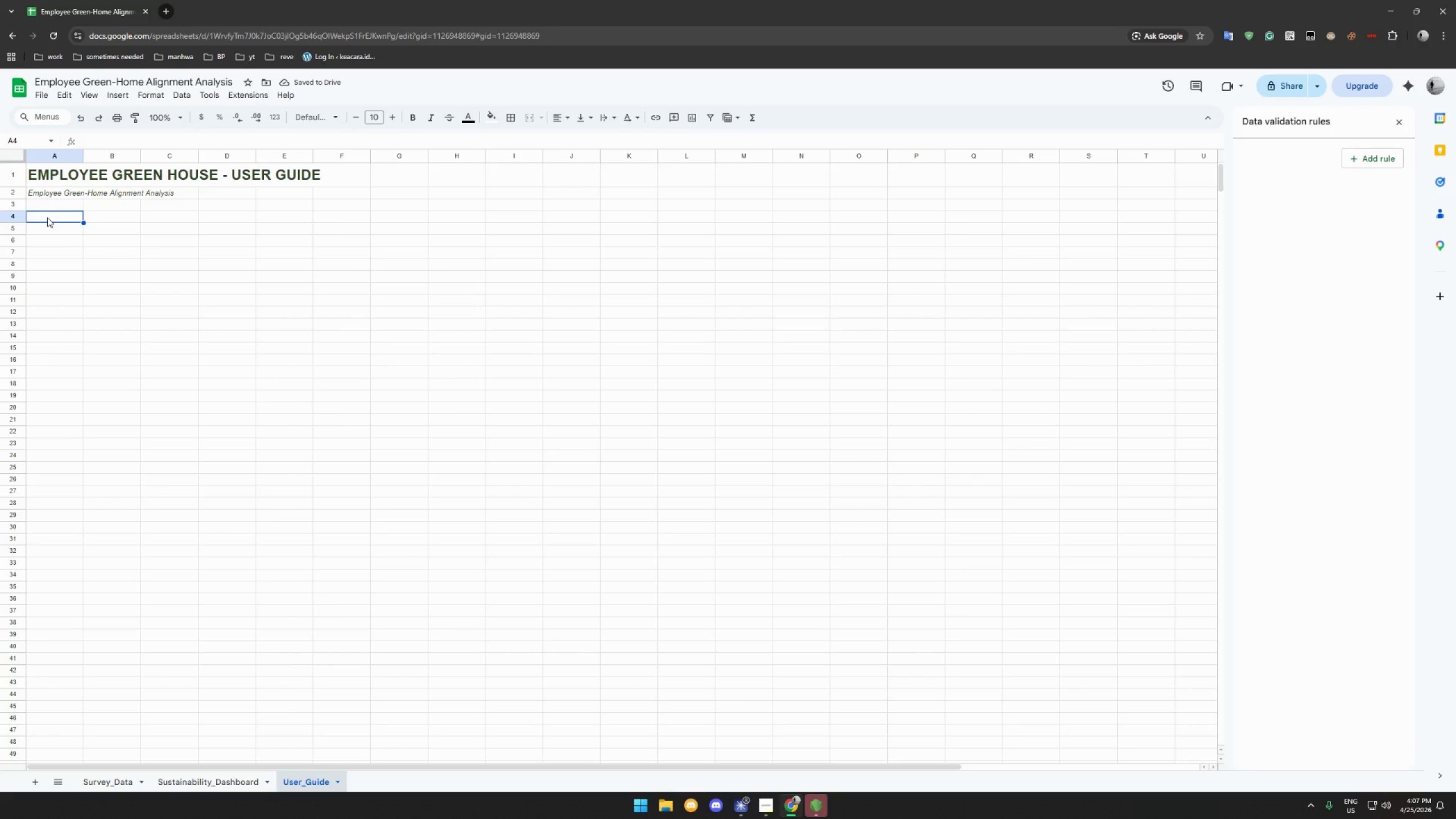 
left_click([231, 774])
 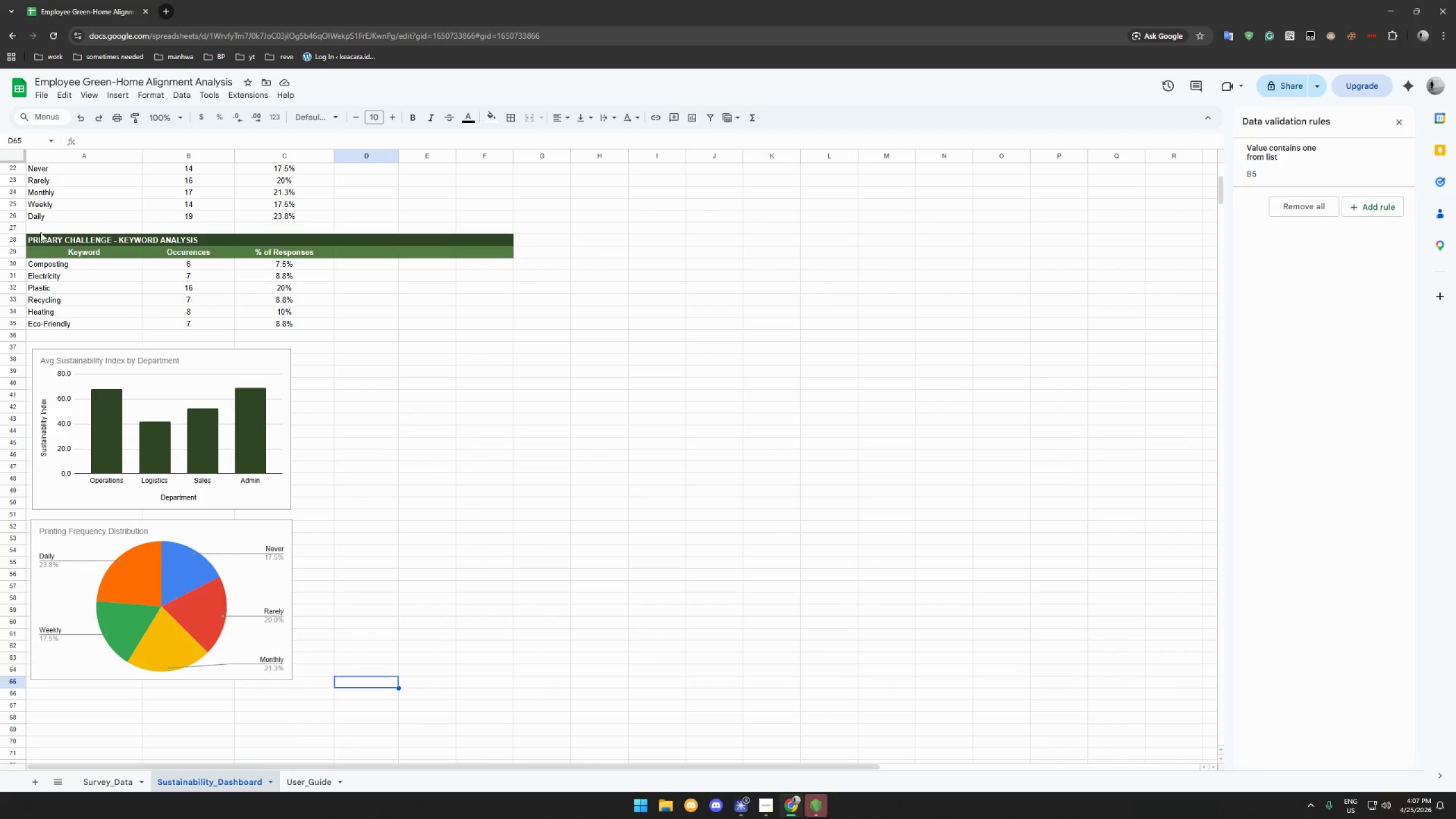 
left_click_drag(start_coordinate=[38, 238], to_coordinate=[493, 253])
 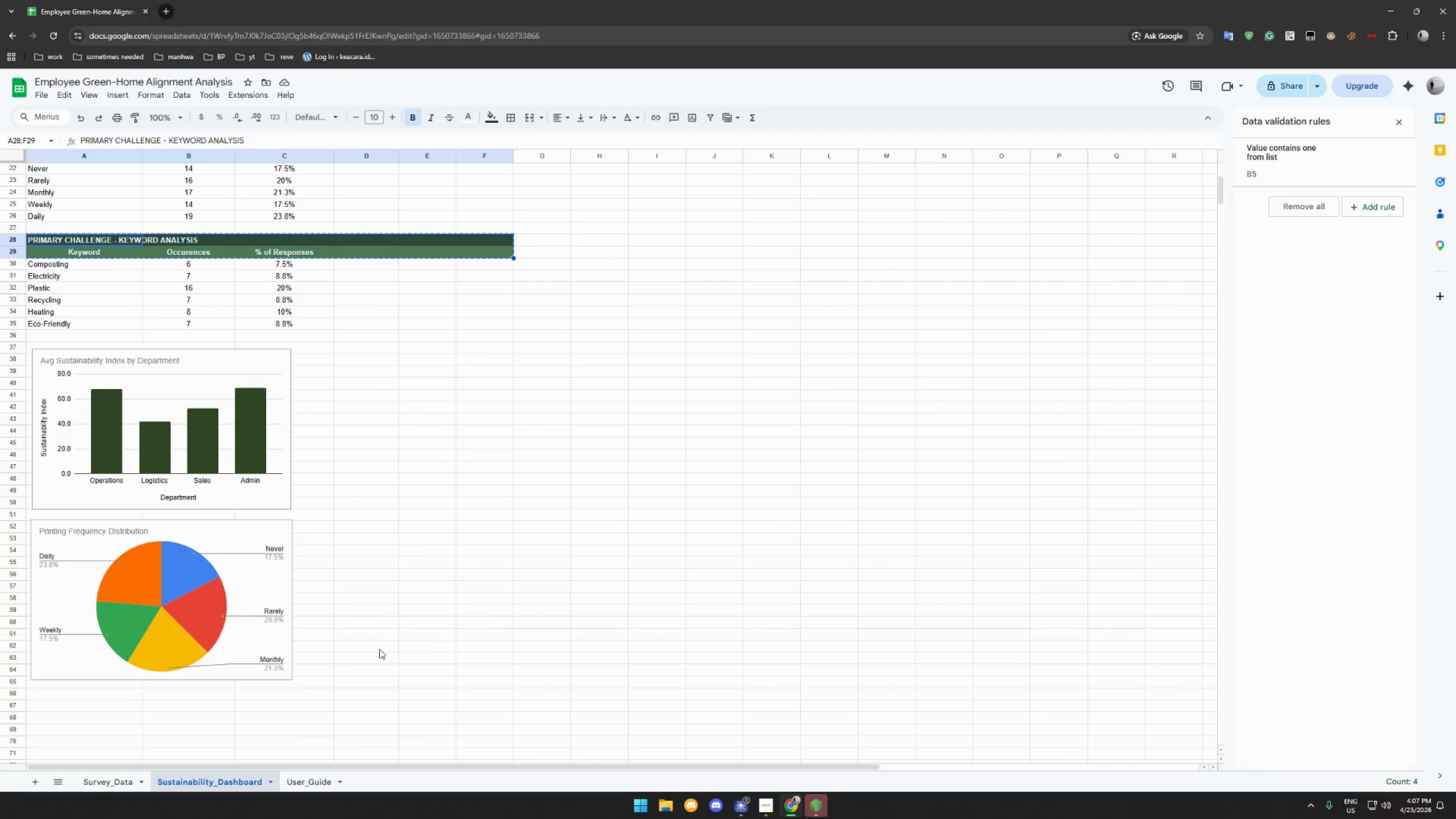 
key(Control+C)
 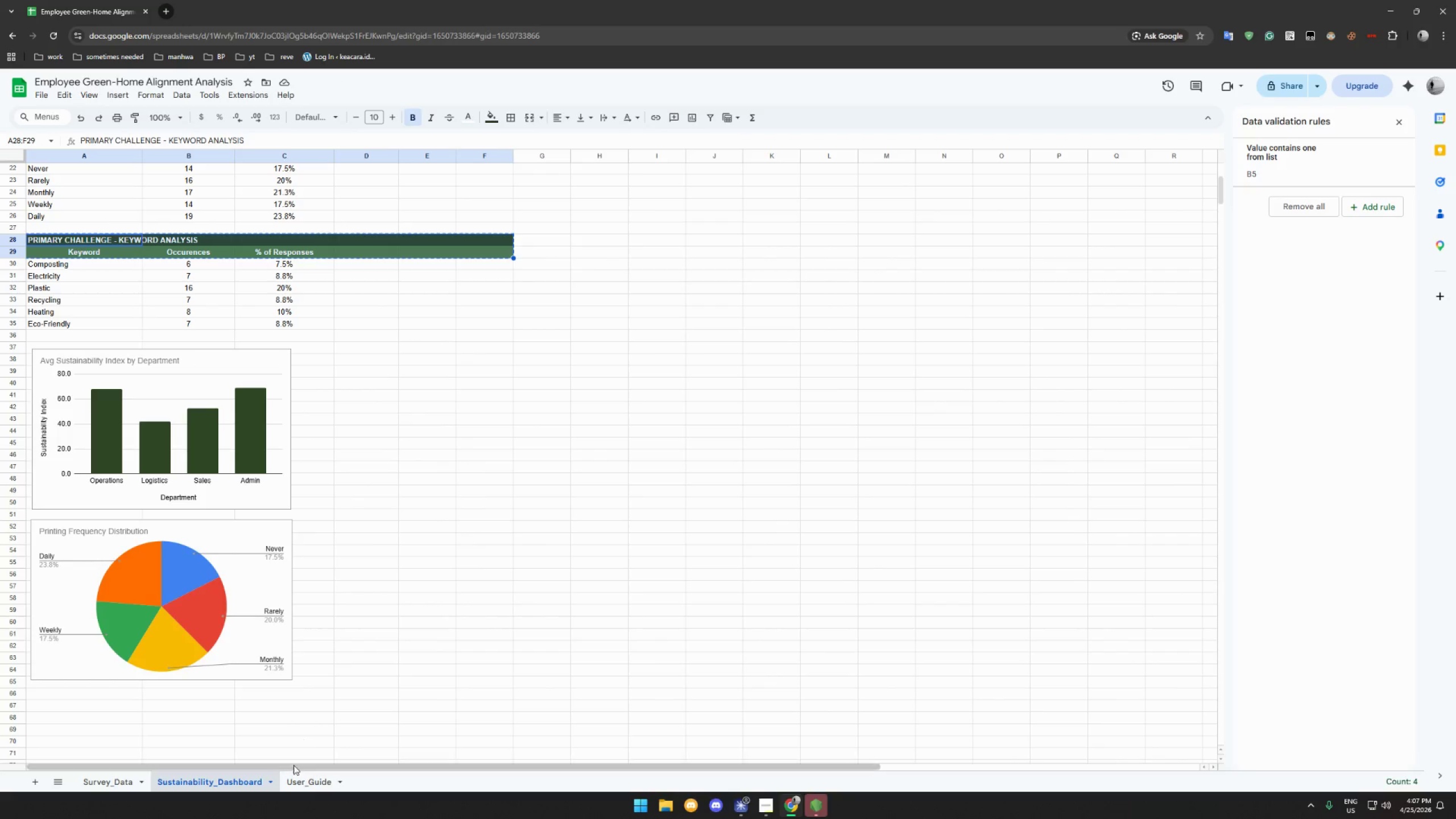 
left_click([297, 778])
 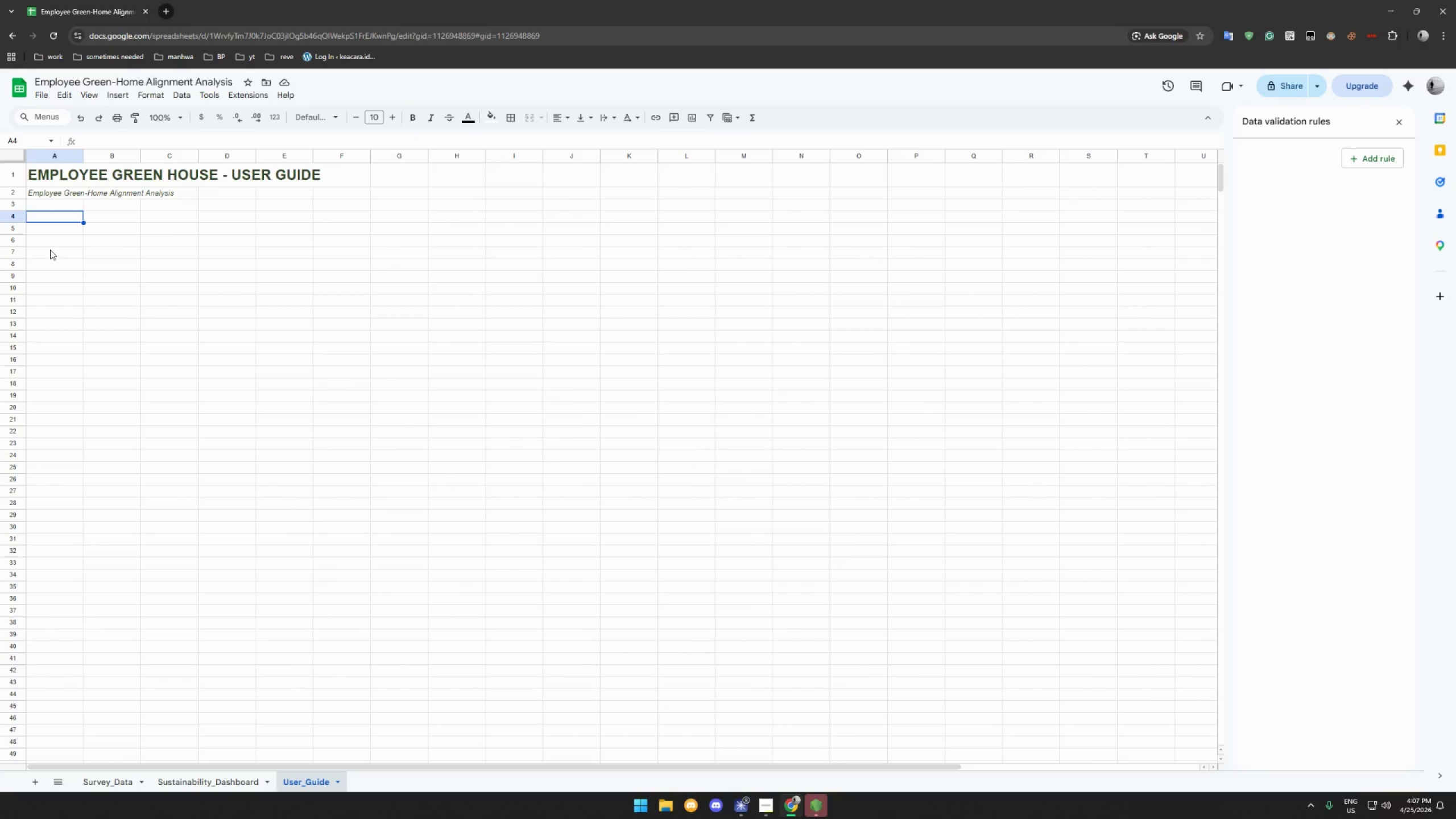 
key(Control+V)
 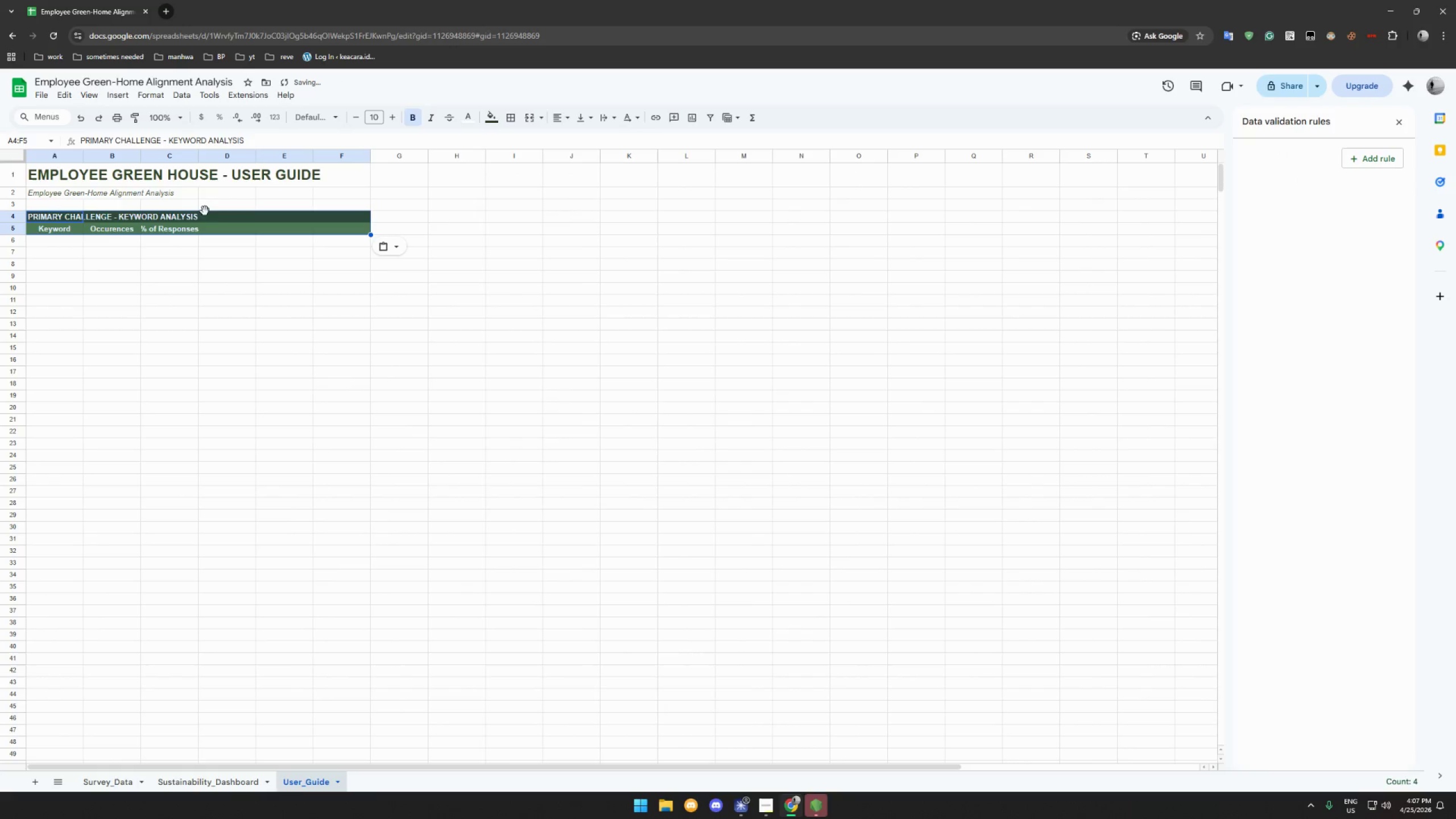 
left_click([219, 221])
 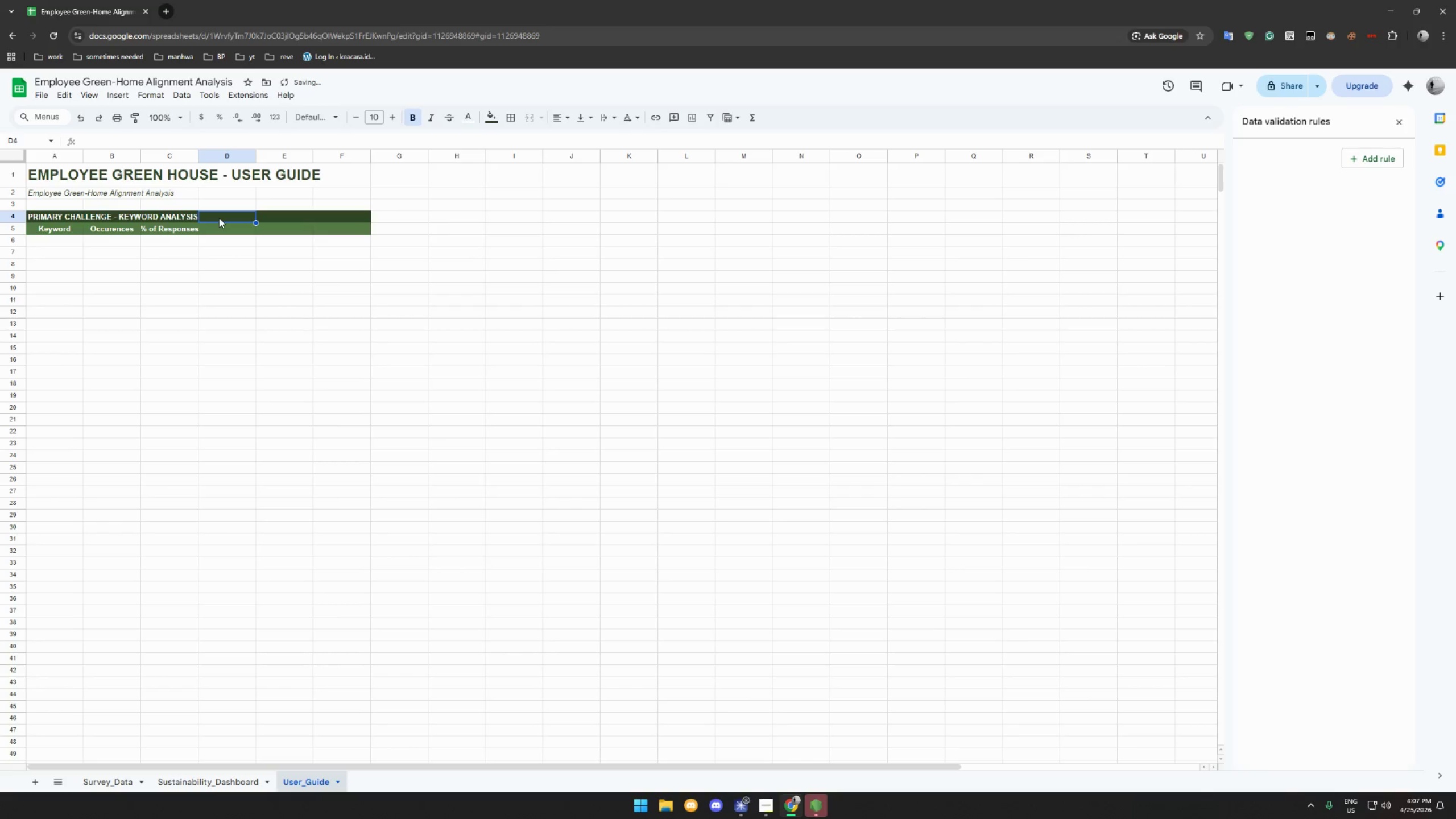 
left_click_drag(start_coordinate=[219, 218], to_coordinate=[350, 230])
 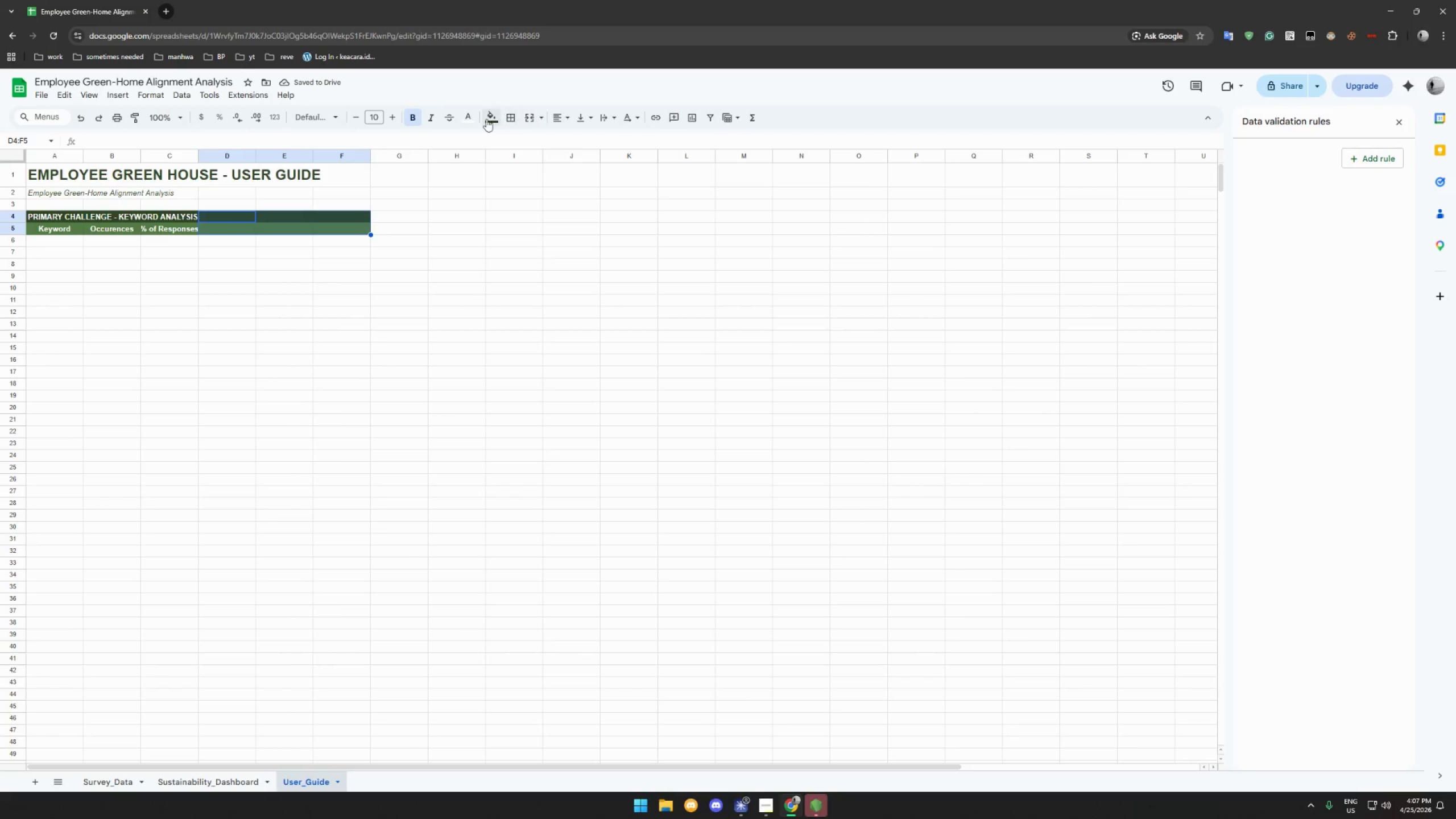 
left_click([488, 118])
 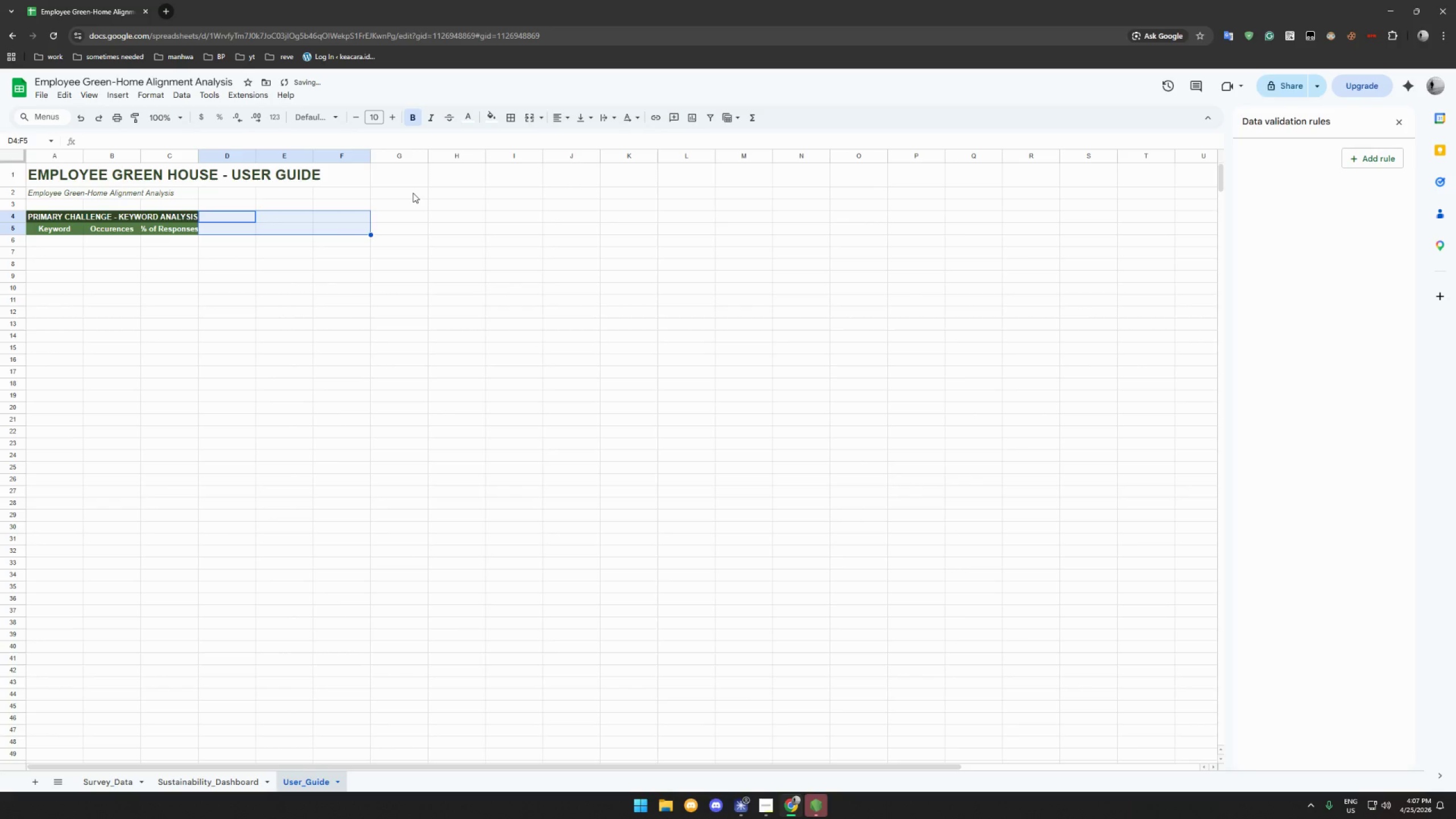 
double_click([259, 291])
 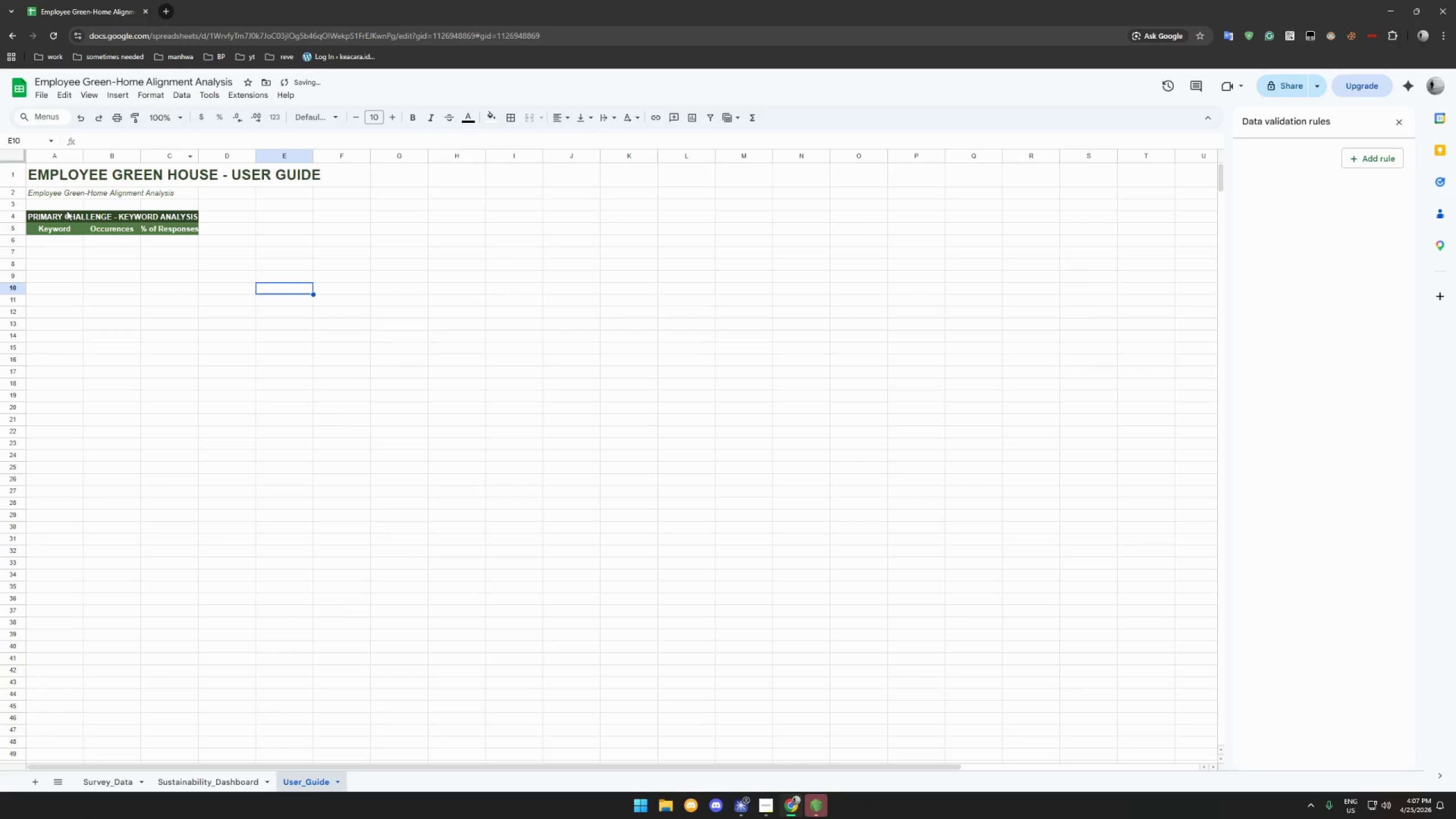 
left_click([56, 214])
 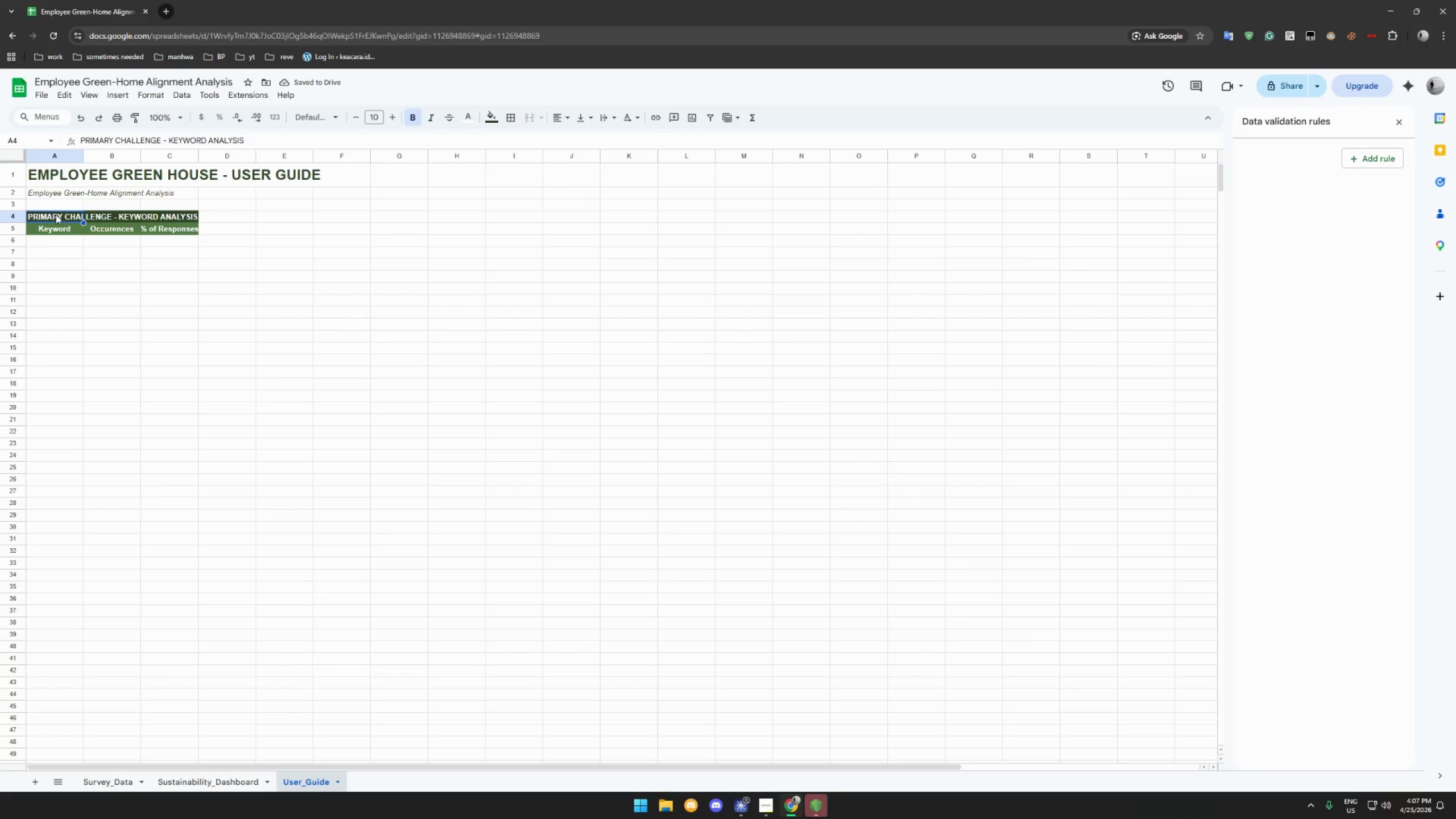 
type(TAB OVERVIEW)
 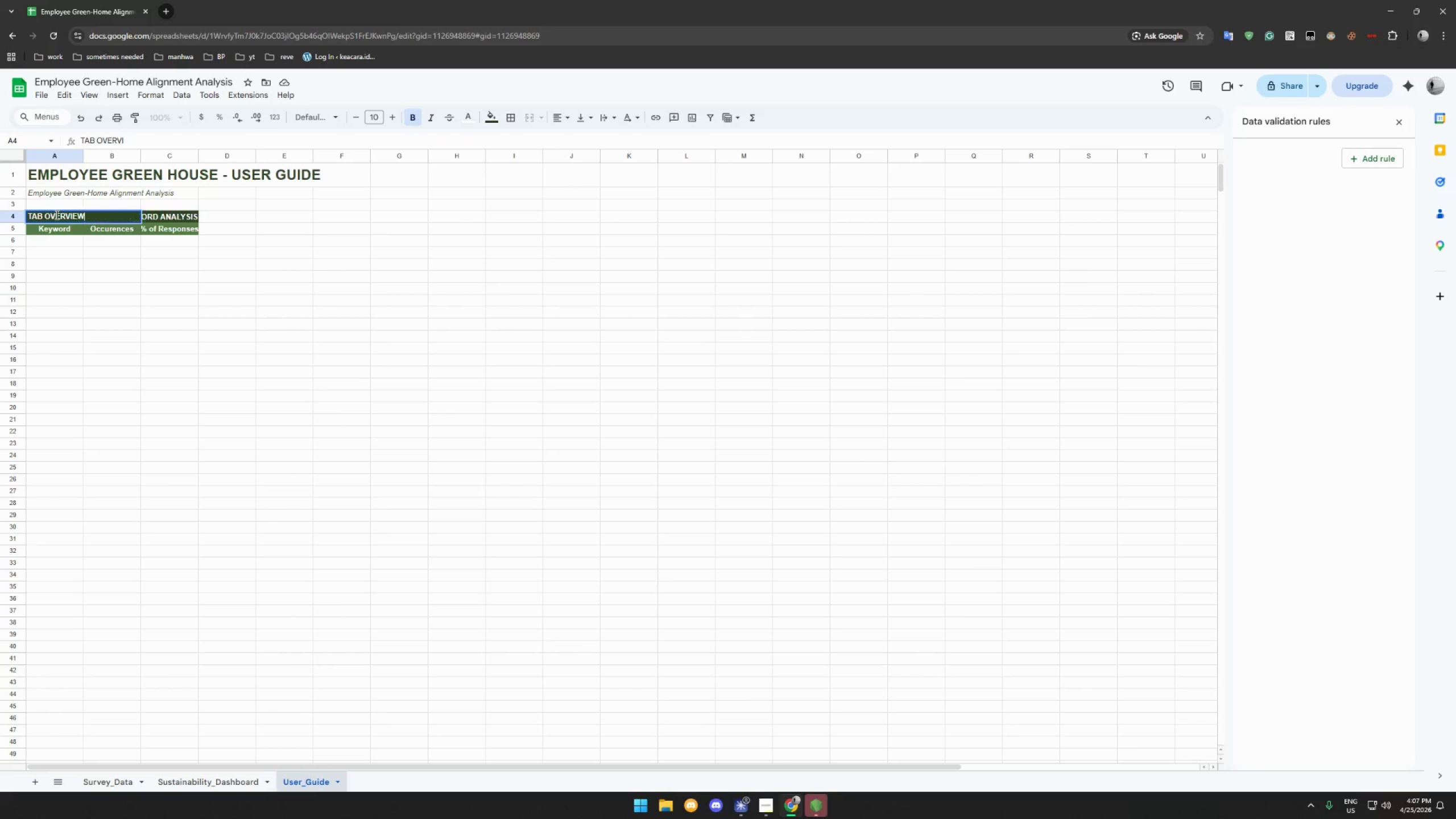 
key(Enter)
 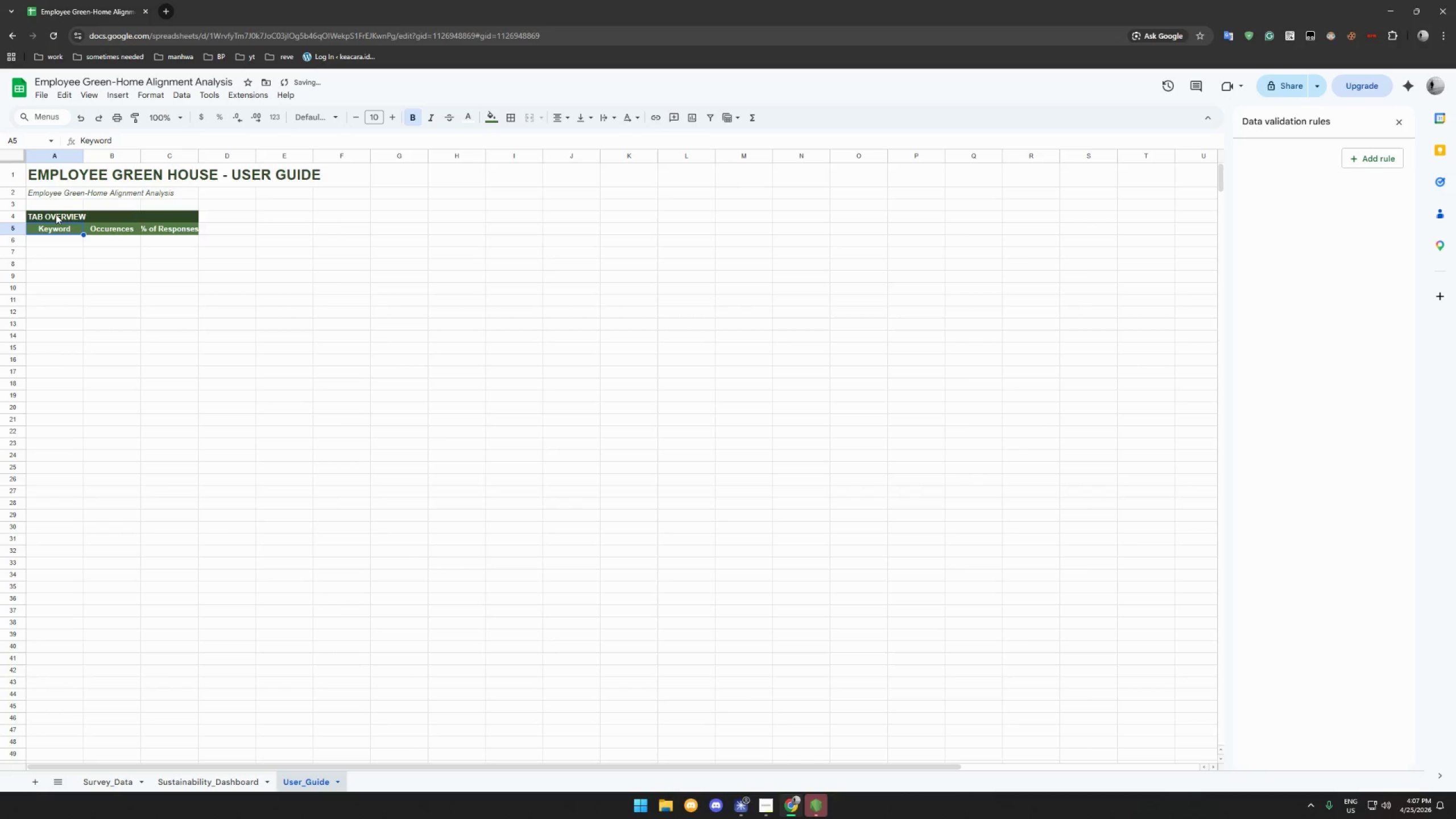 
type(Tab Name)
key(Tab)
type(Purpose)
key(Tab)
type(F)
key(Backspace)
type(Key Features)
 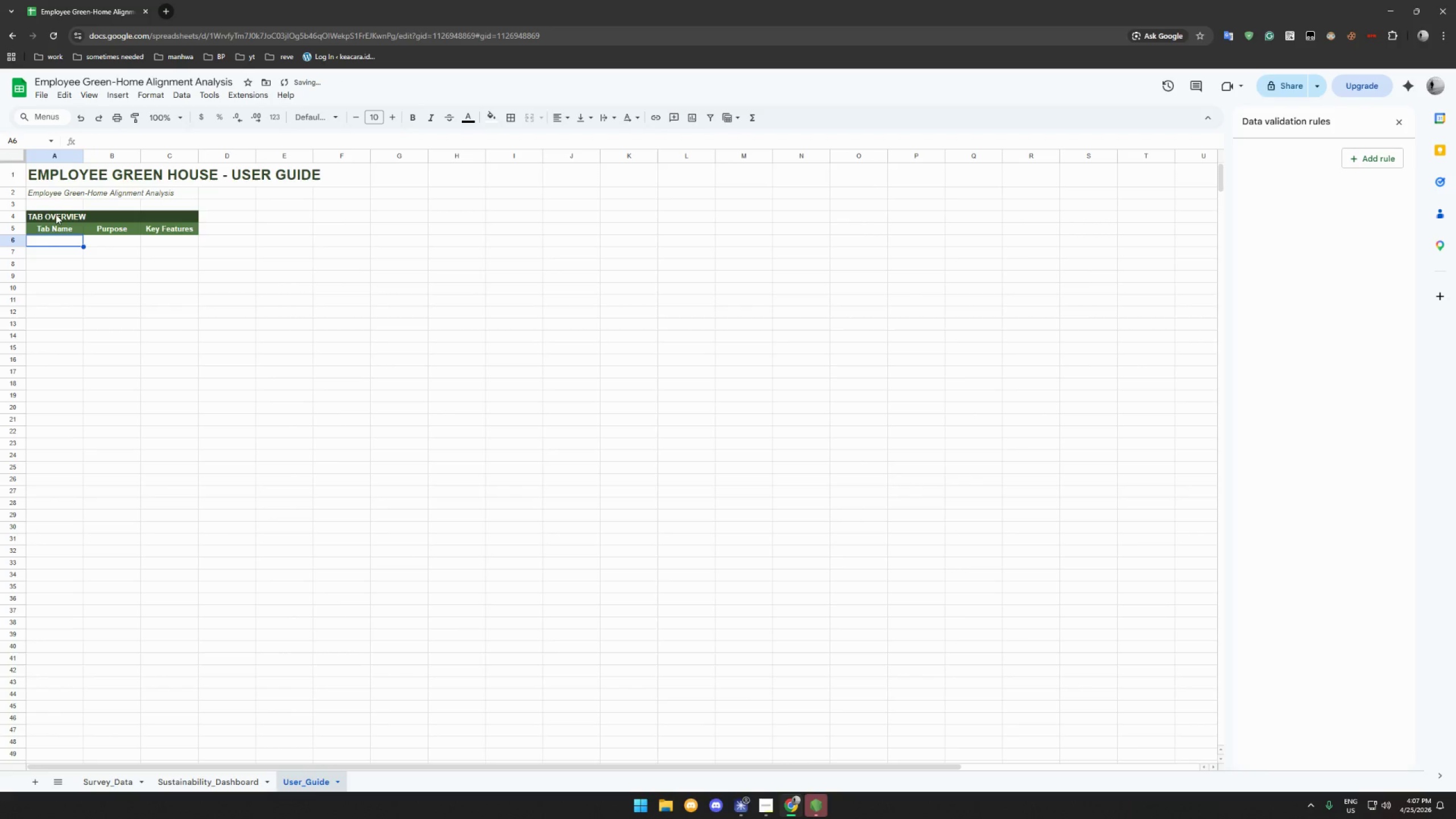 
 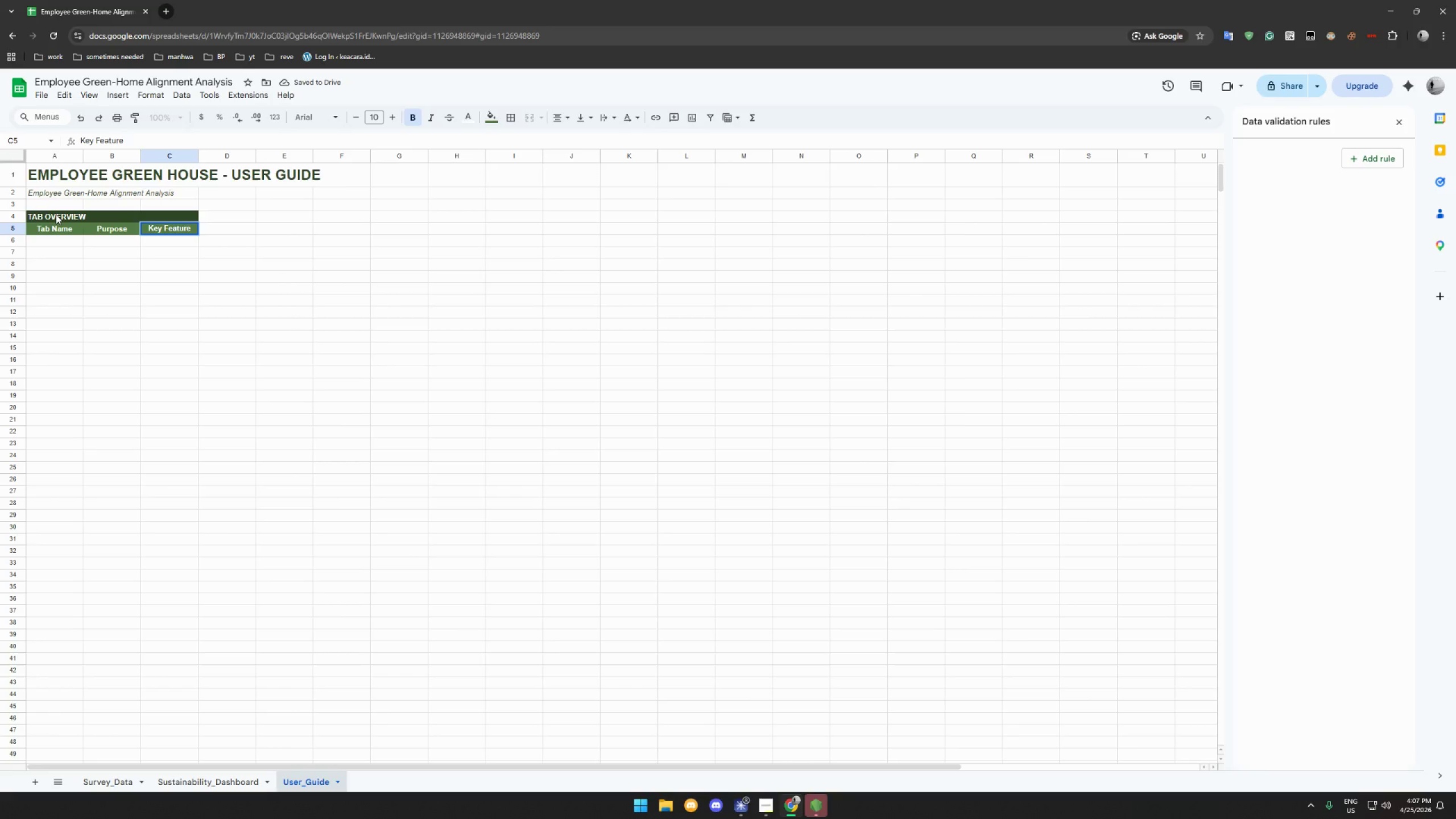 
key(Enter)
 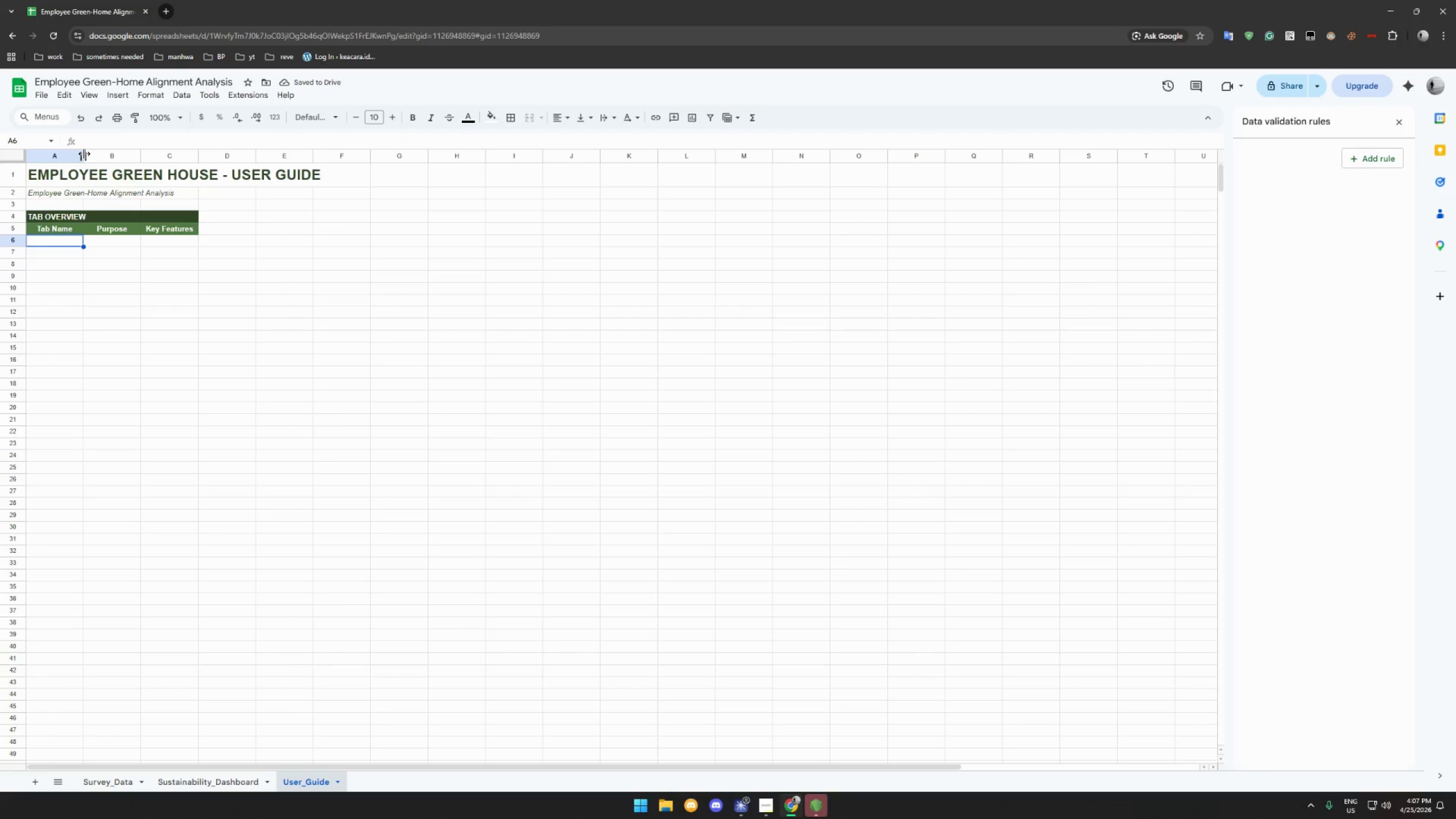 
wait(5.3)
 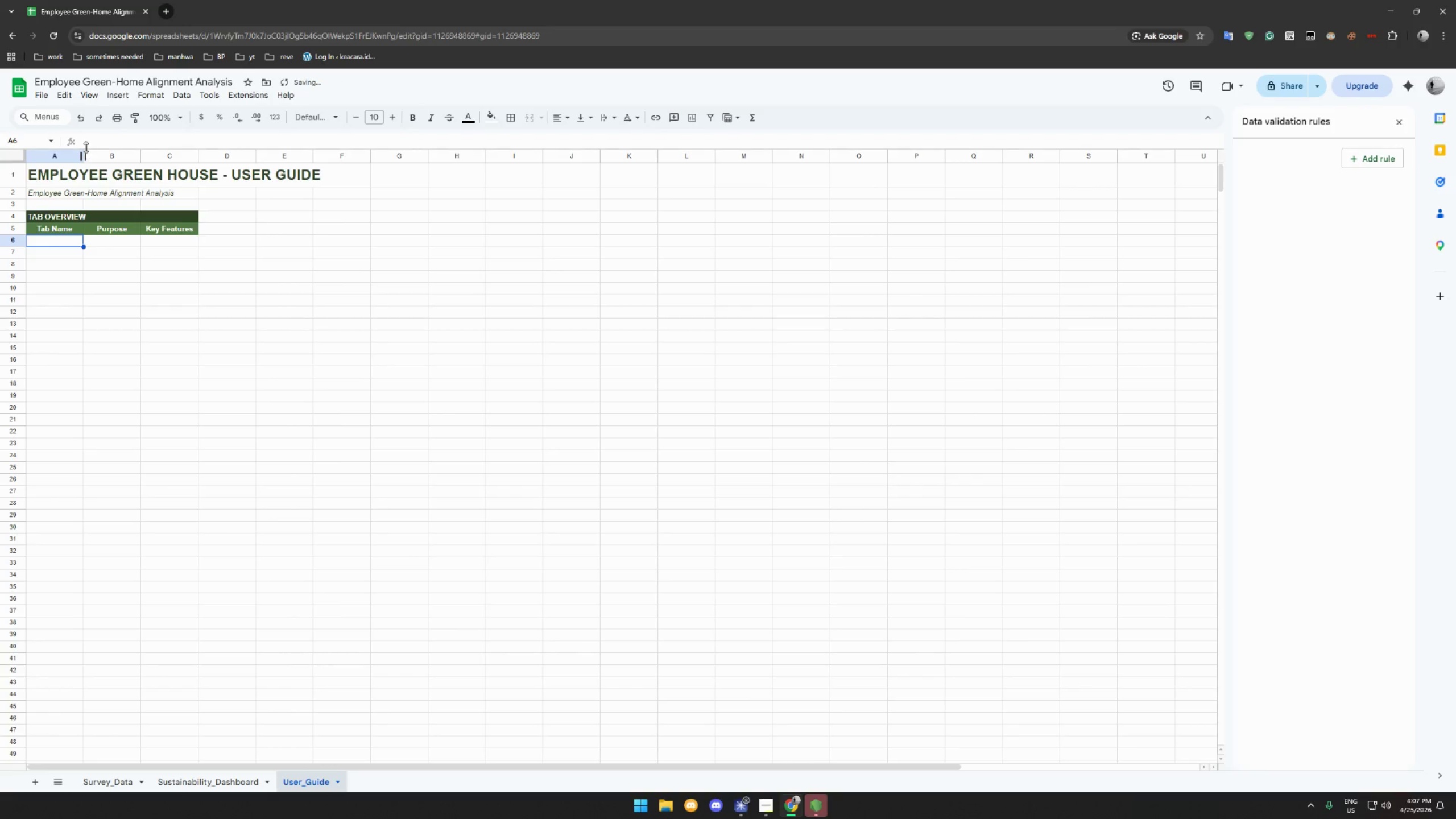 
type(Survey_Data)
 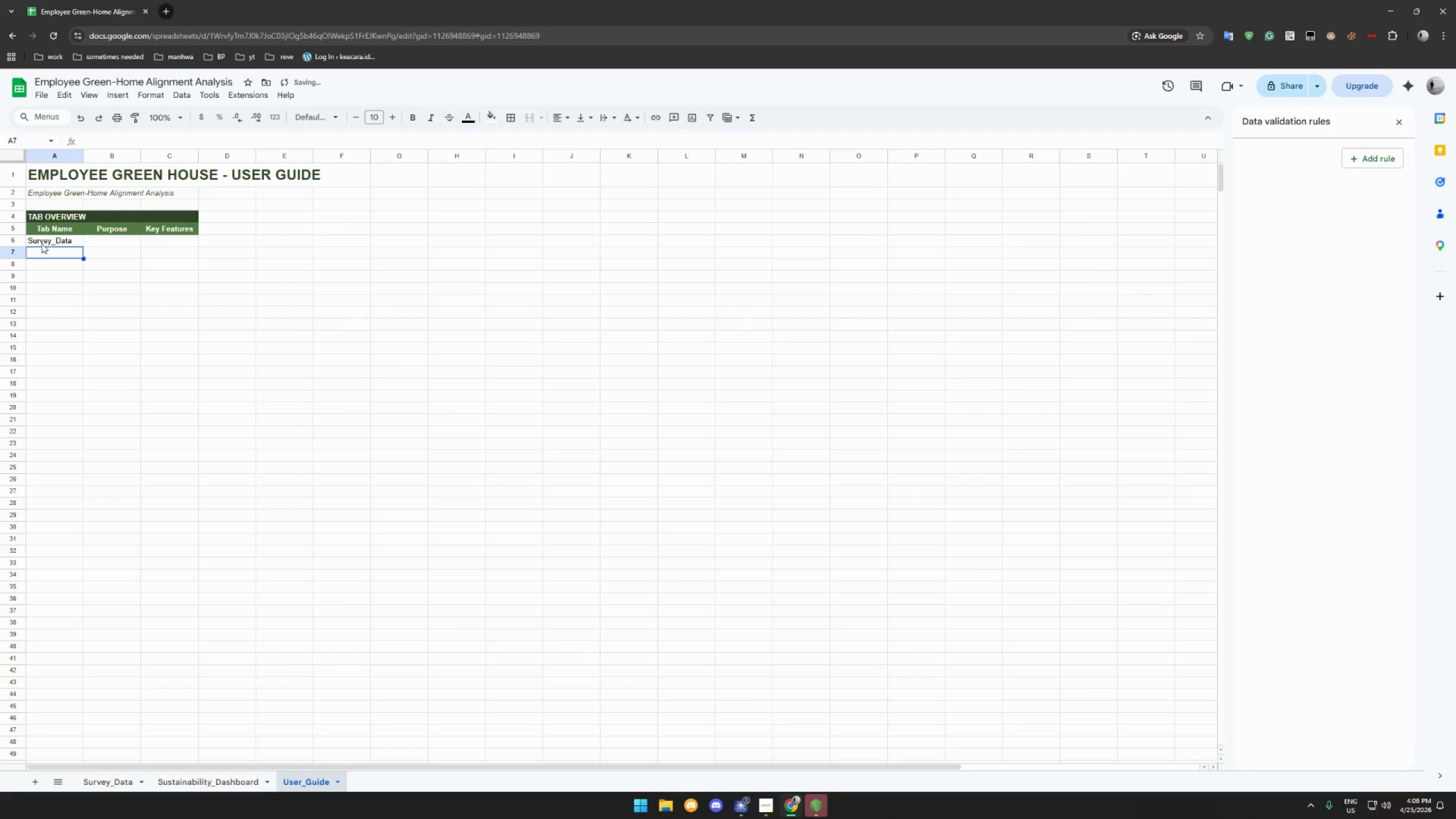 
 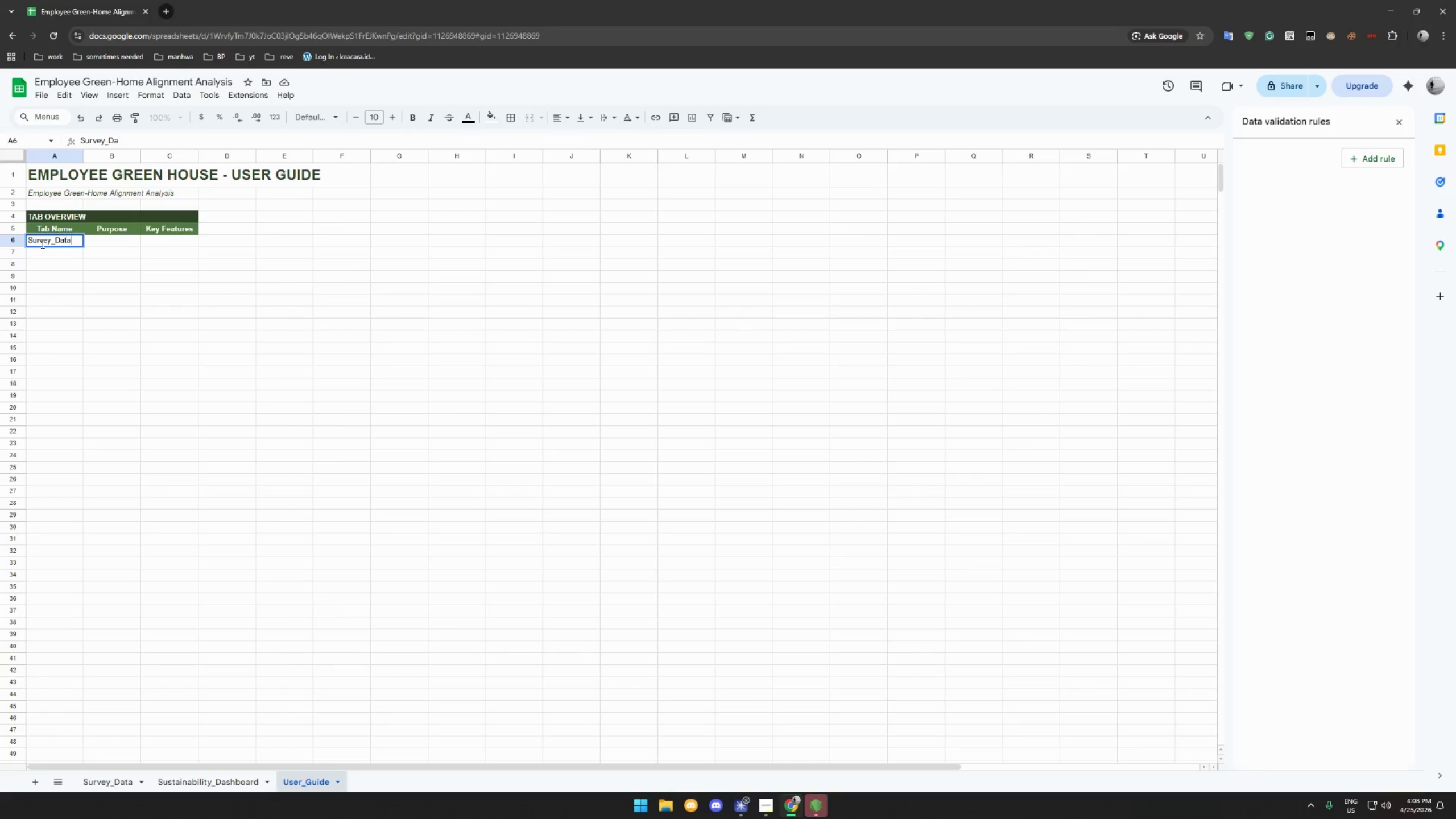 
key(Enter)
 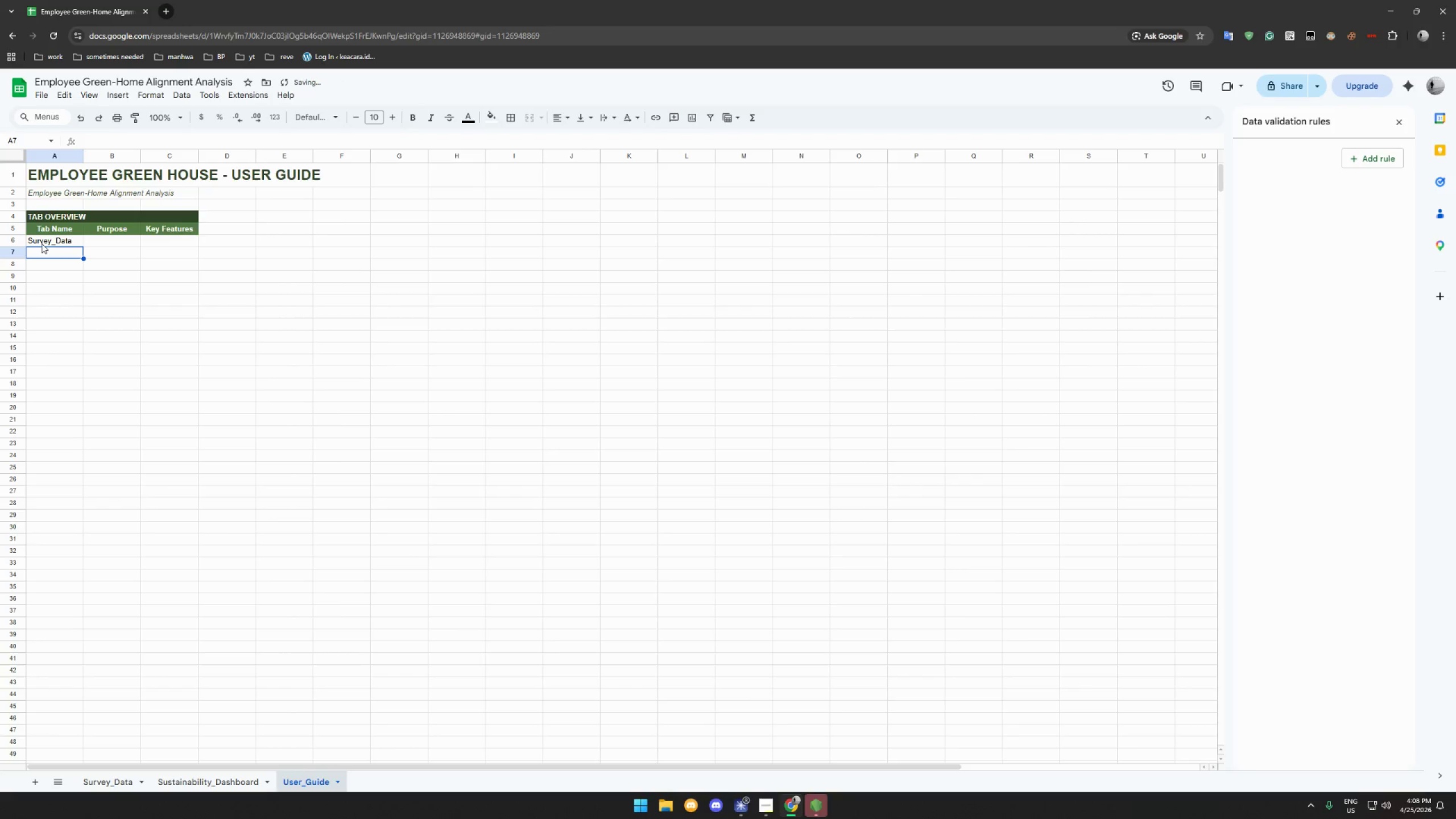 
type(Sustainability_Dashboard)
 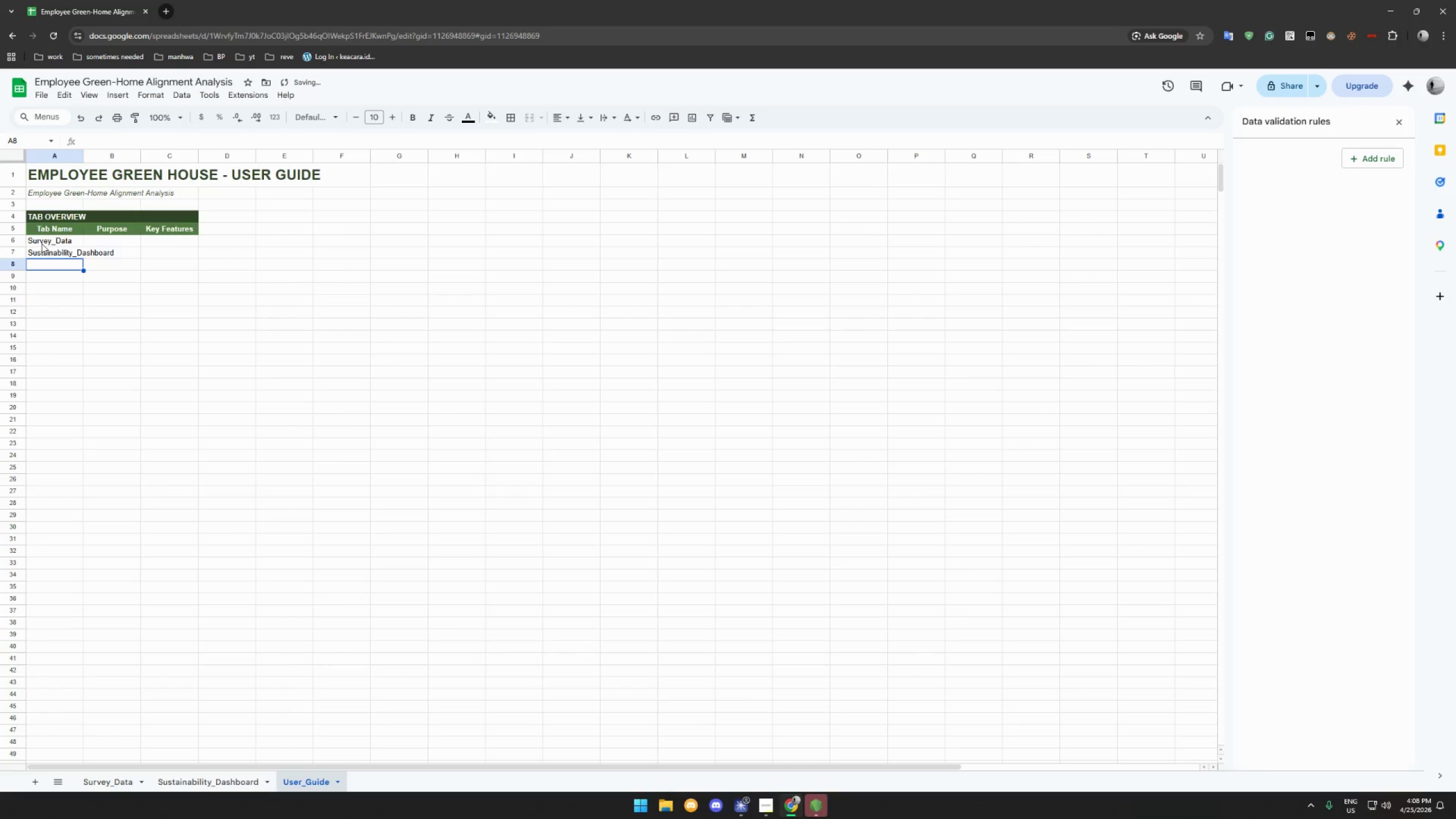 
 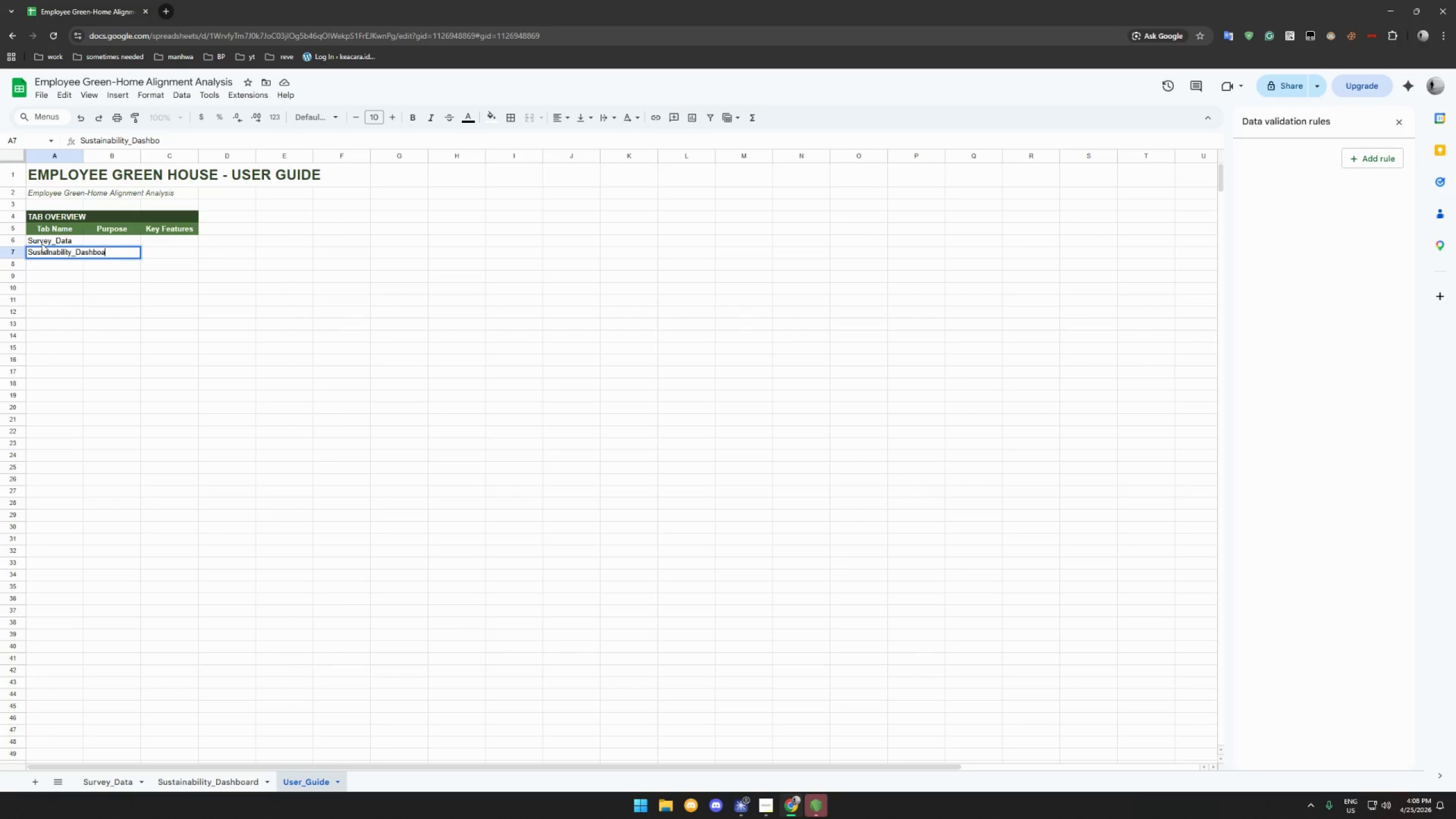 
key(Enter)
 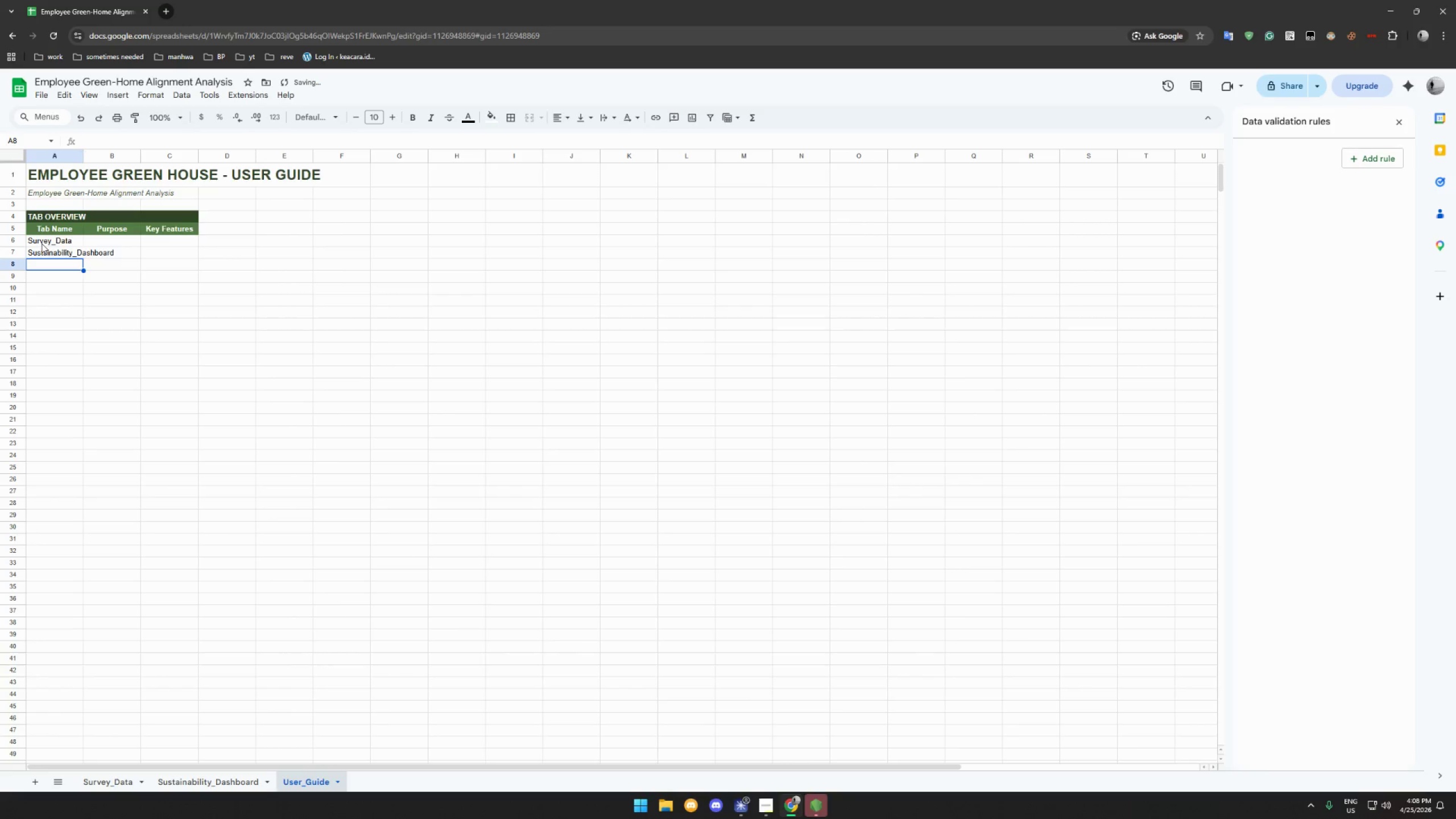 
type(User_D)
key(Backspace)
type(Guide)
 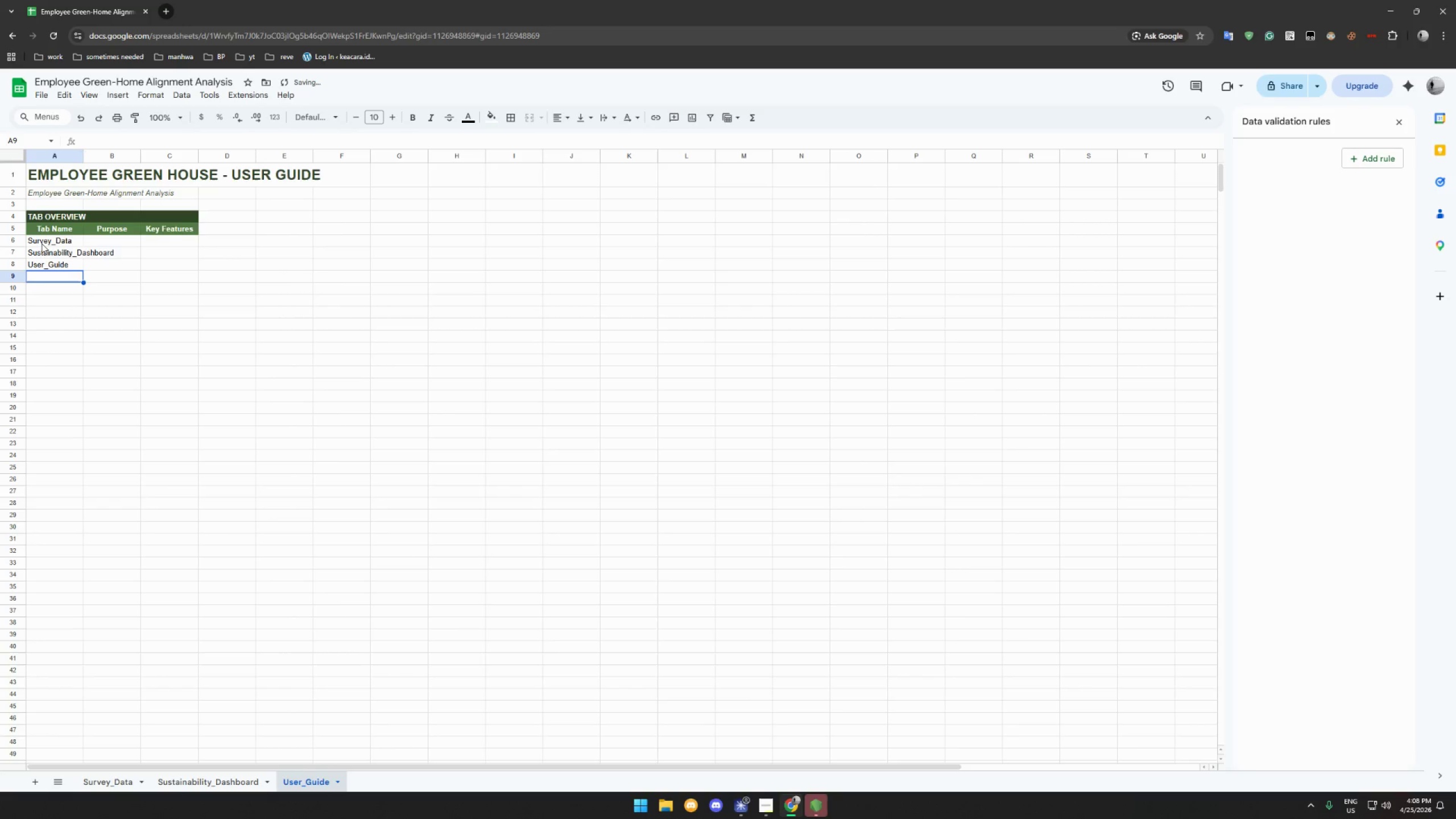 
 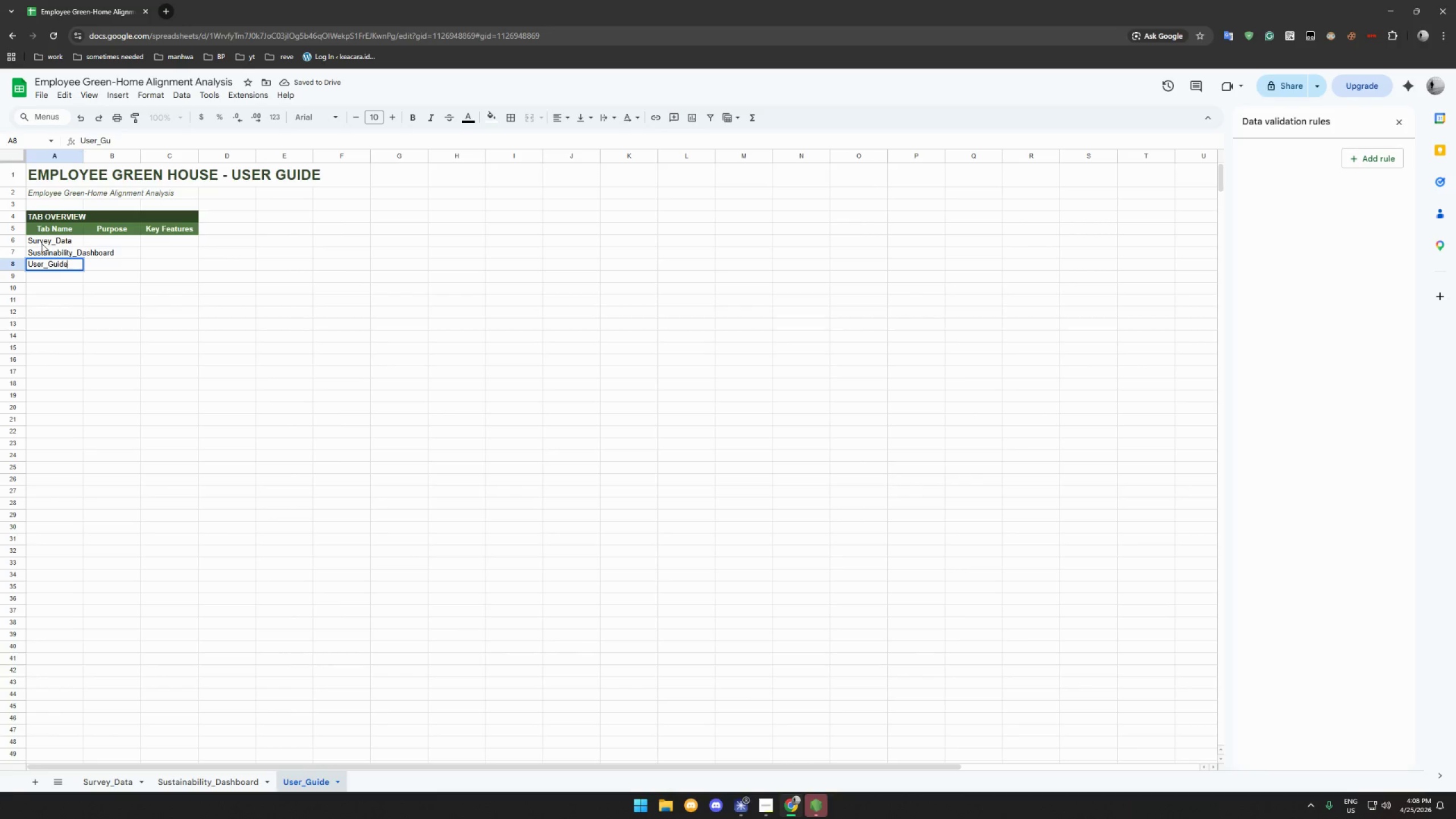 
key(Enter)
 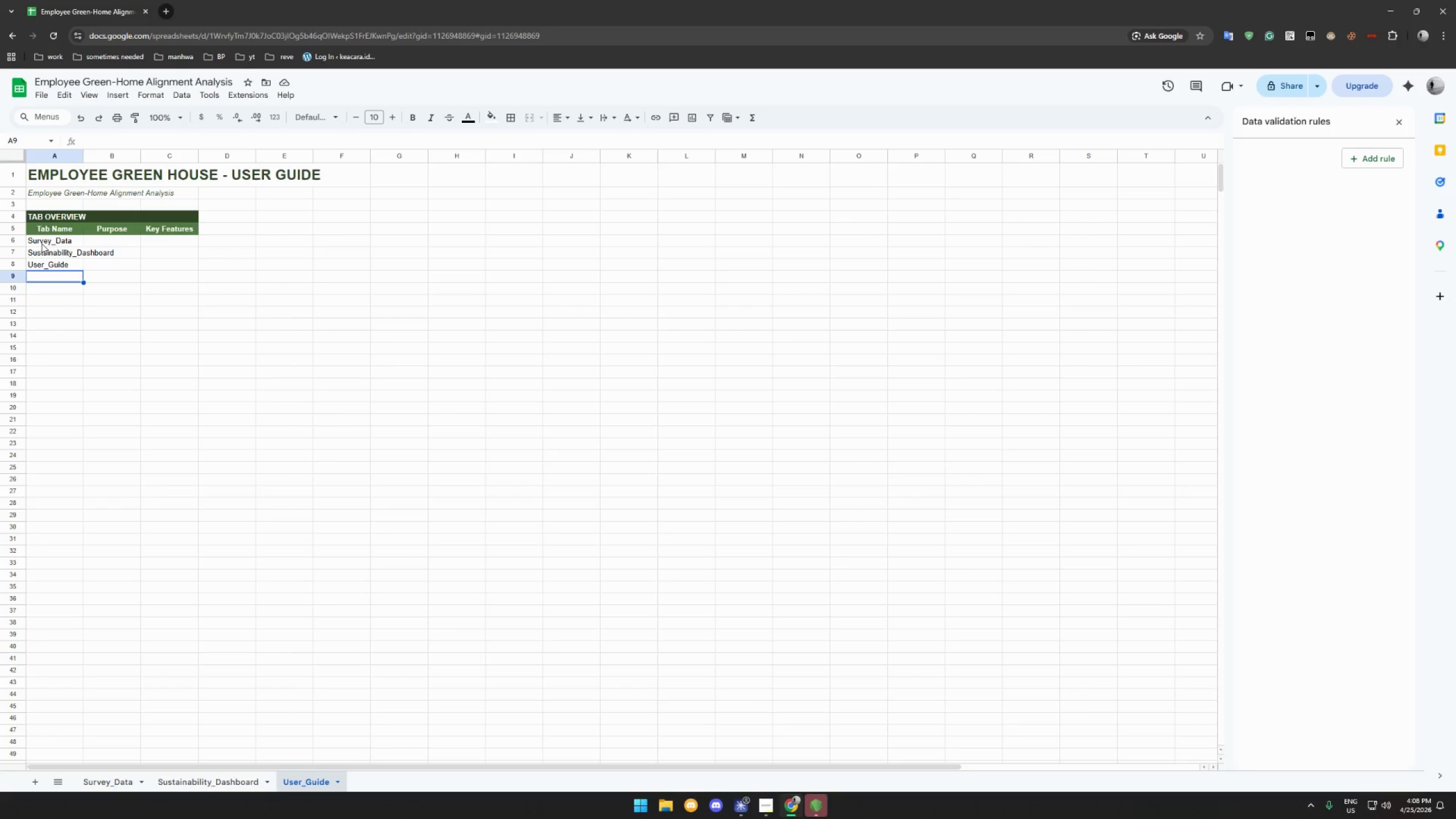 
wait(7.38)
 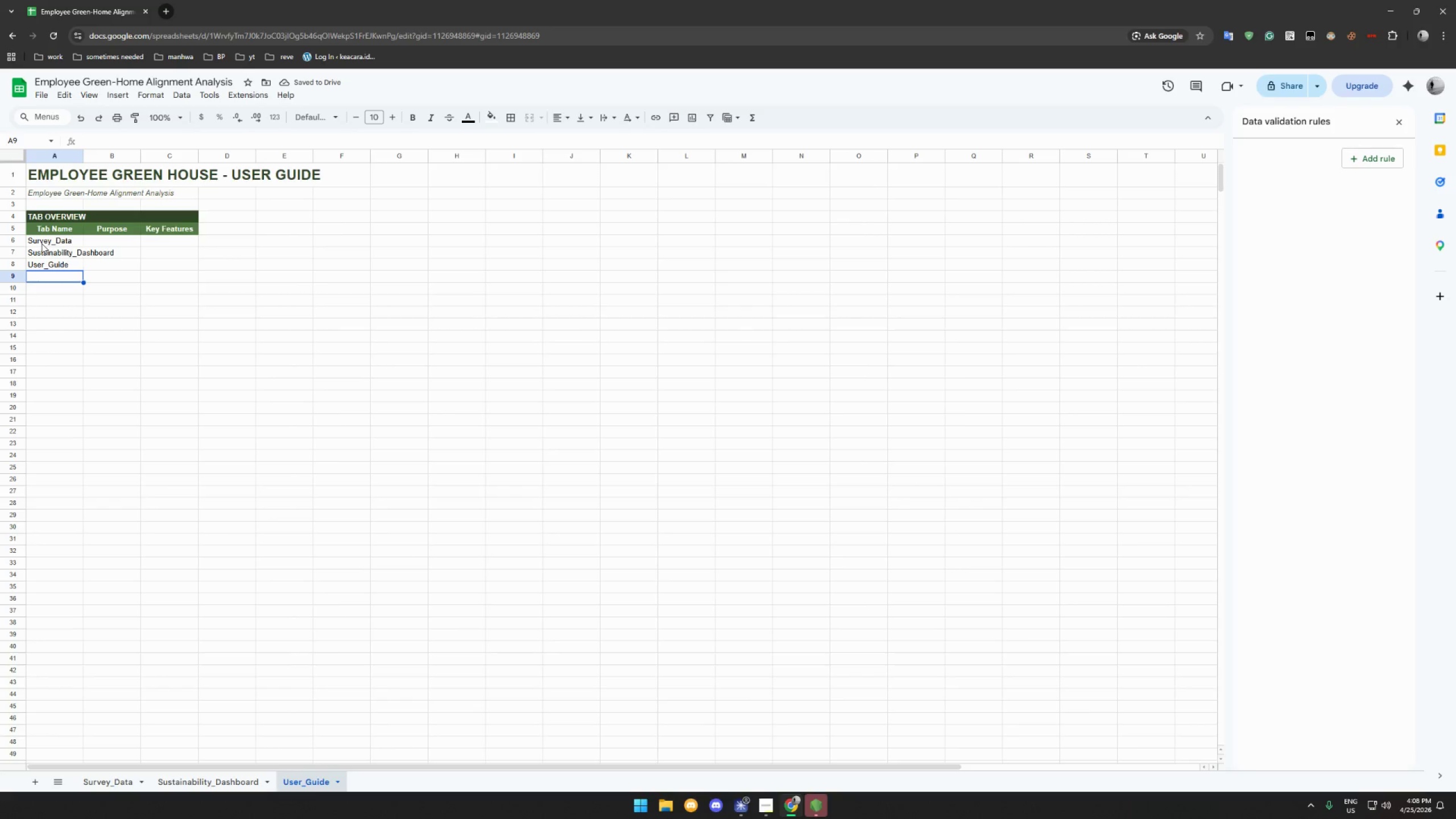 
left_click([81, 155])
 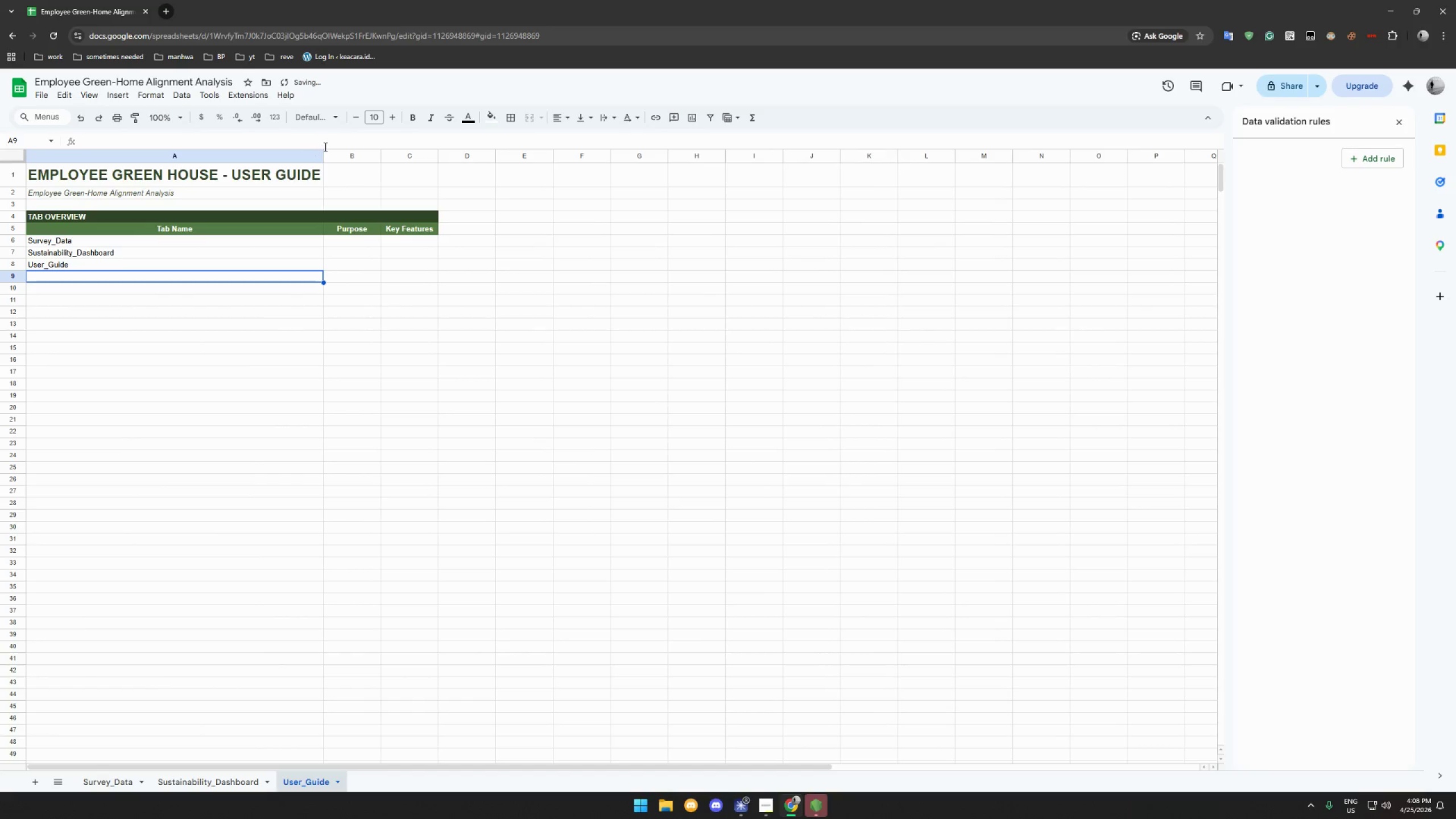 
left_click_drag(start_coordinate=[321, 152], to_coordinate=[154, 164])
 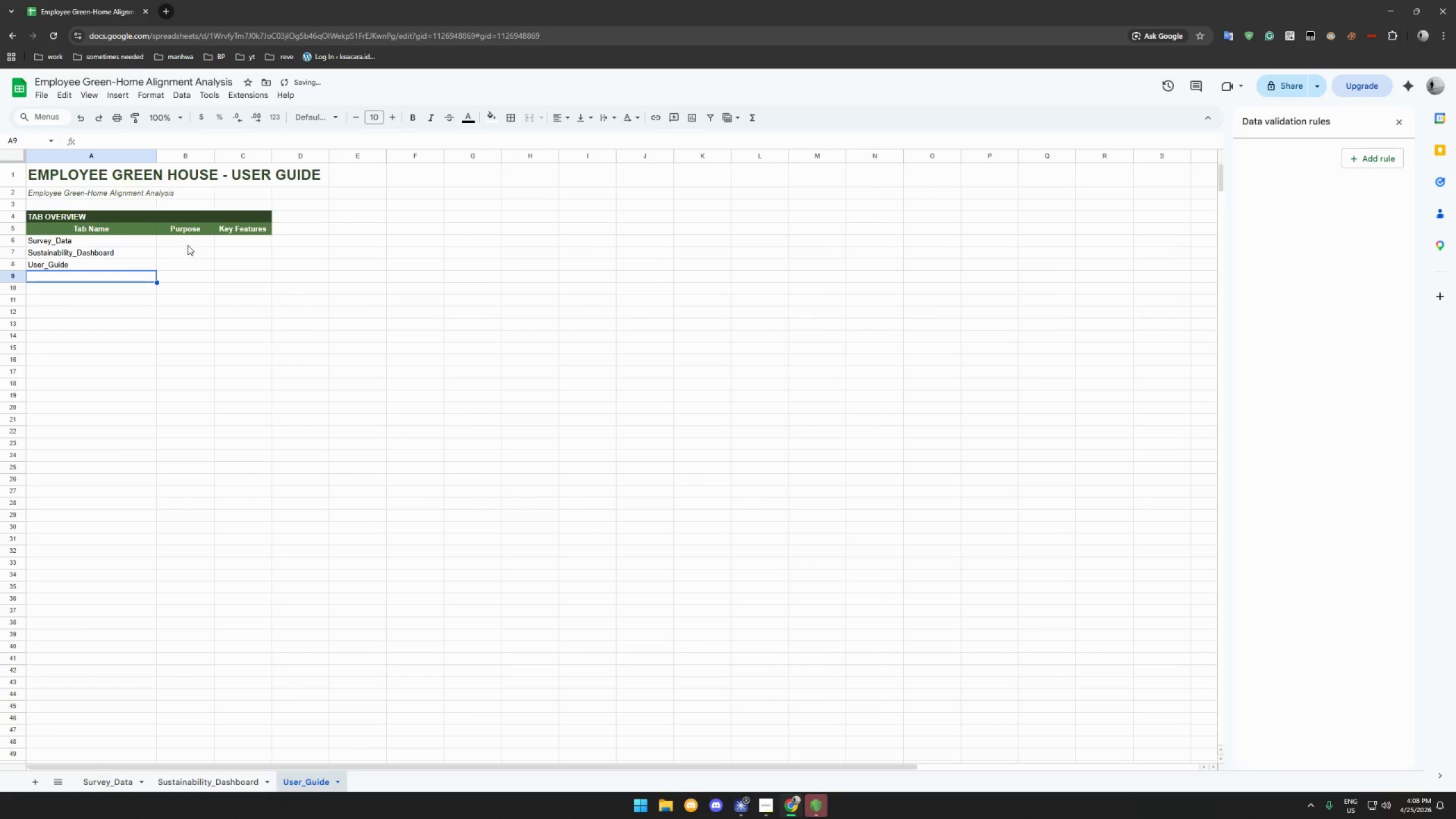 
left_click([188, 244])
 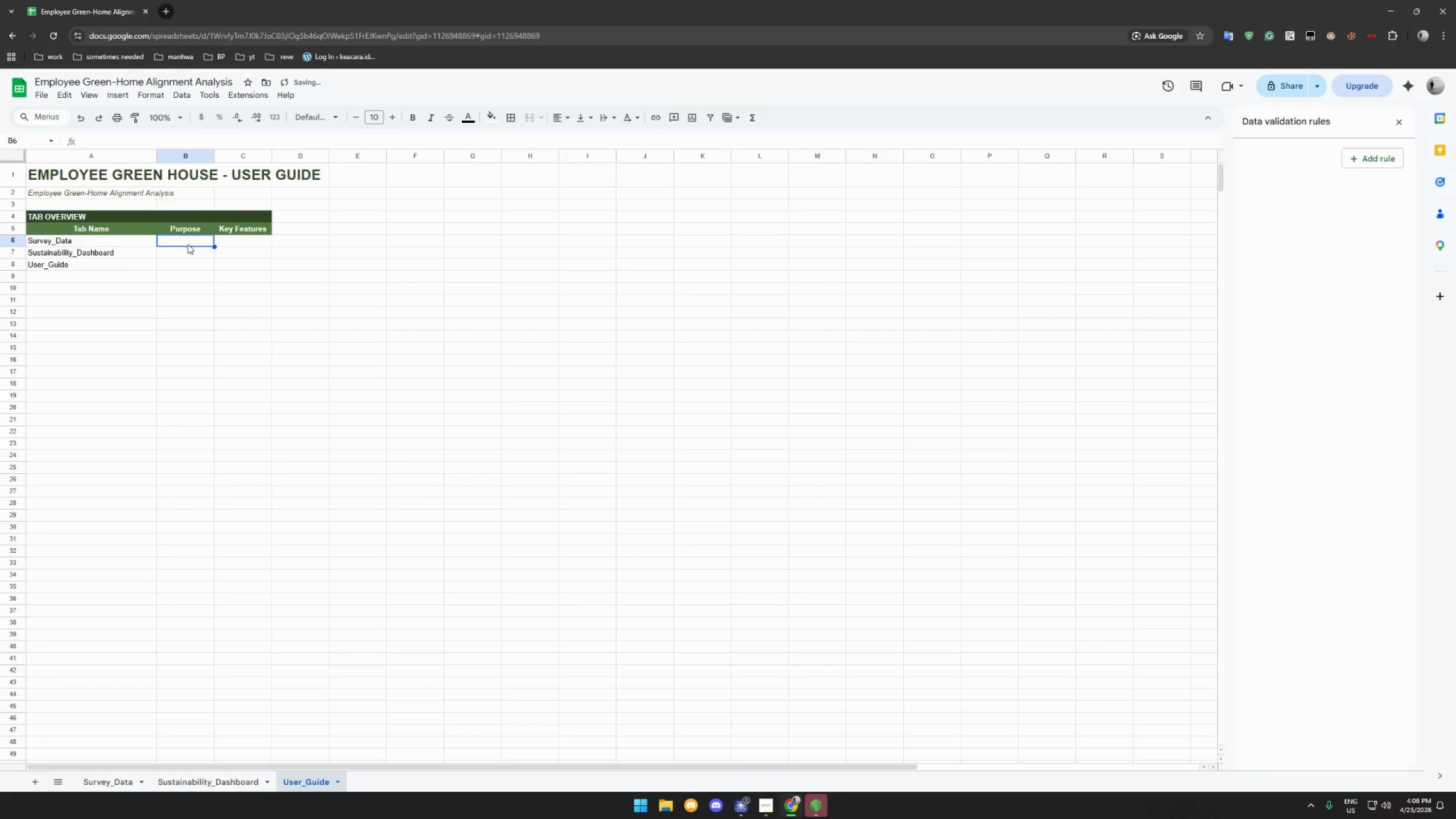 
hold_key(key=ShiftLeft, duration=0.5)
 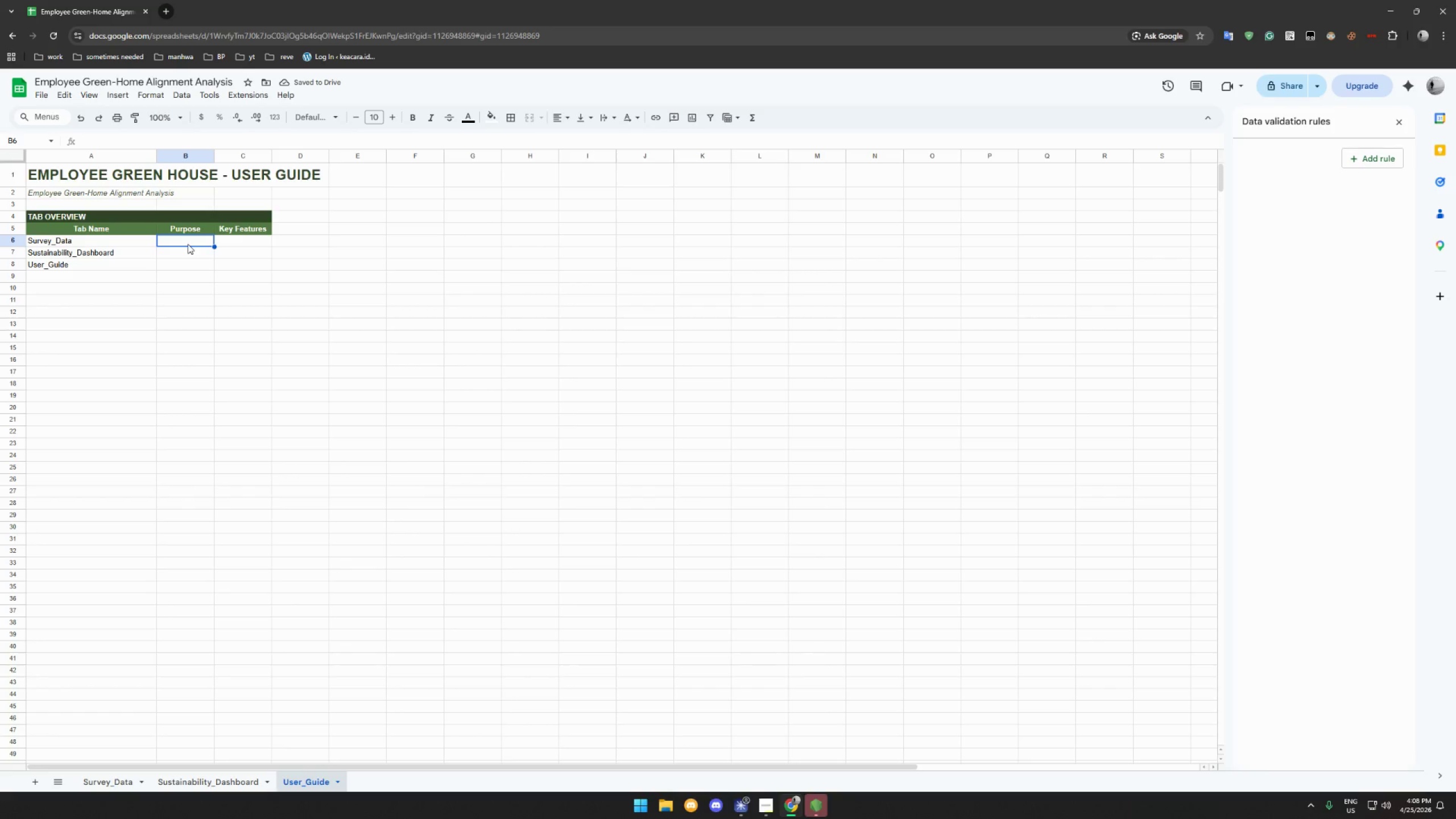 
type(80 E)
key(Backspace)
type(employee Survey responses + calculated index)
 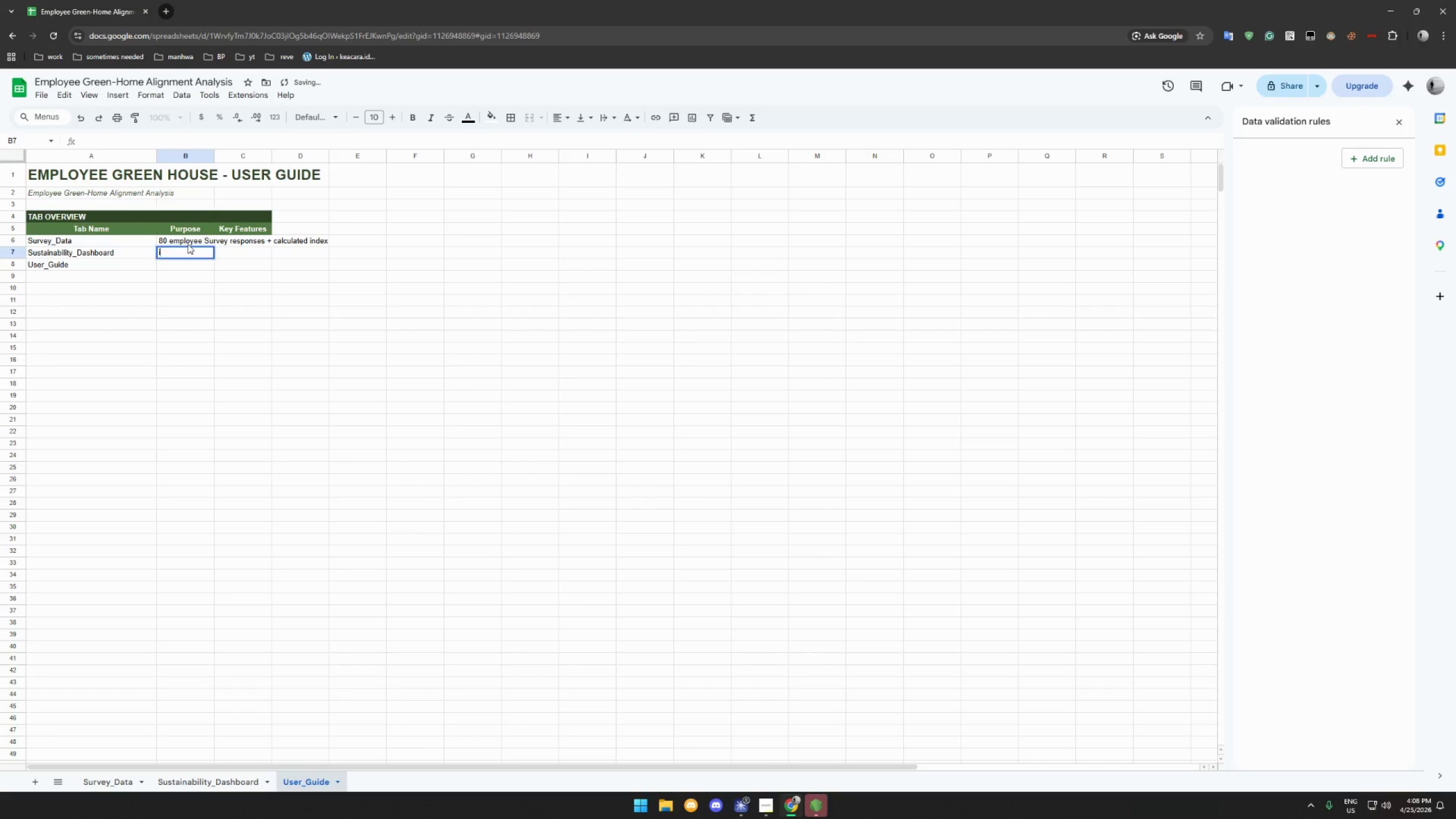 
 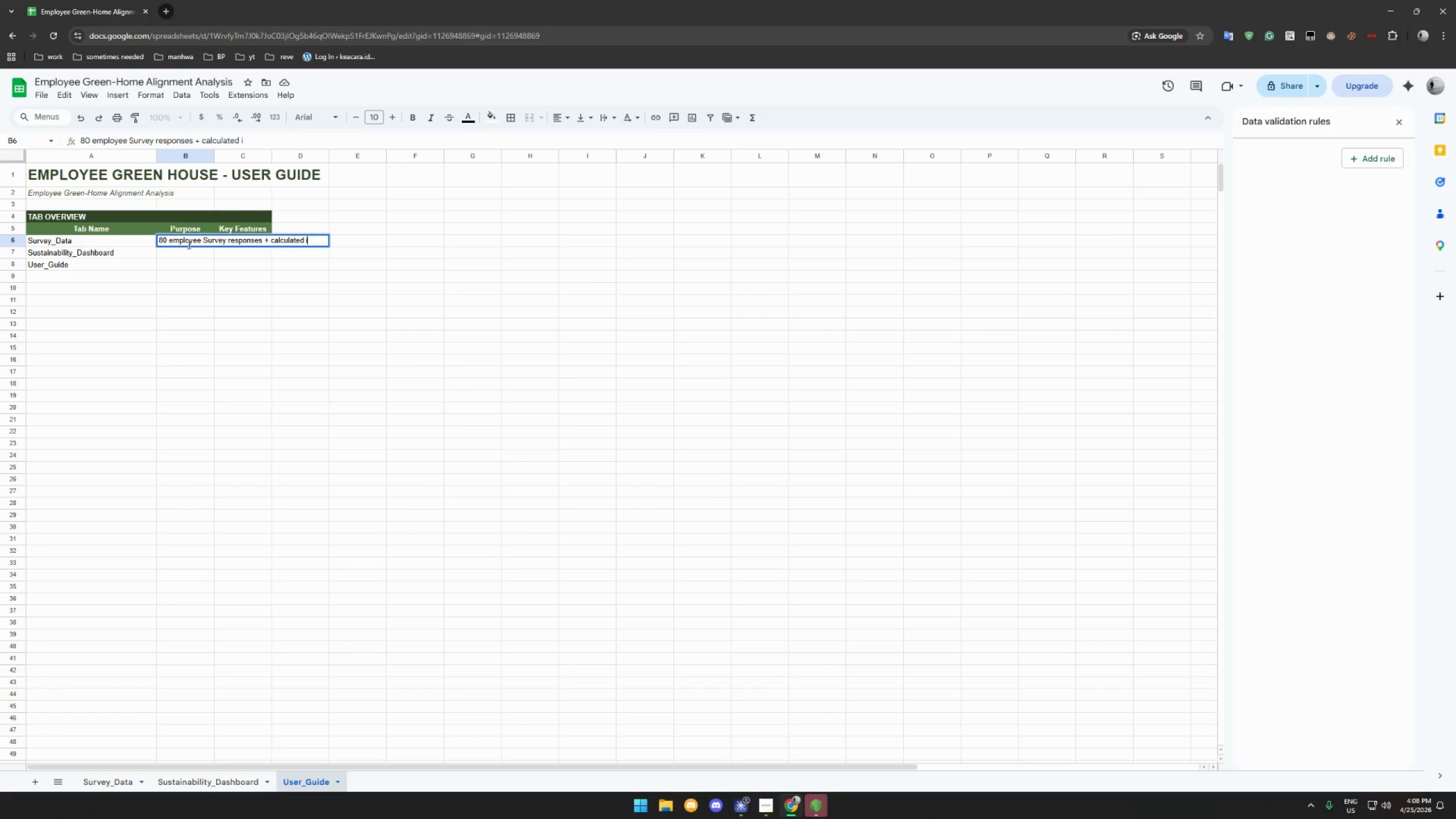 
key(Enter)
 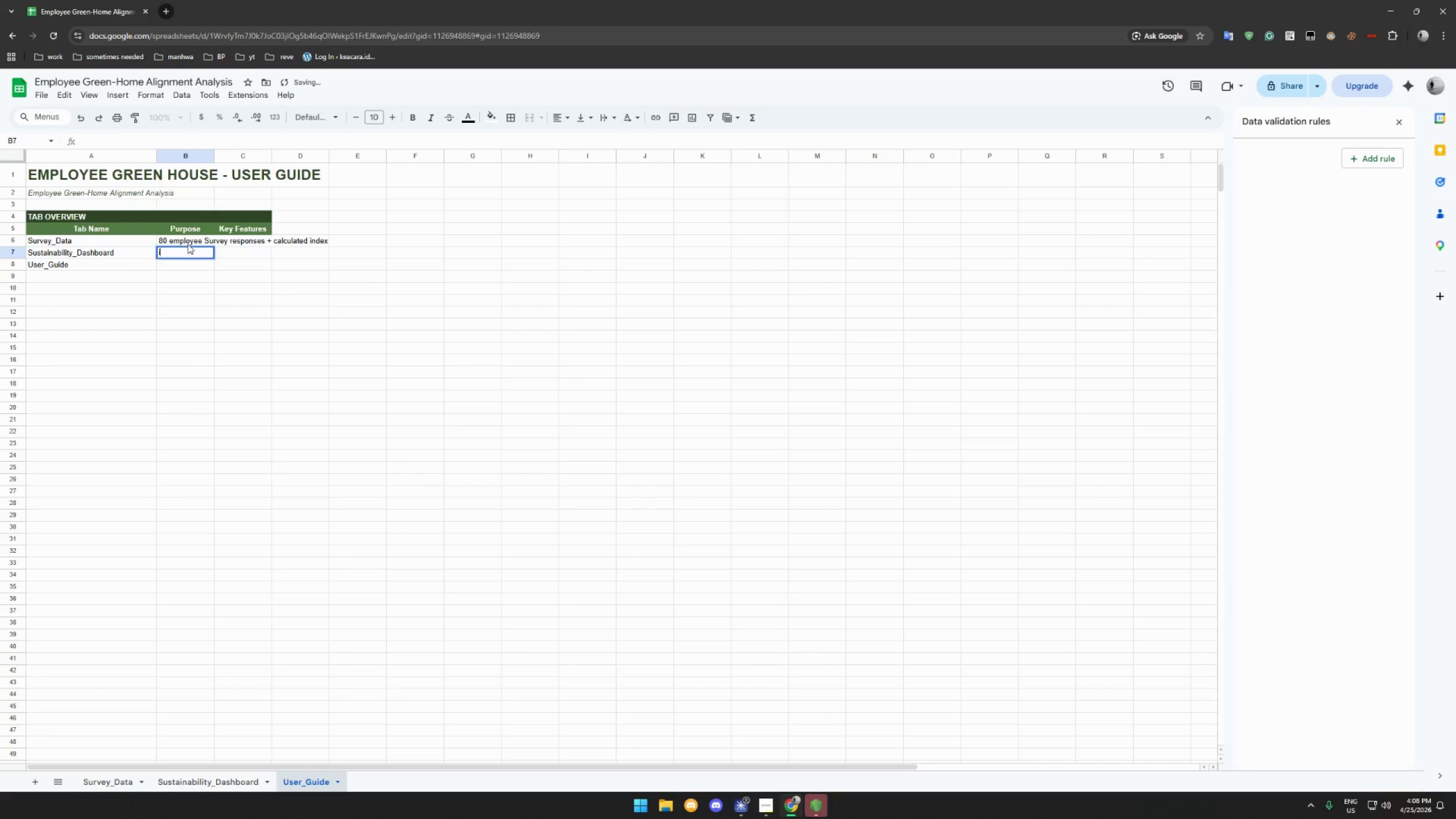 
type(i)
key(Backspace)
key(Backspace)
type(Interactivce)
key(Backspace)
key(Backspace)
type(ve)
key(Backspace)
key(Backspace)
type(e departmen analysis)
 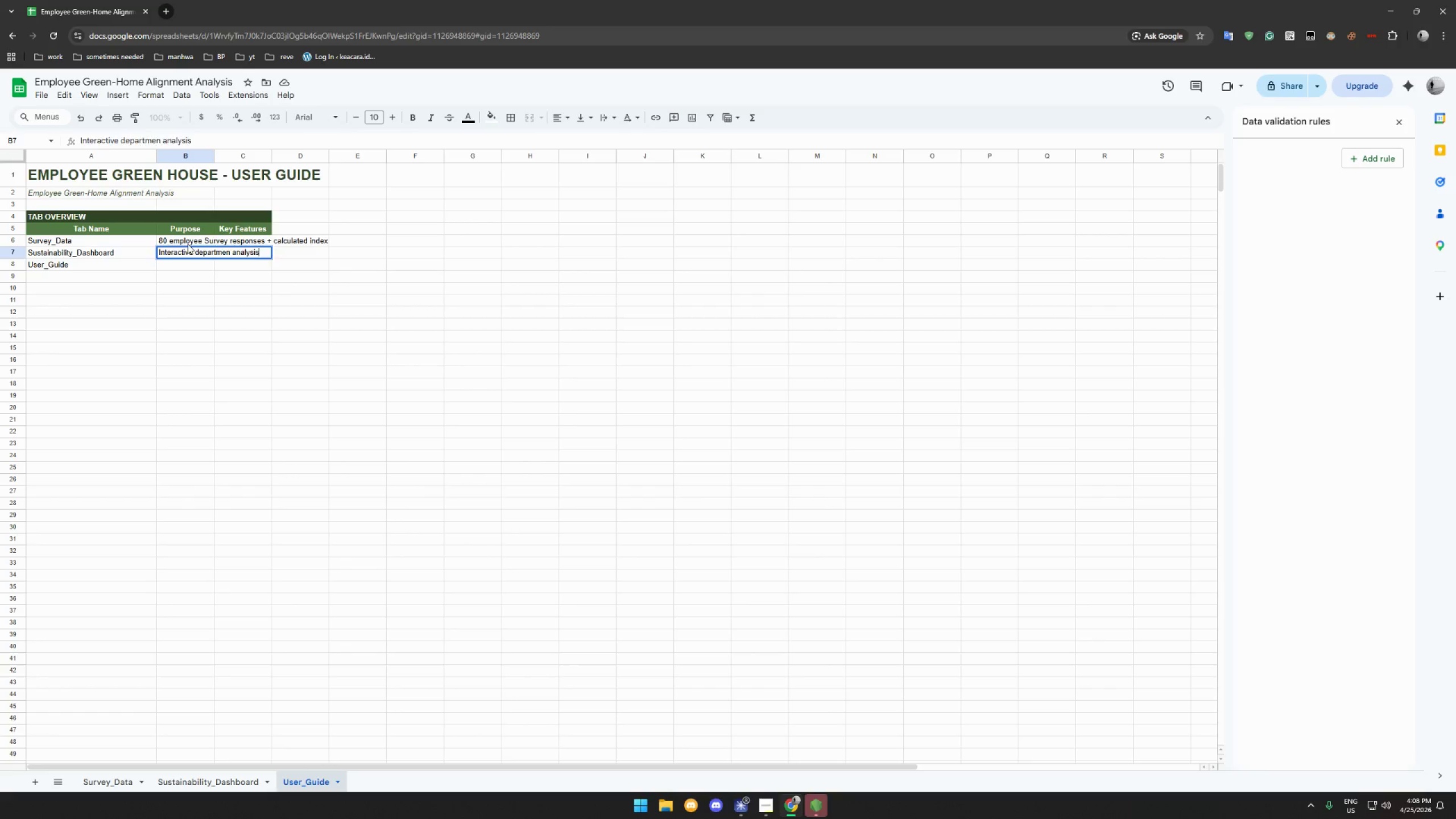 
key(Enter)
 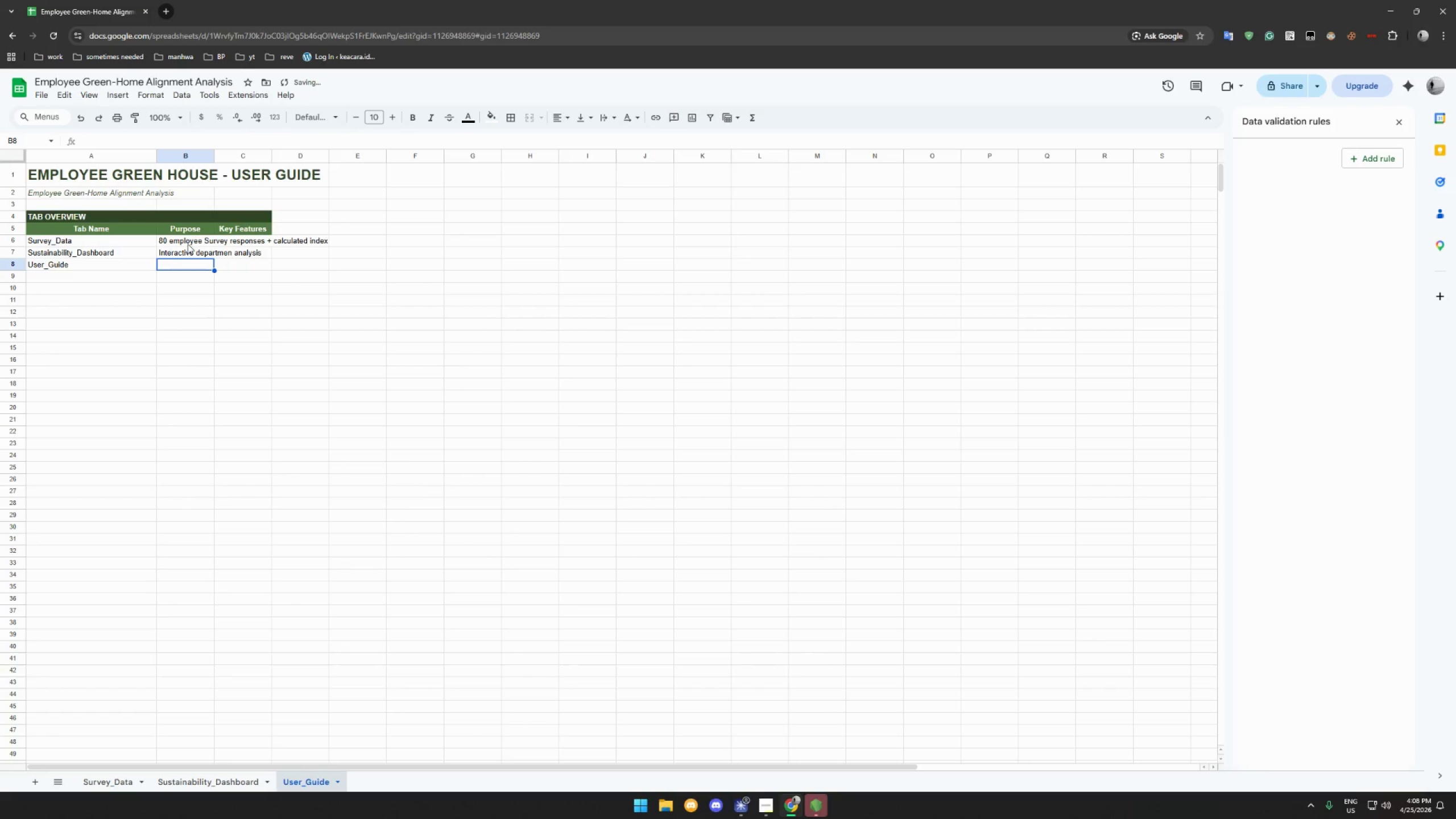 
type(This tab)
 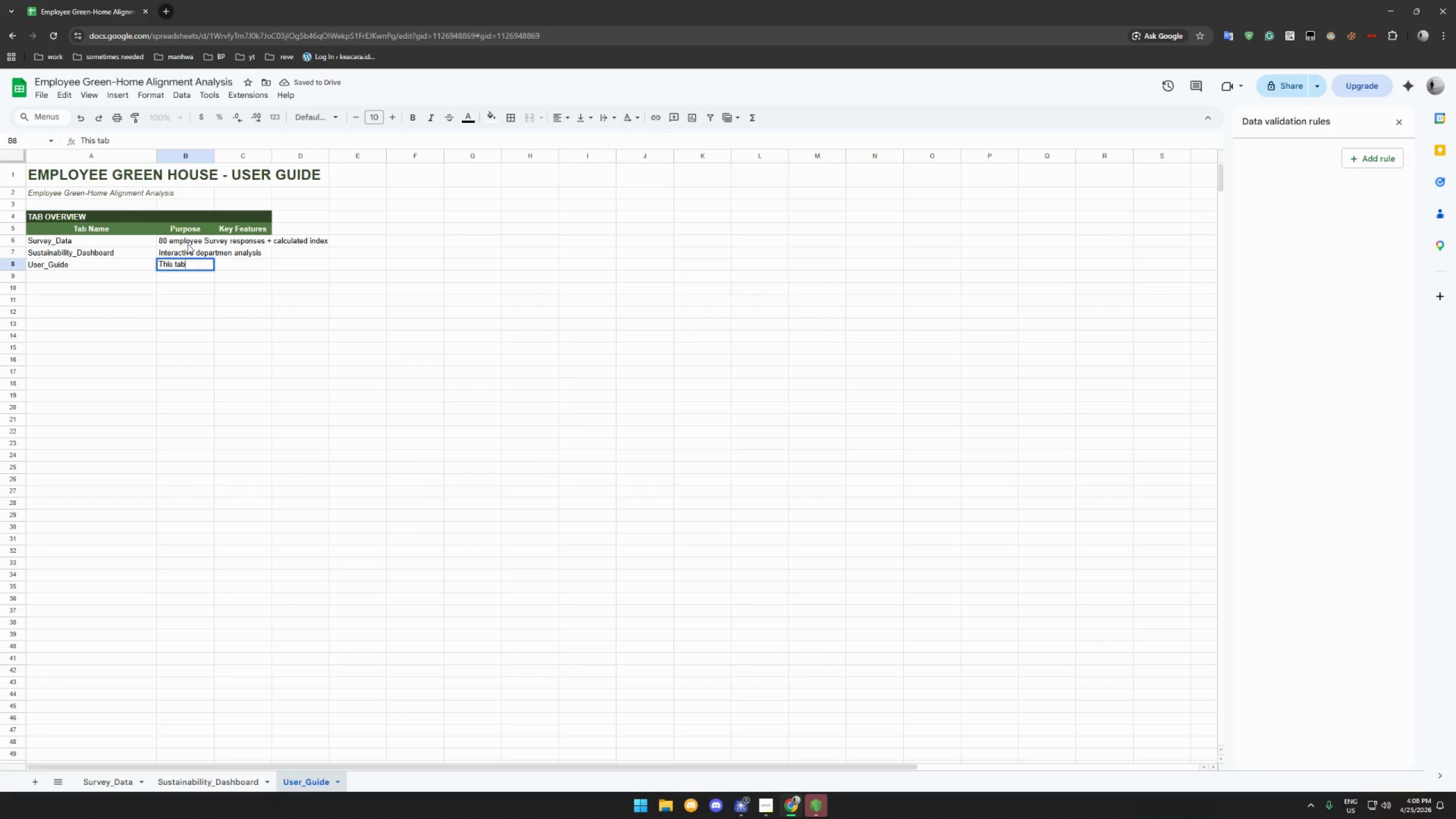 
key(Enter)
 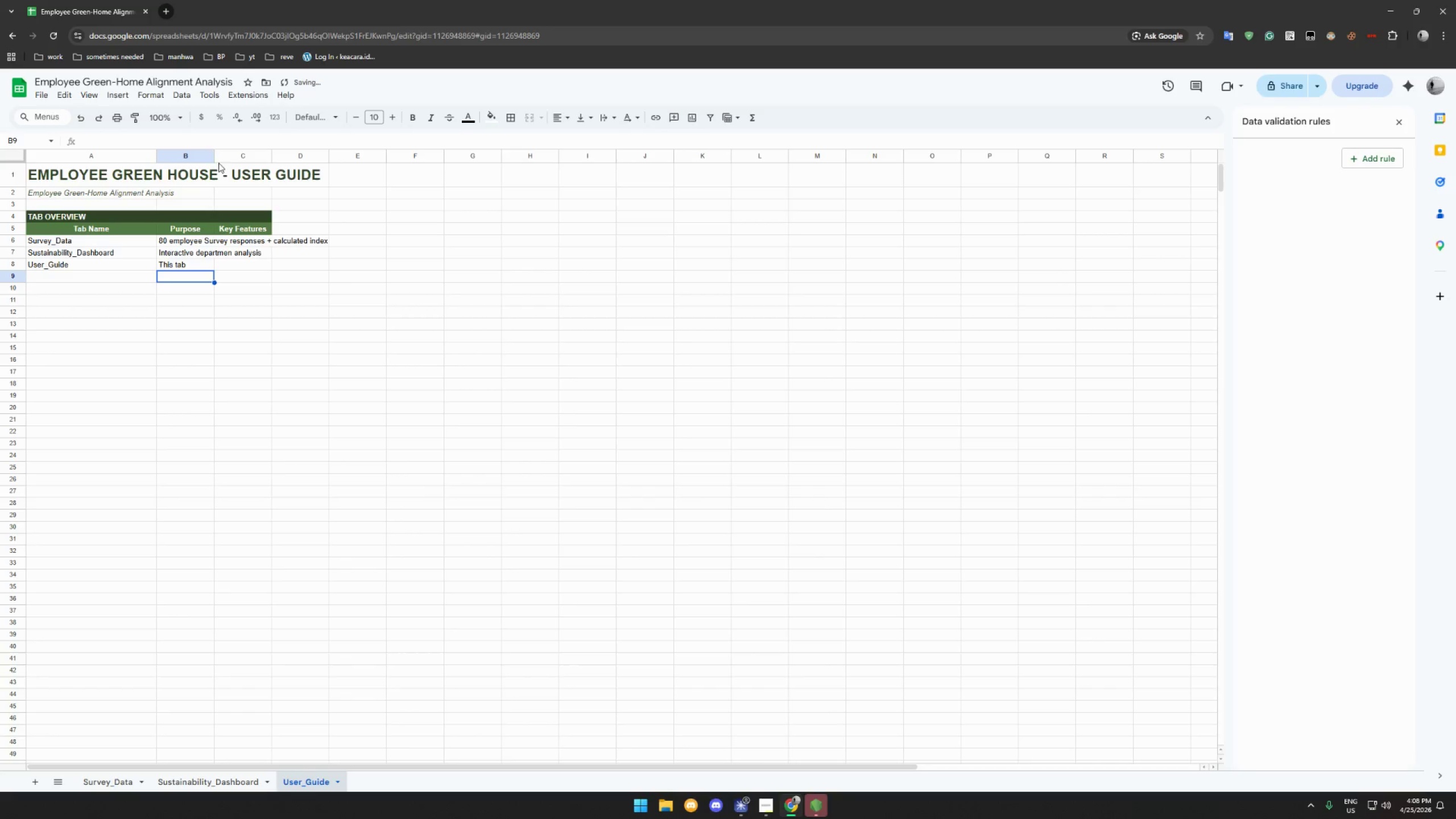 
double_click([215, 159])
 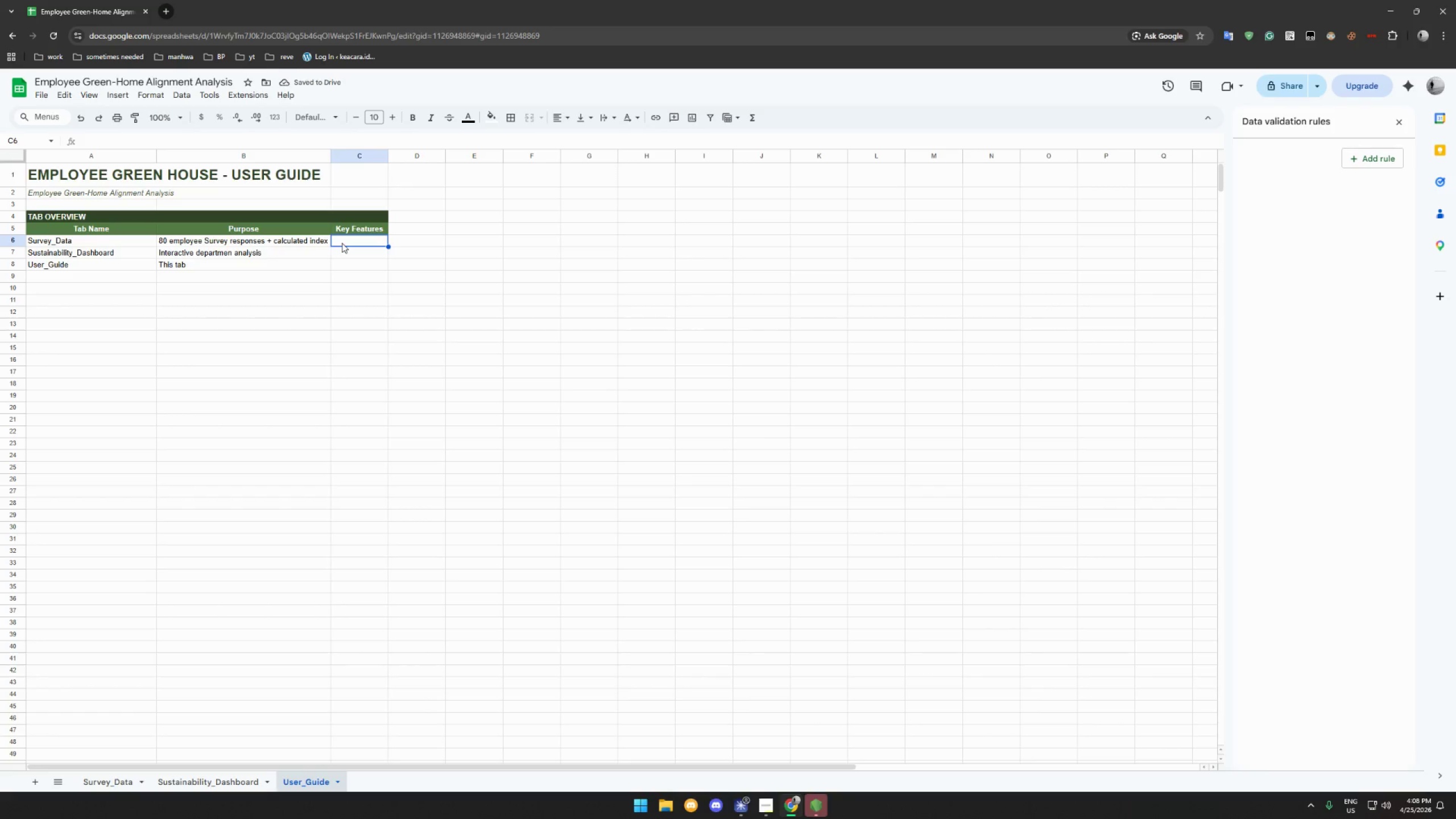 
type(Energy Points, Sustaina)
key(Backspace)
type(ability,)
key(Backspace)
type( i)
key(Backspace)
type(Index,)
 